 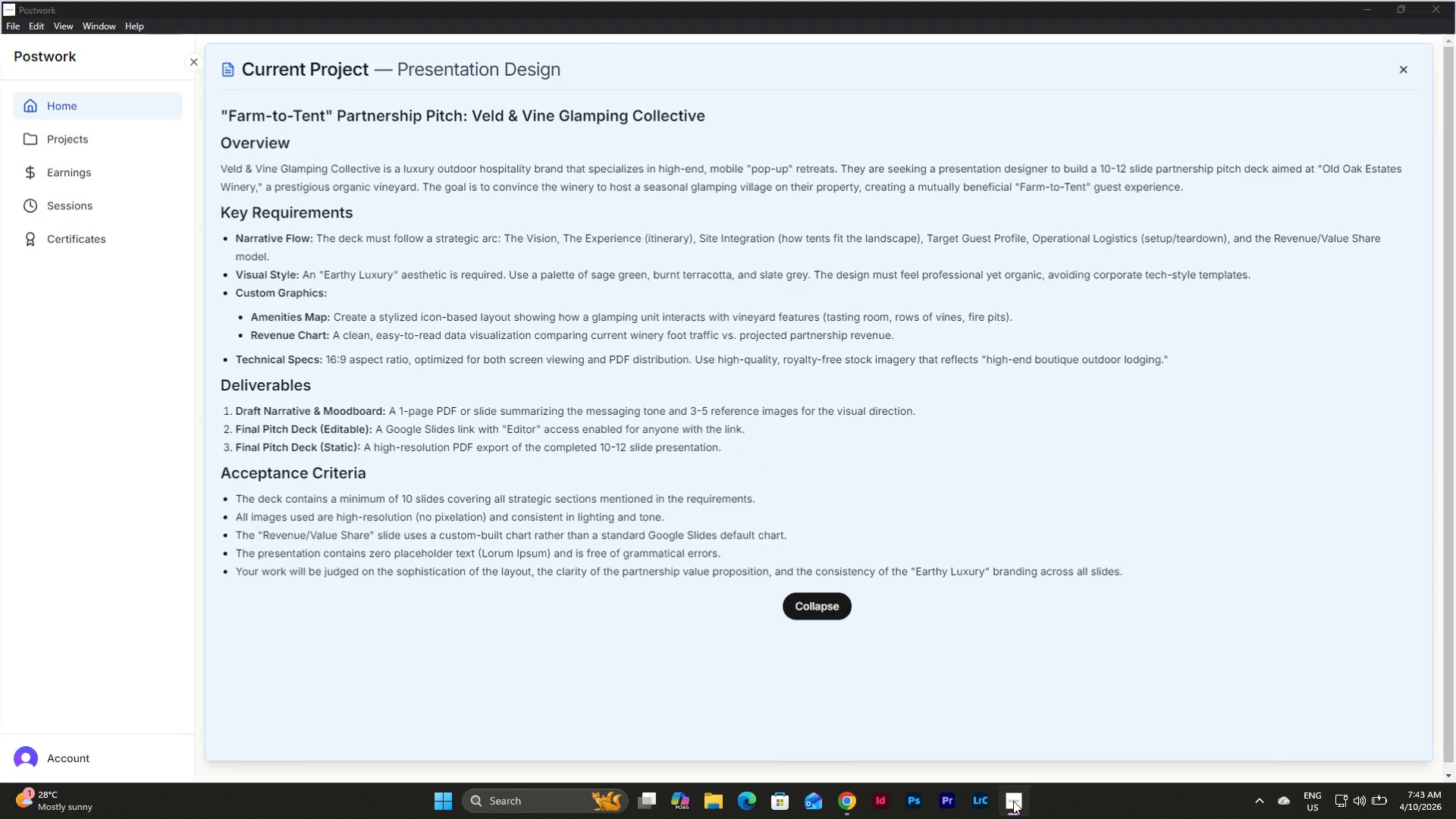 
type(Pitch )
key(Backspace)
 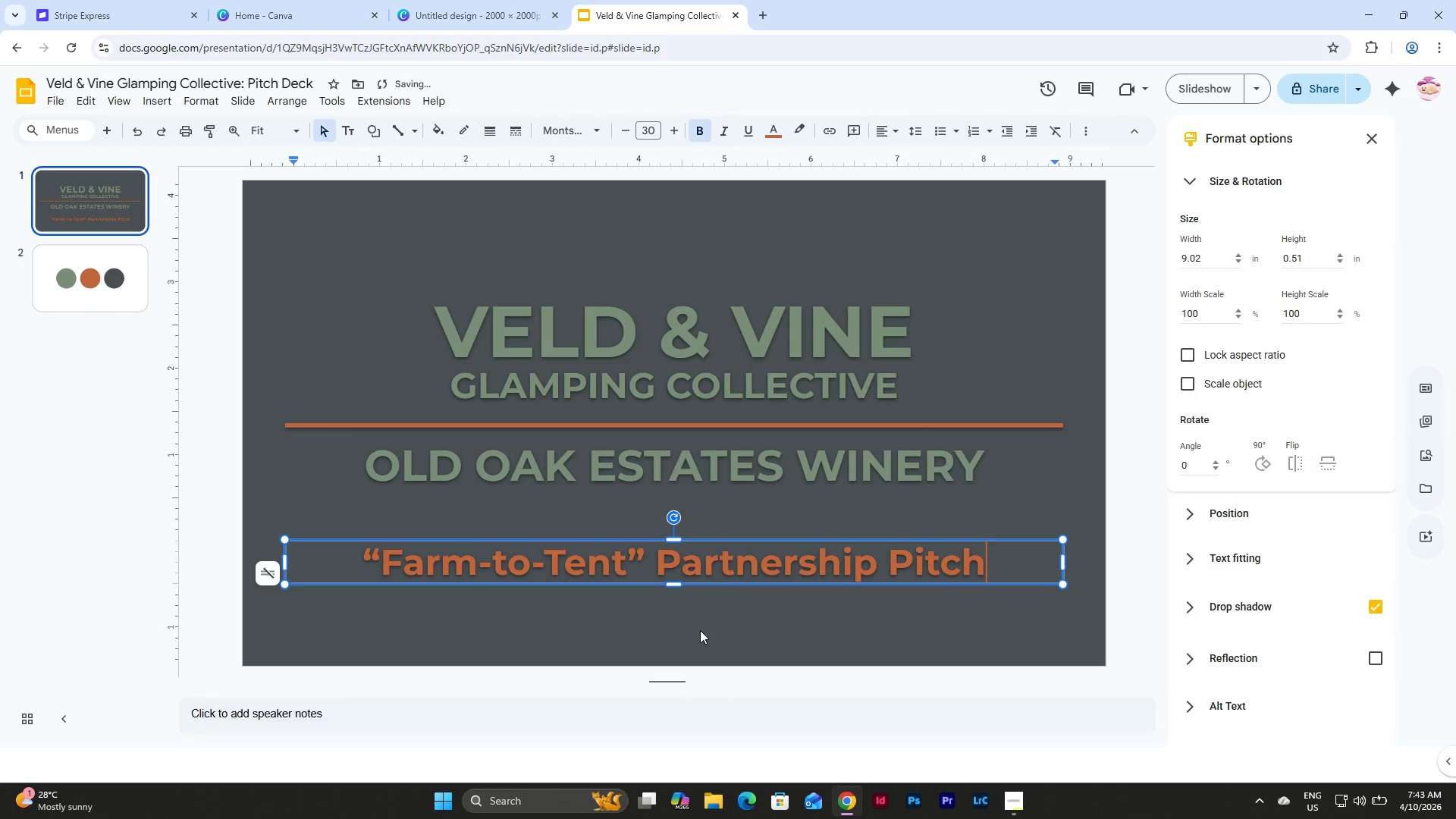 
double_click([714, 570])
 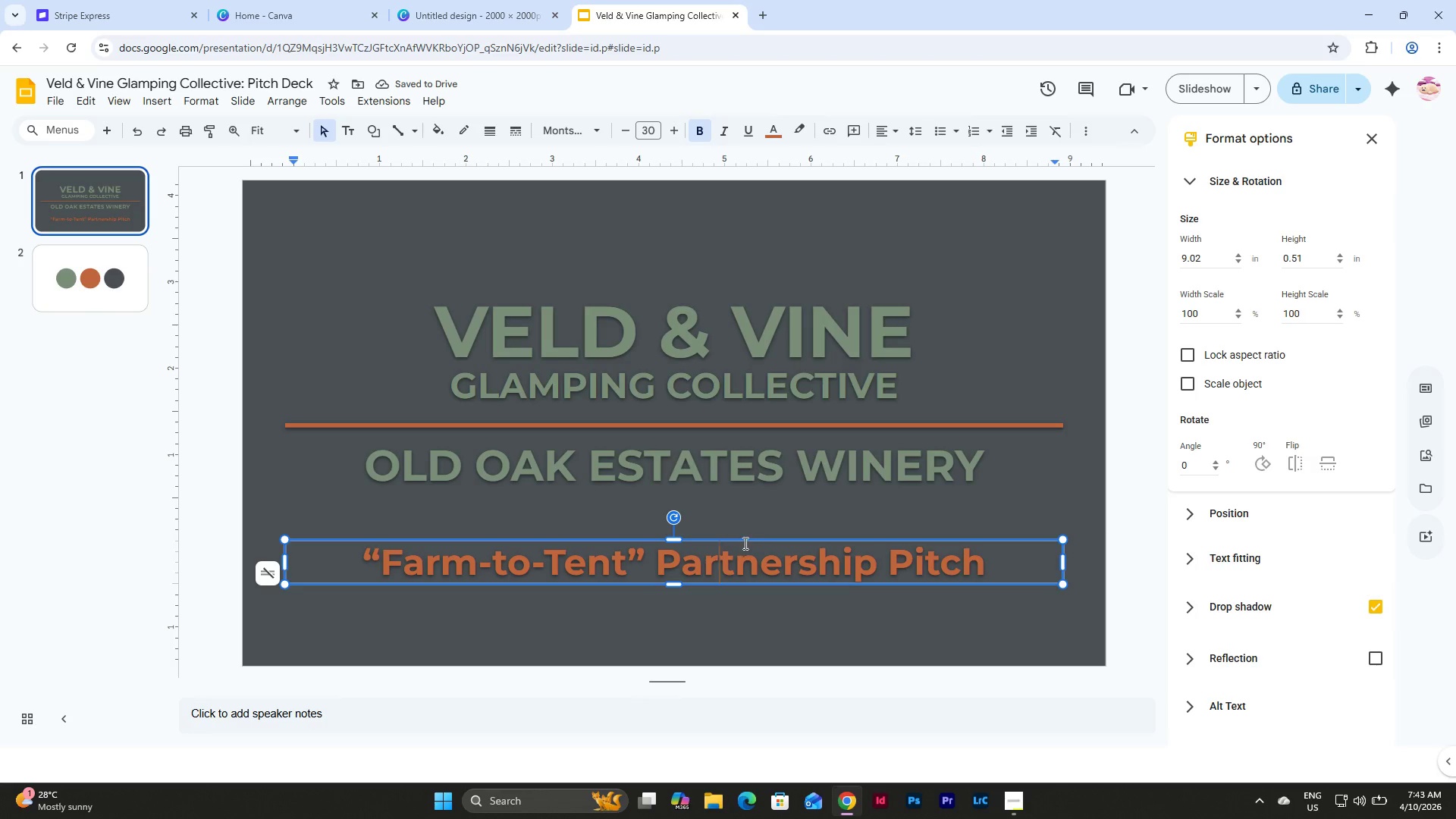 
left_click([744, 543])
 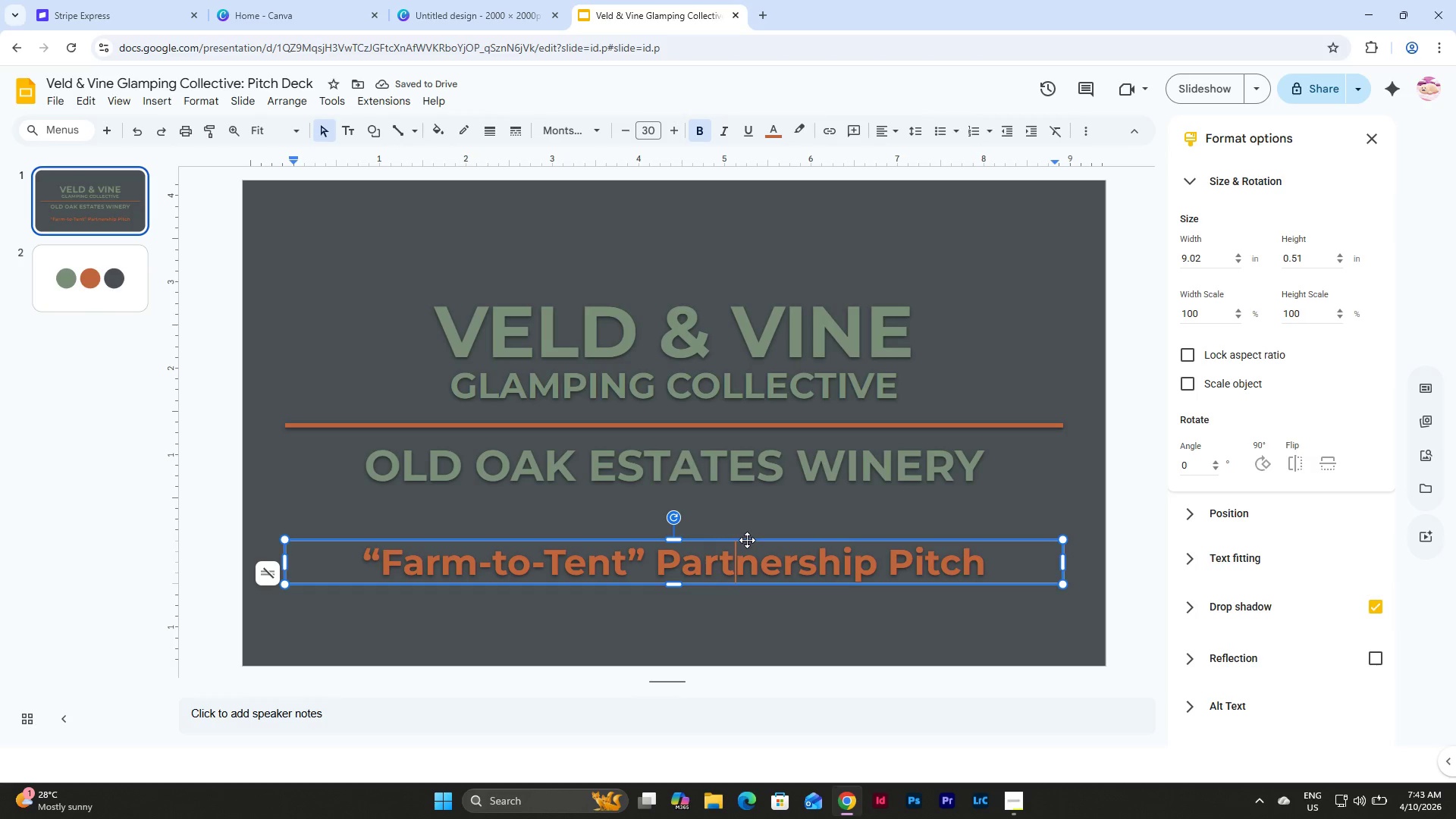 
left_click([747, 540])
 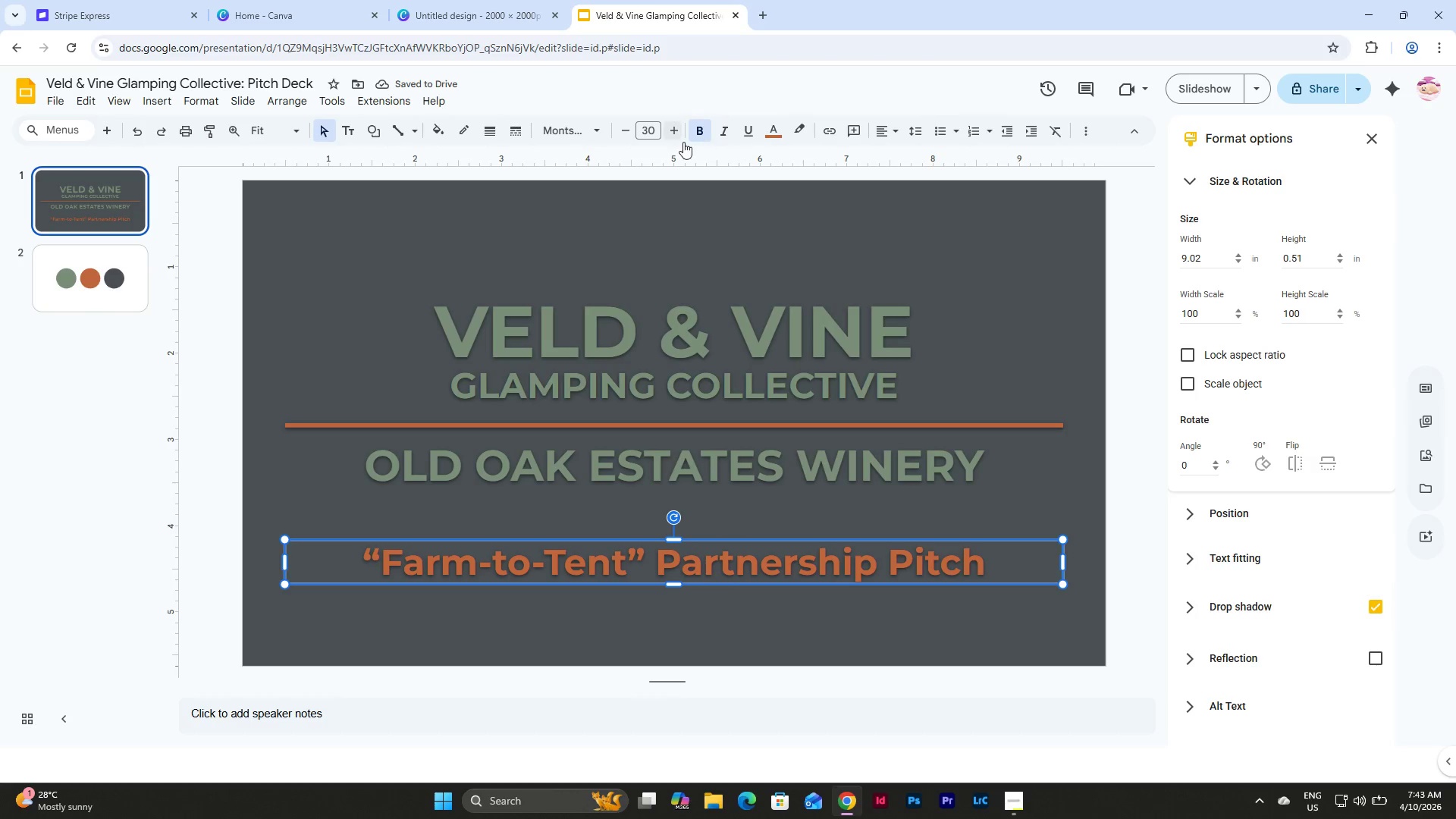 
left_click([703, 136])
 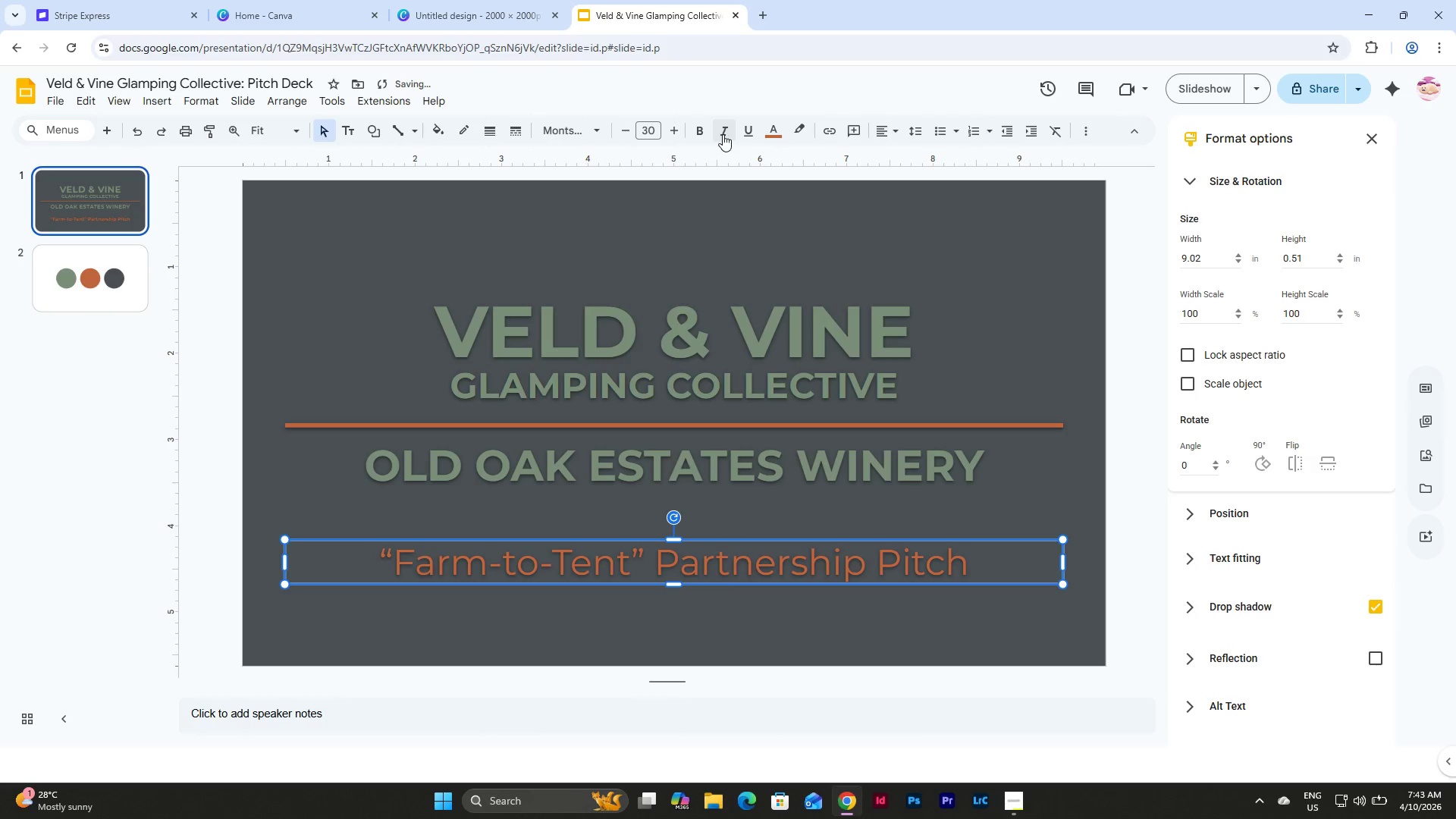 
left_click([723, 134])
 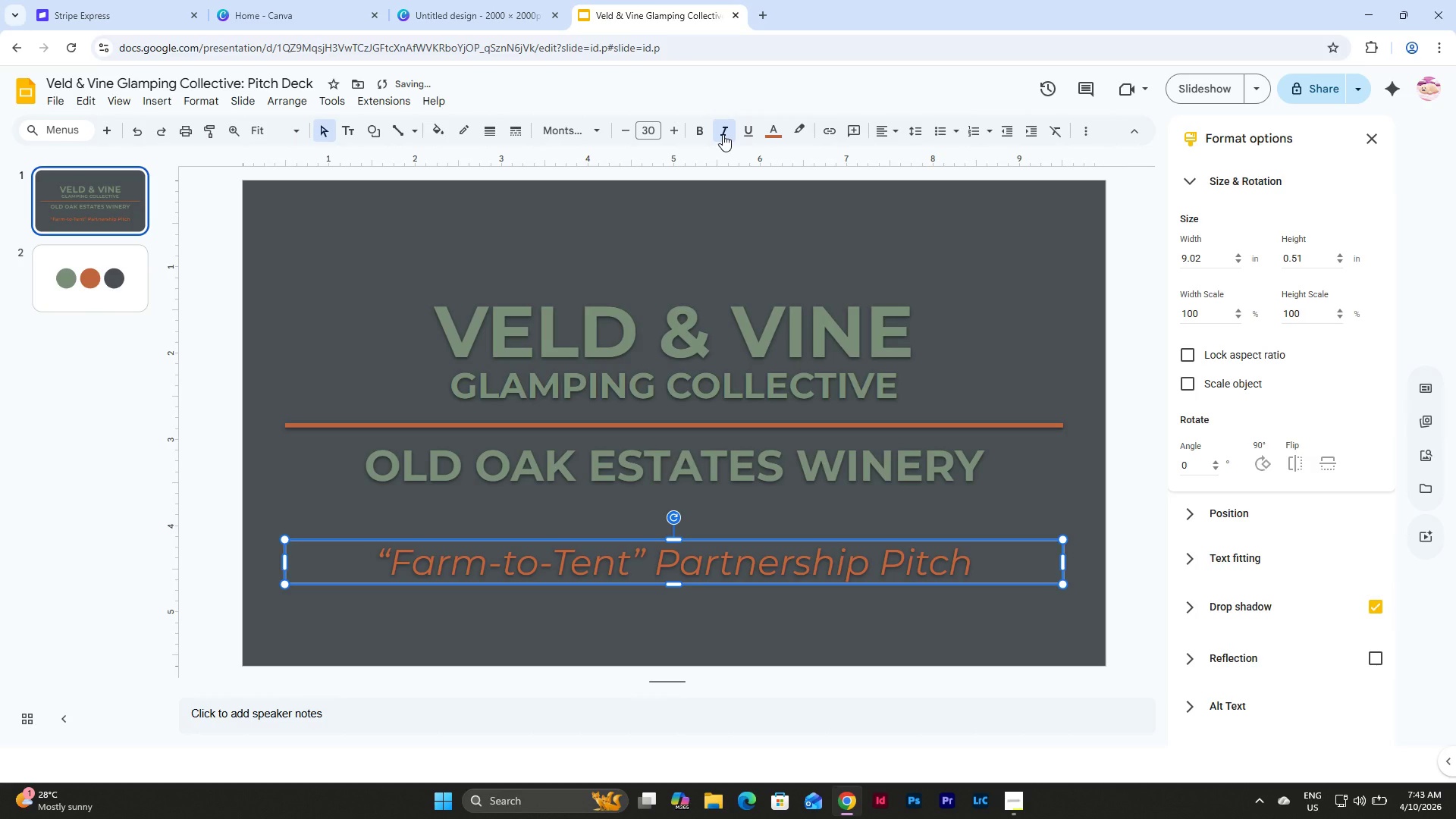 
left_click([723, 134])
 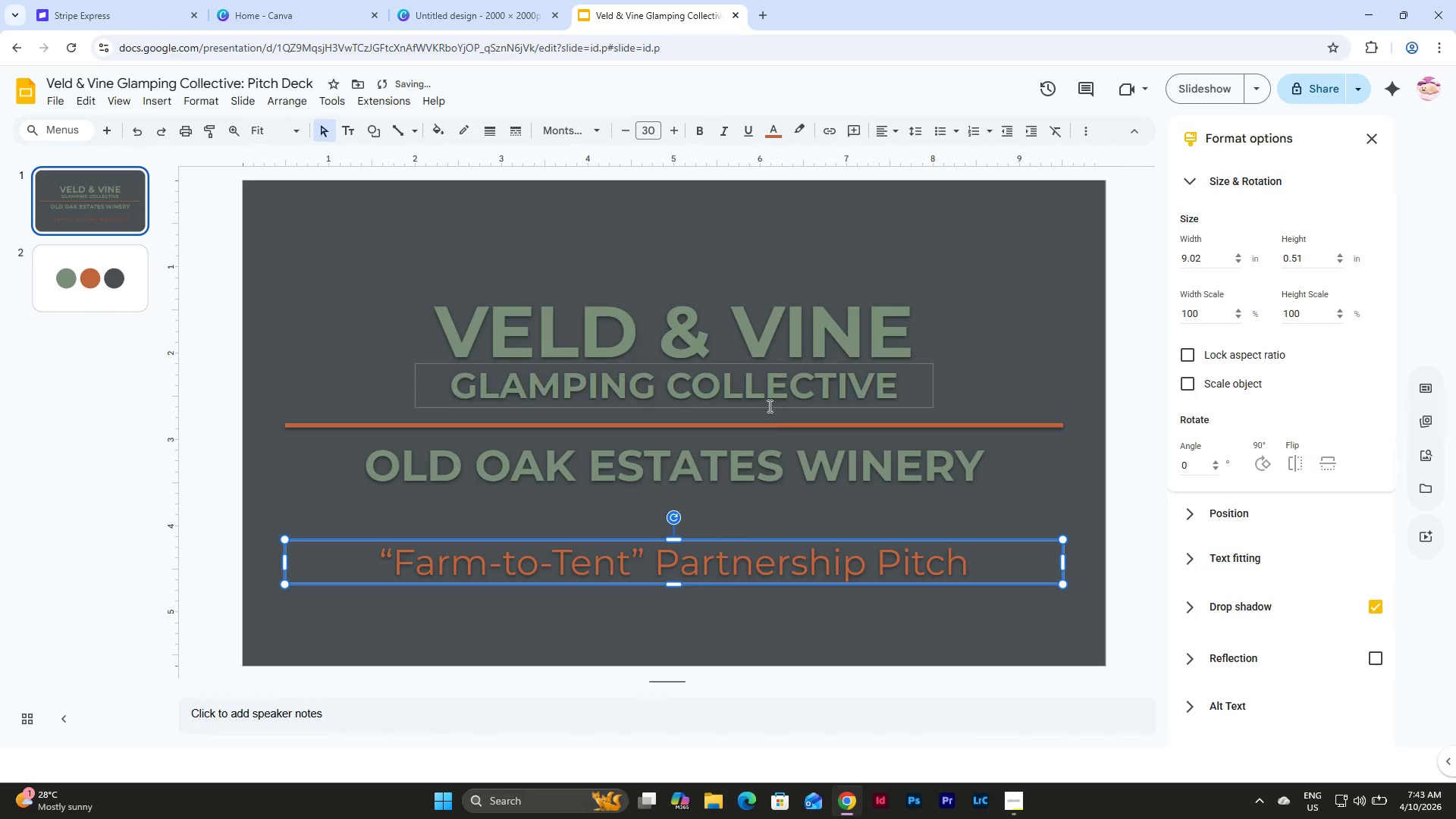 
left_click([701, 127])
 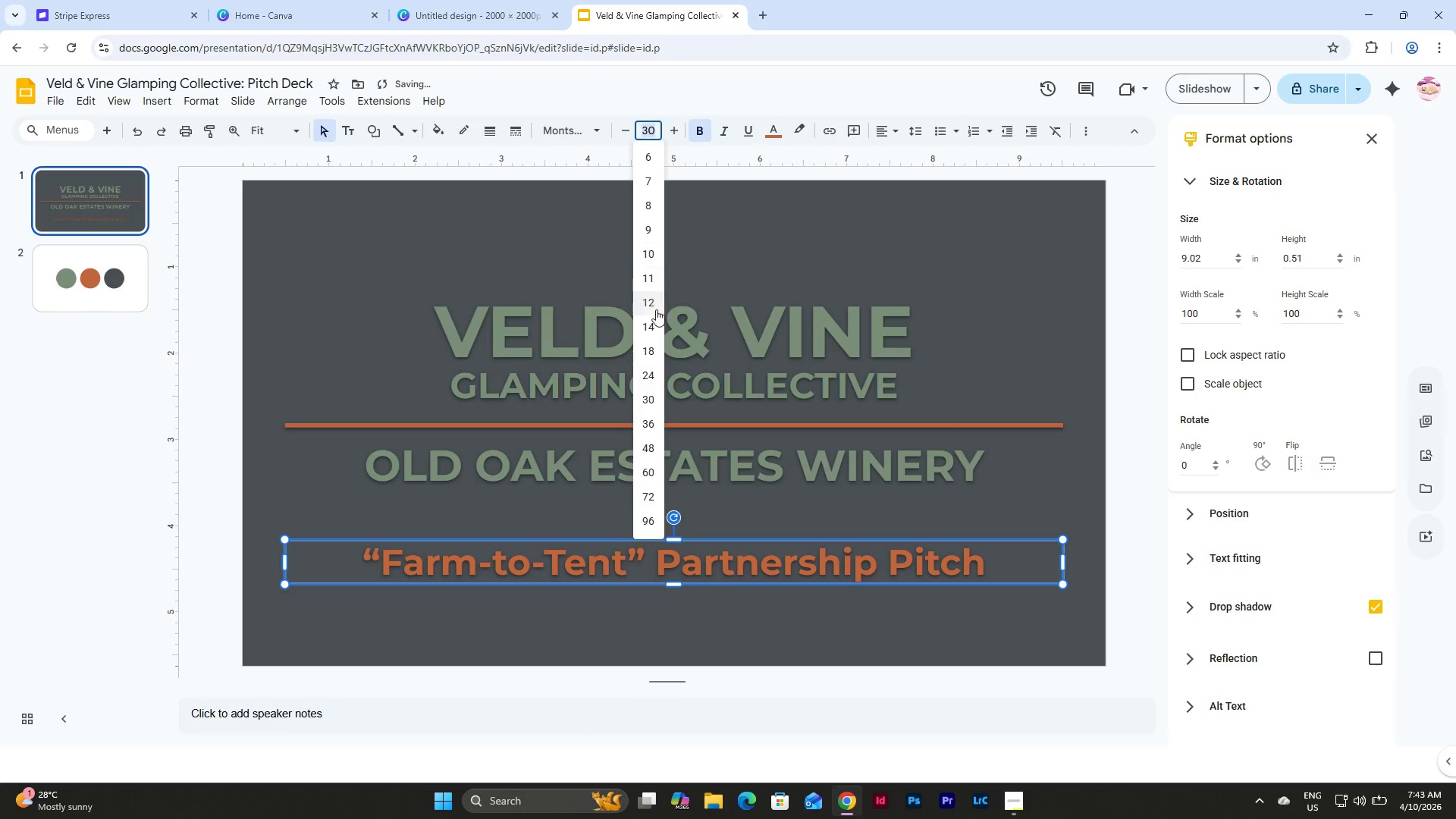 
left_click([654, 376])
 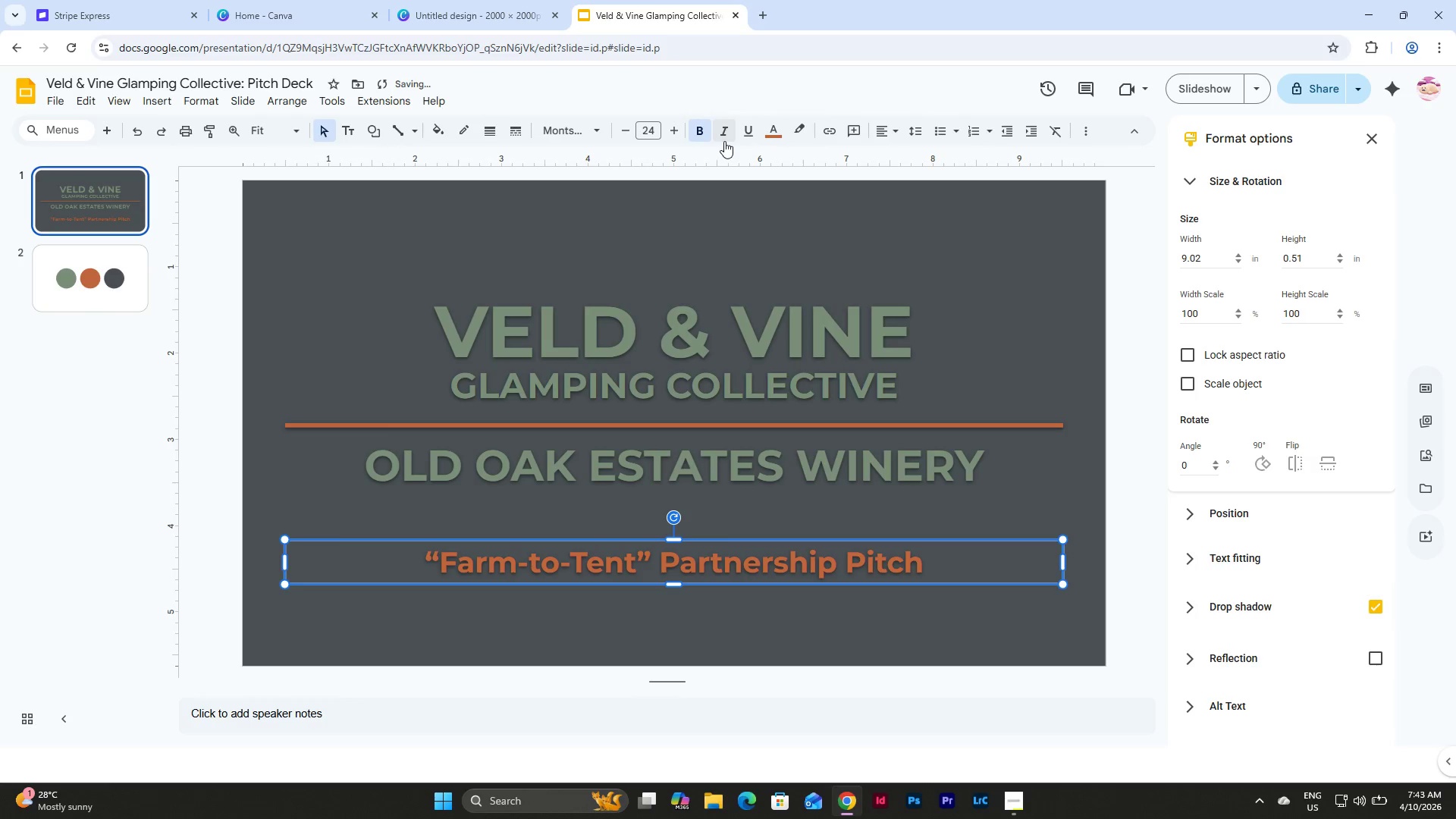 
left_click([614, 133])
 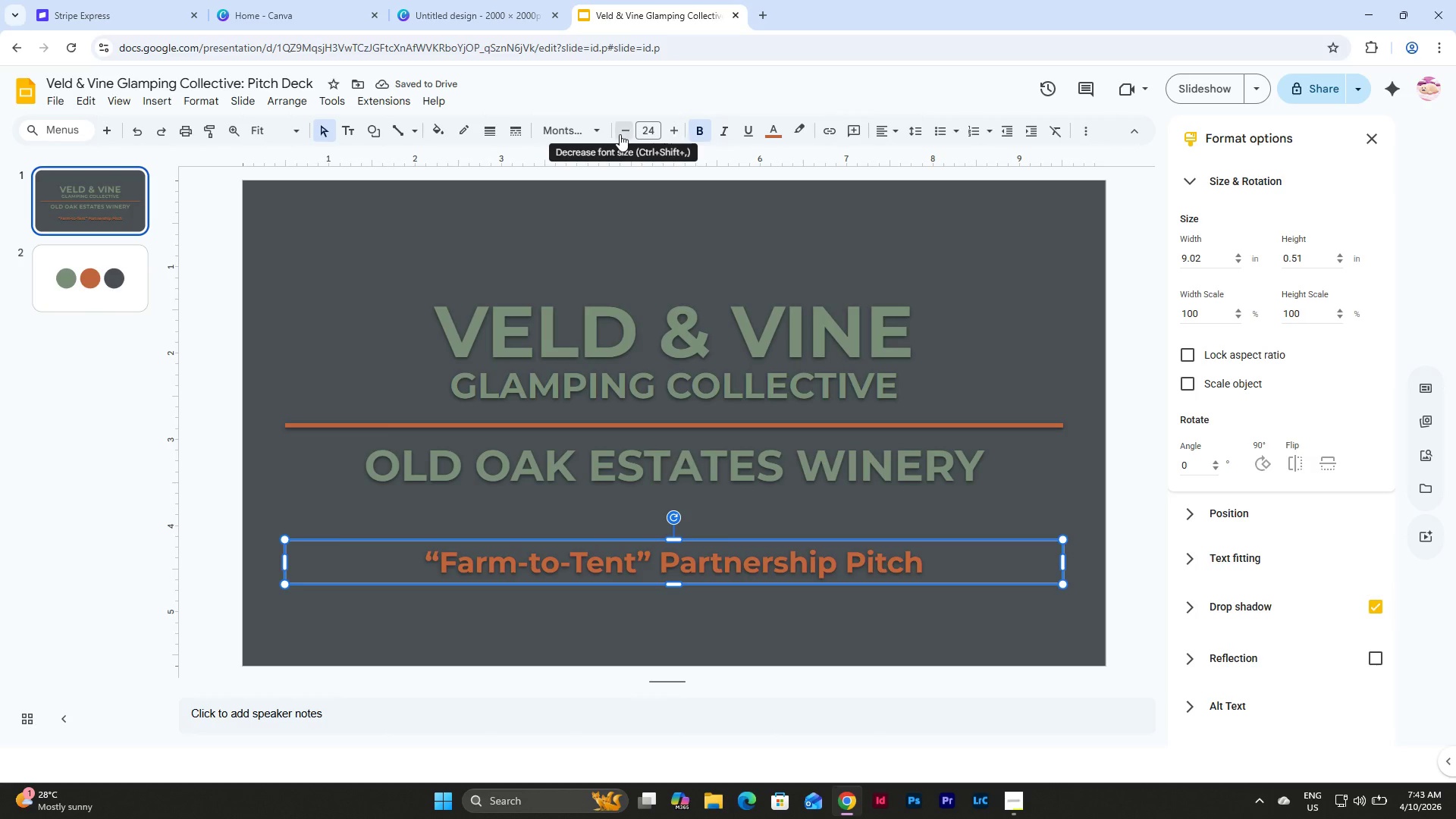 
double_click([620, 134])
 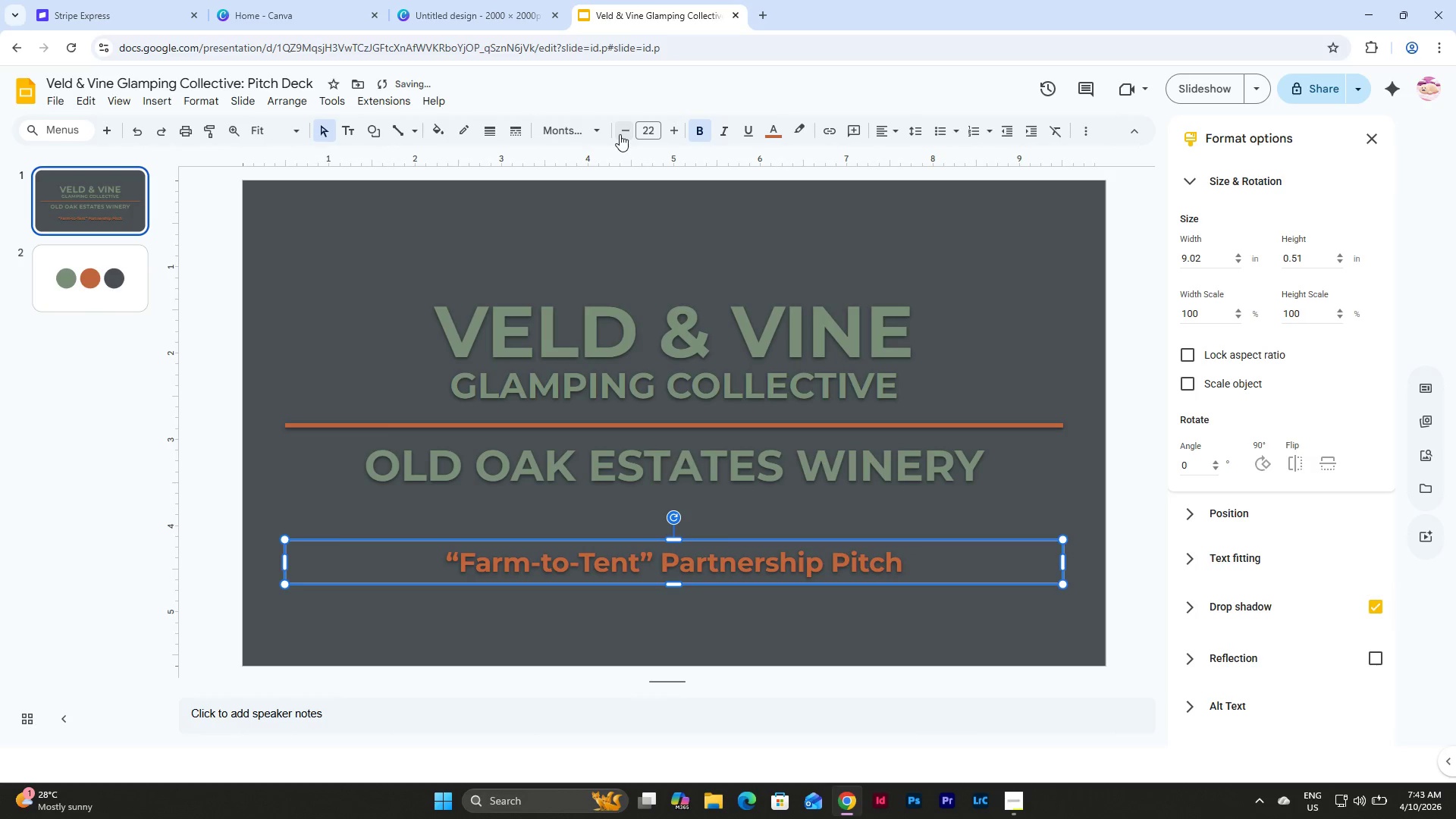 
triple_click([620, 134])
 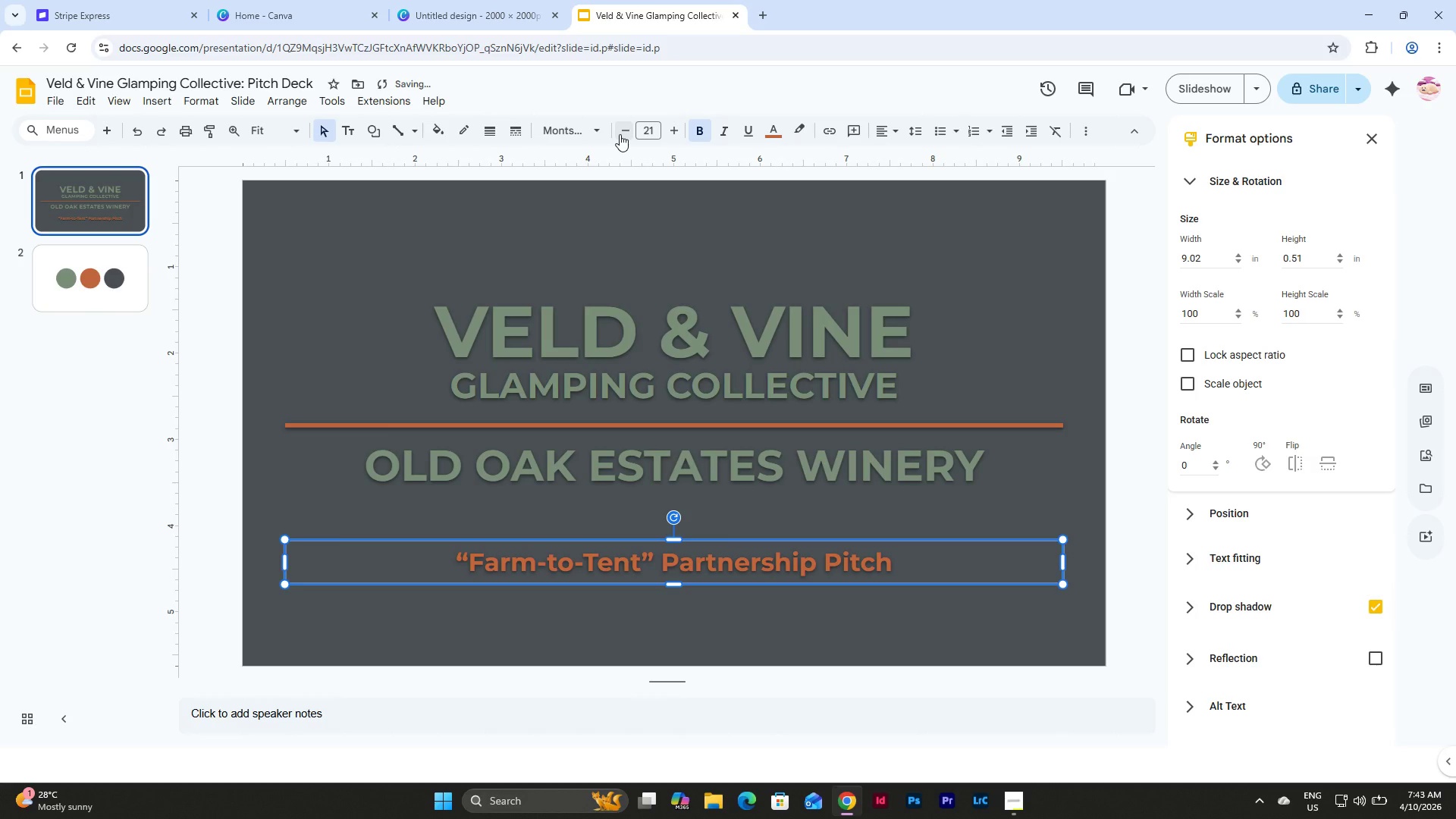 
left_click([620, 134])
 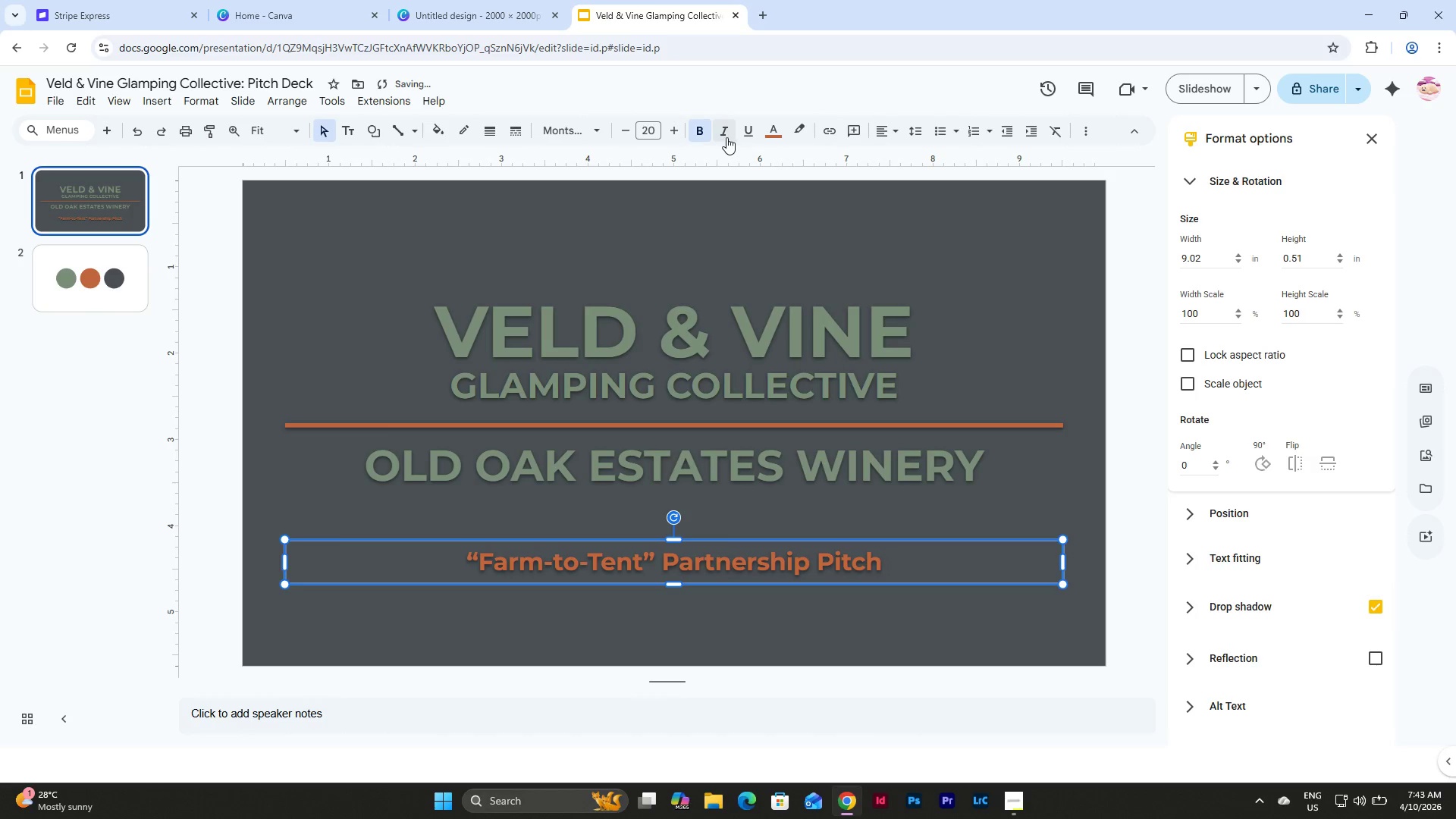 
left_click([726, 137])
 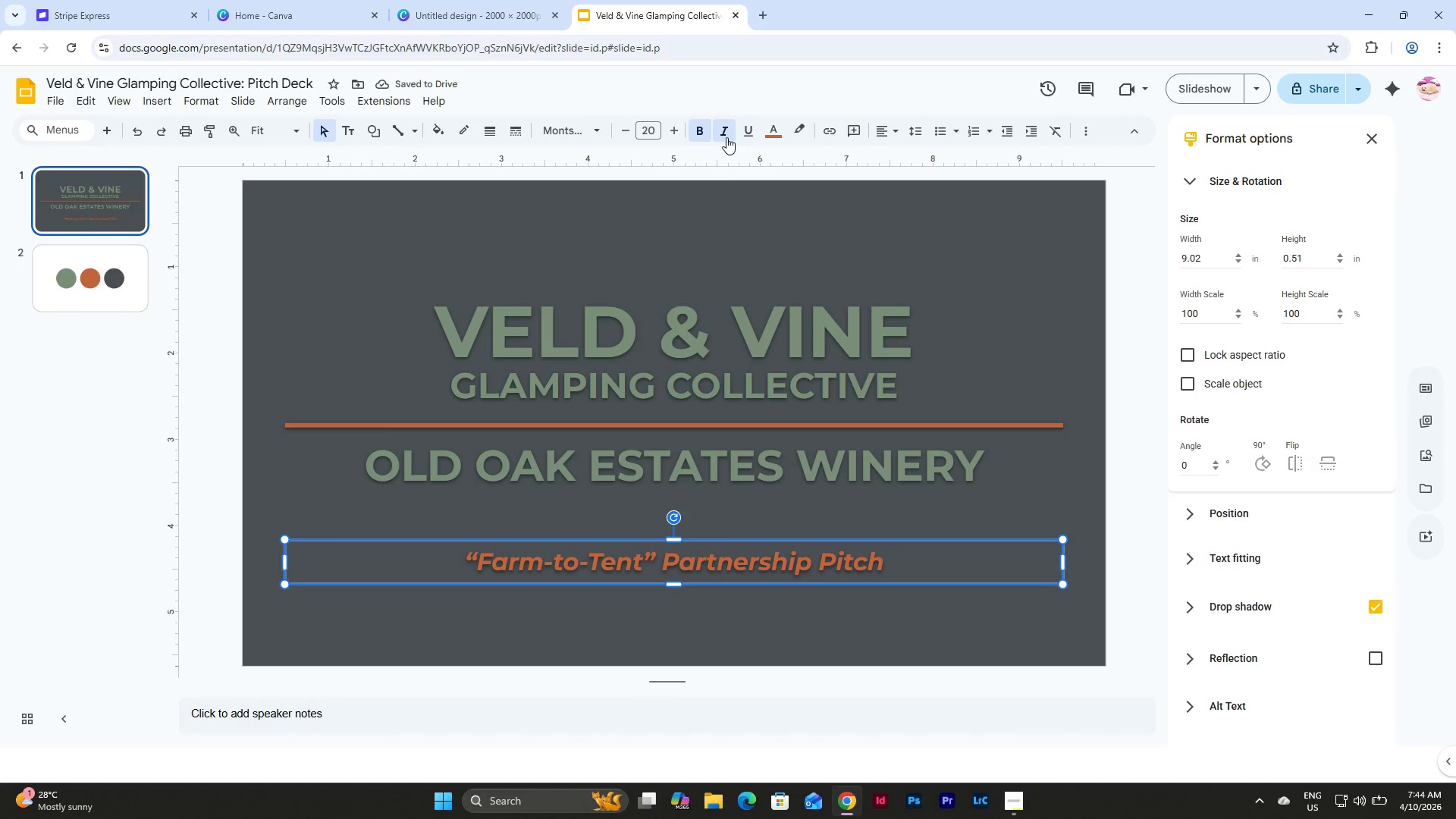 
left_click_drag(start_coordinate=[719, 536], to_coordinate=[719, 550])
 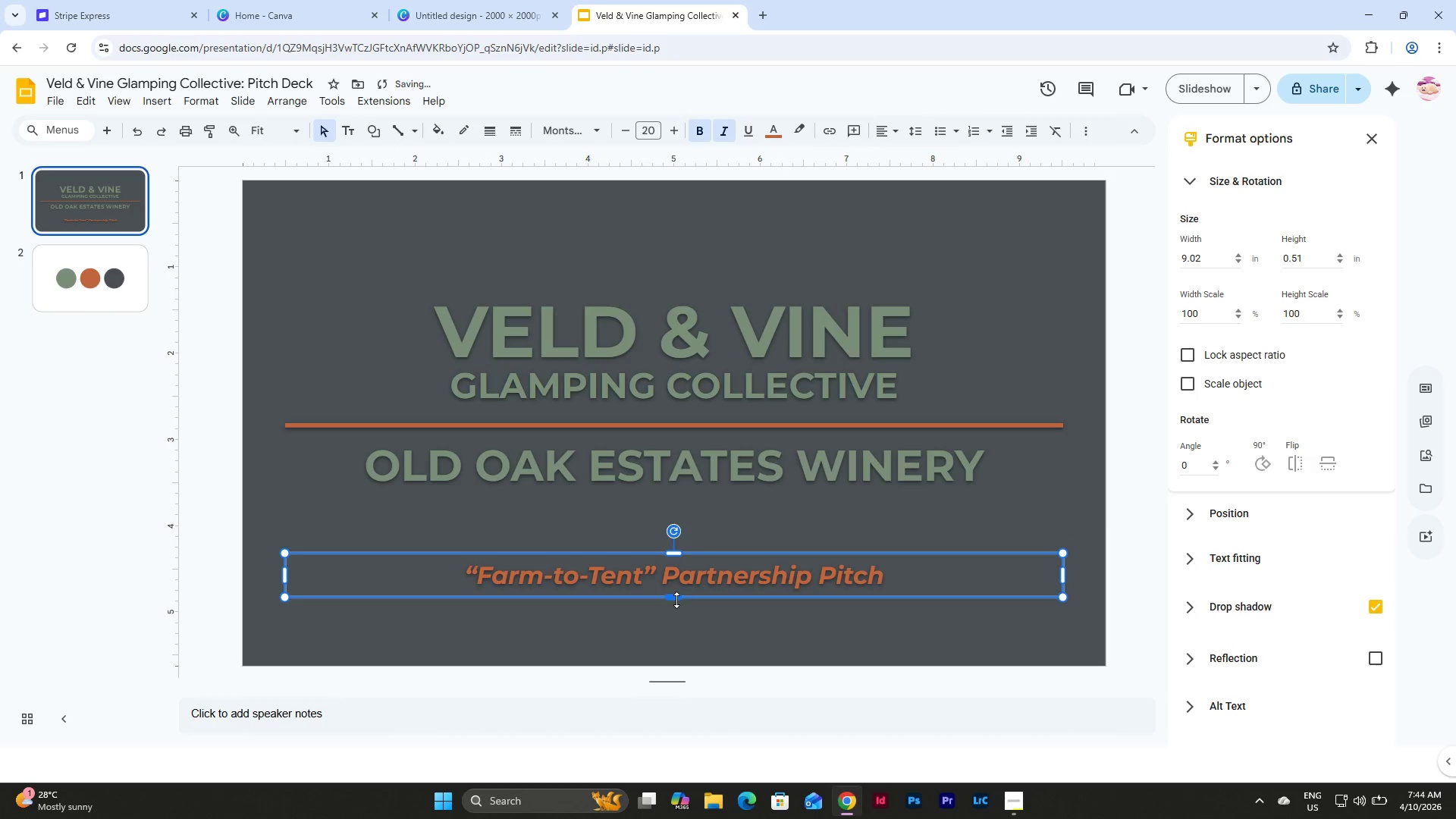 
left_click_drag(start_coordinate=[676, 600], to_coordinate=[676, 592])
 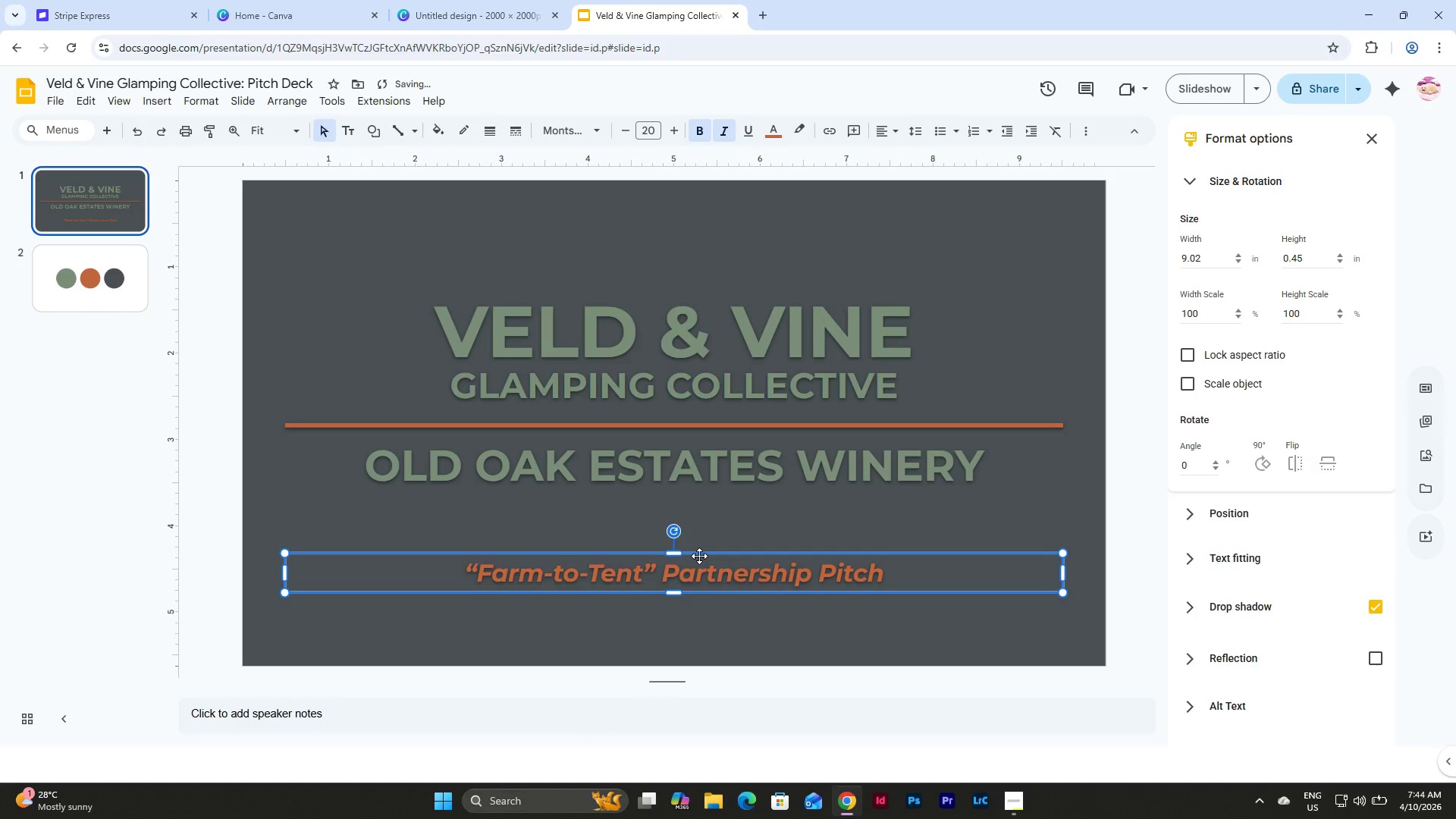 
left_click_drag(start_coordinate=[699, 556], to_coordinate=[699, 575])
 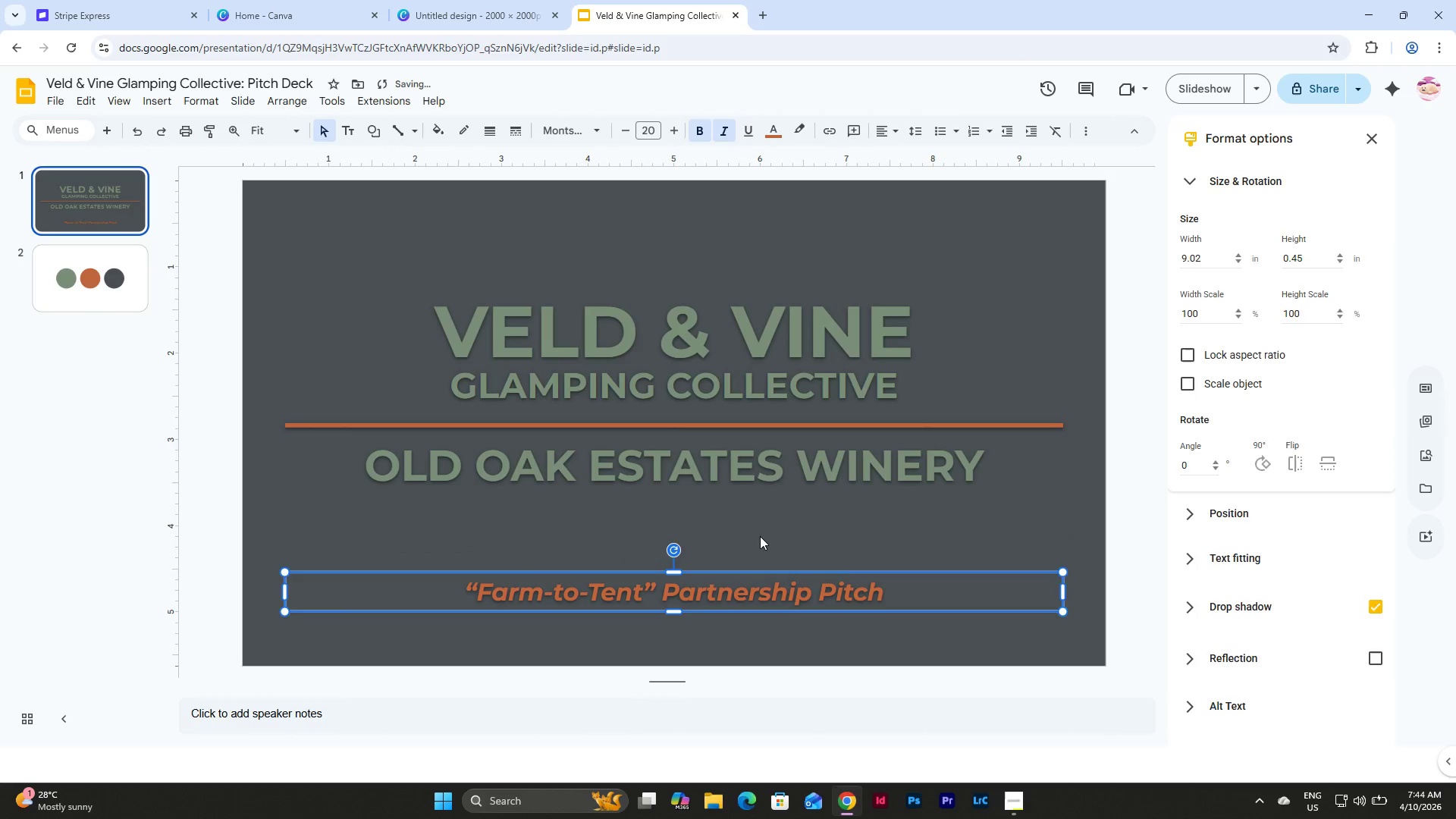 
left_click([760, 536])
 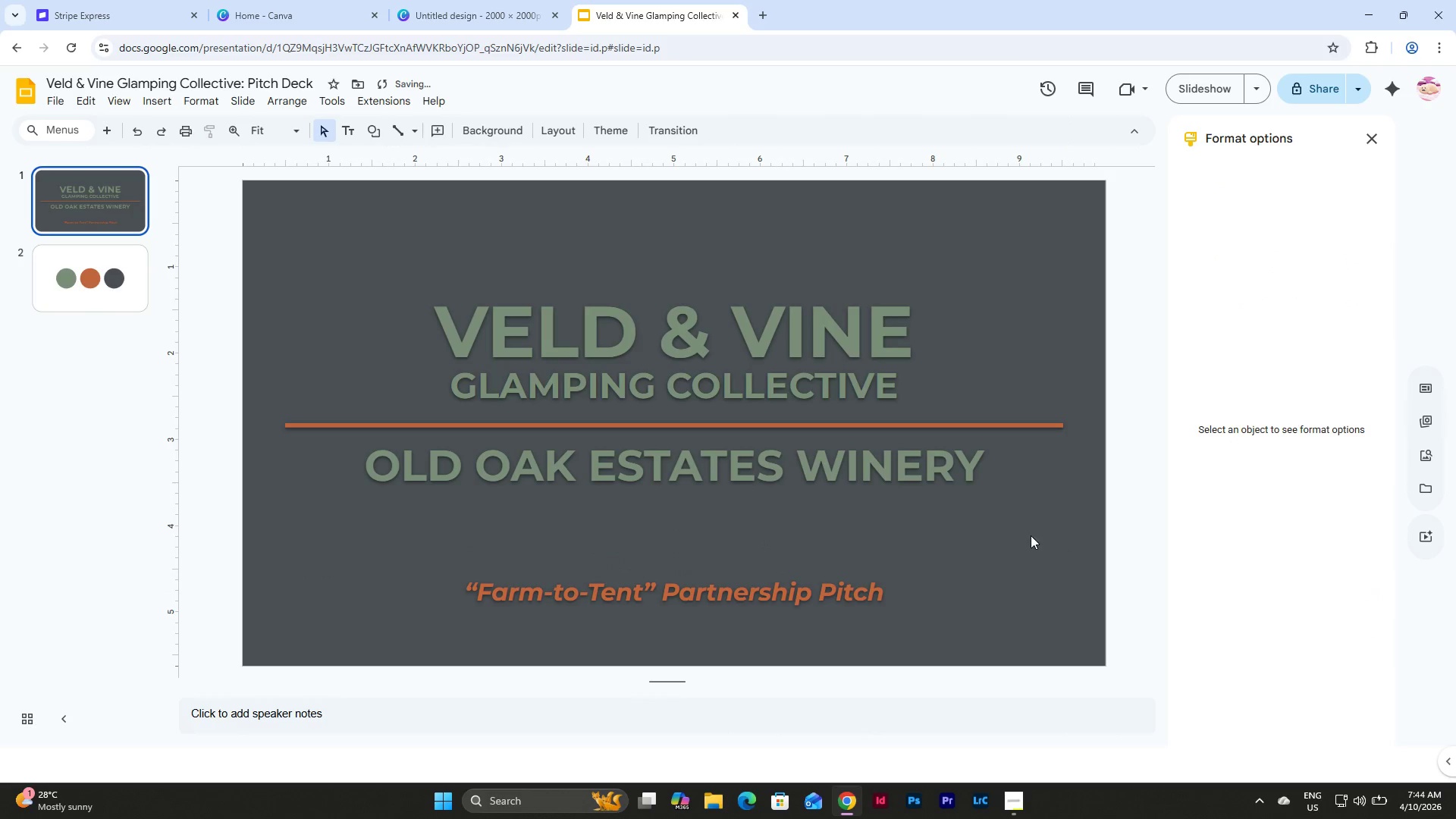 
left_click_drag(start_coordinate=[1031, 515], to_coordinate=[304, 305])
 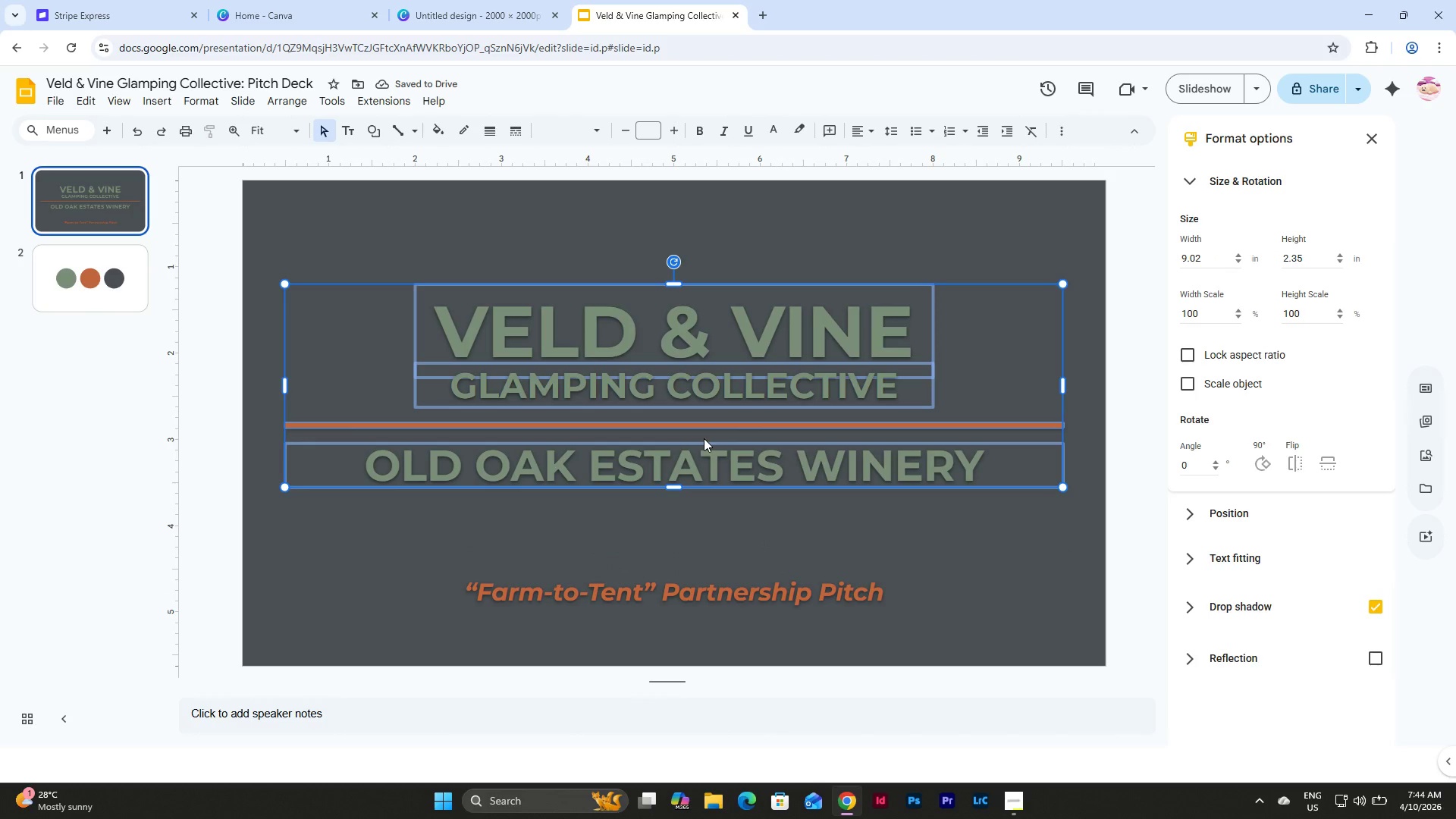 
left_click([888, 535])
 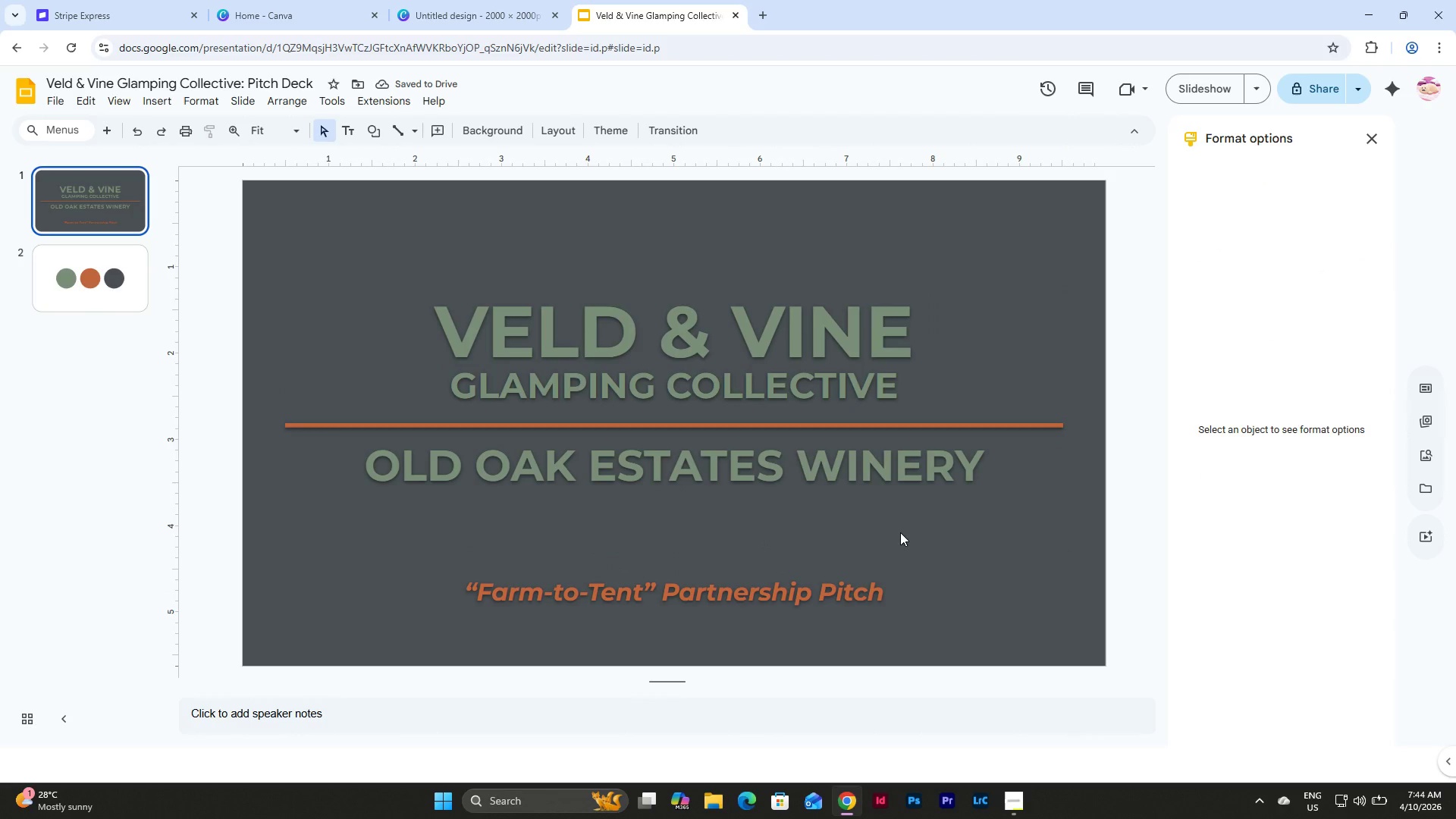 
left_click_drag(start_coordinate=[921, 521], to_coordinate=[537, 338])
 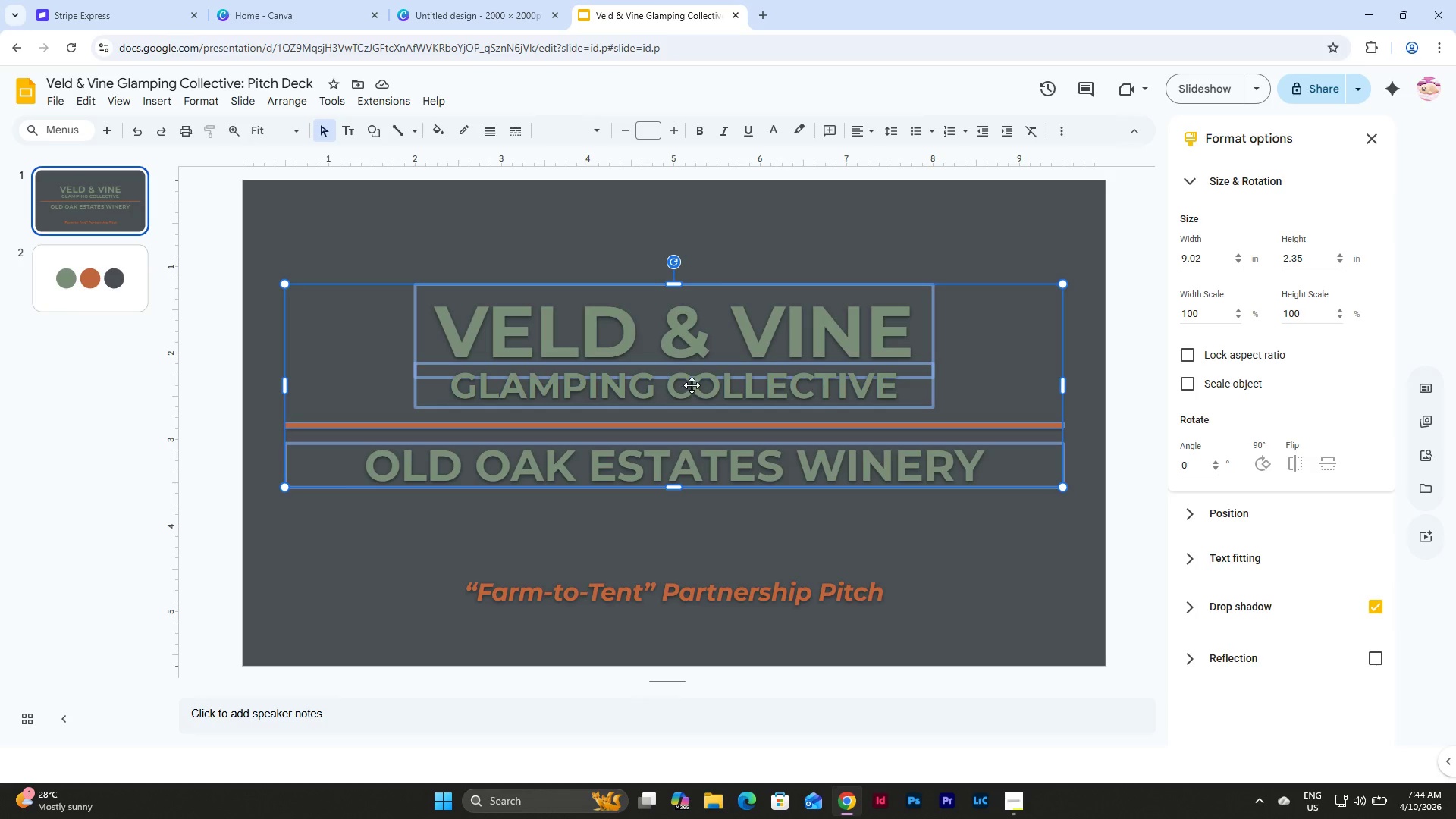 
left_click_drag(start_coordinate=[692, 384], to_coordinate=[693, 419])
 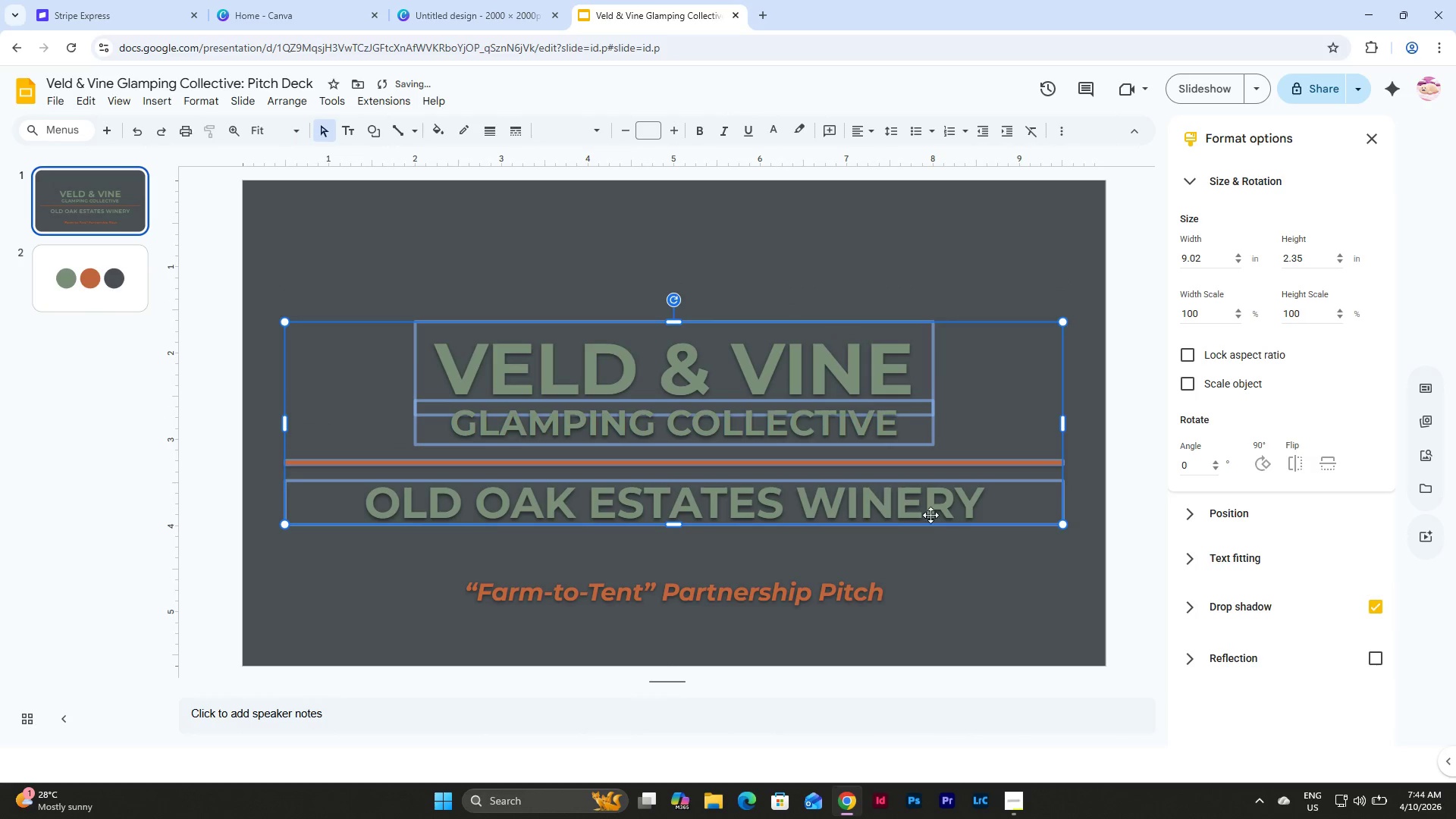 
left_click([973, 541])
 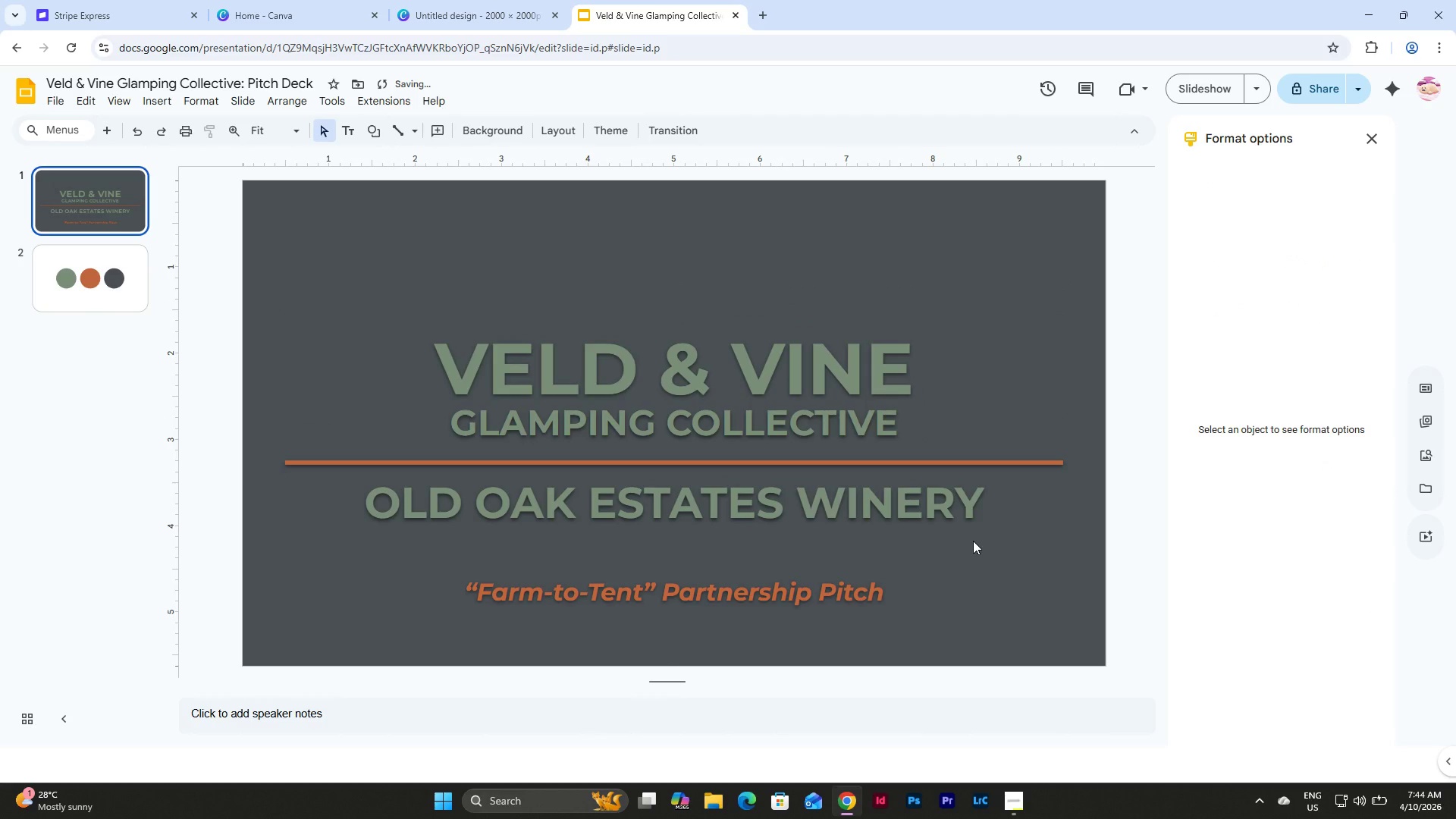 
left_click_drag(start_coordinate=[973, 541], to_coordinate=[568, 306])
 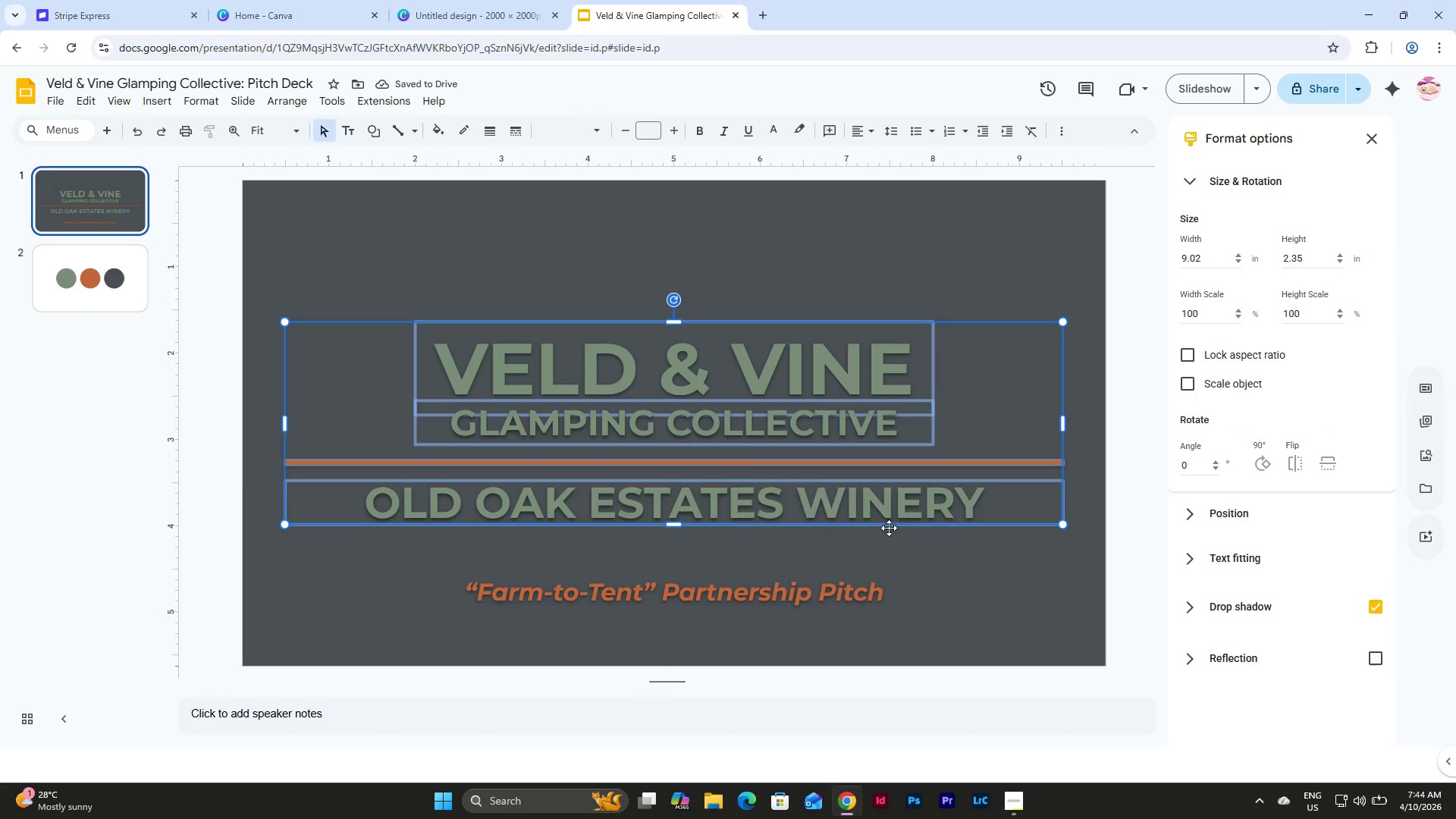 
left_click([946, 556])
 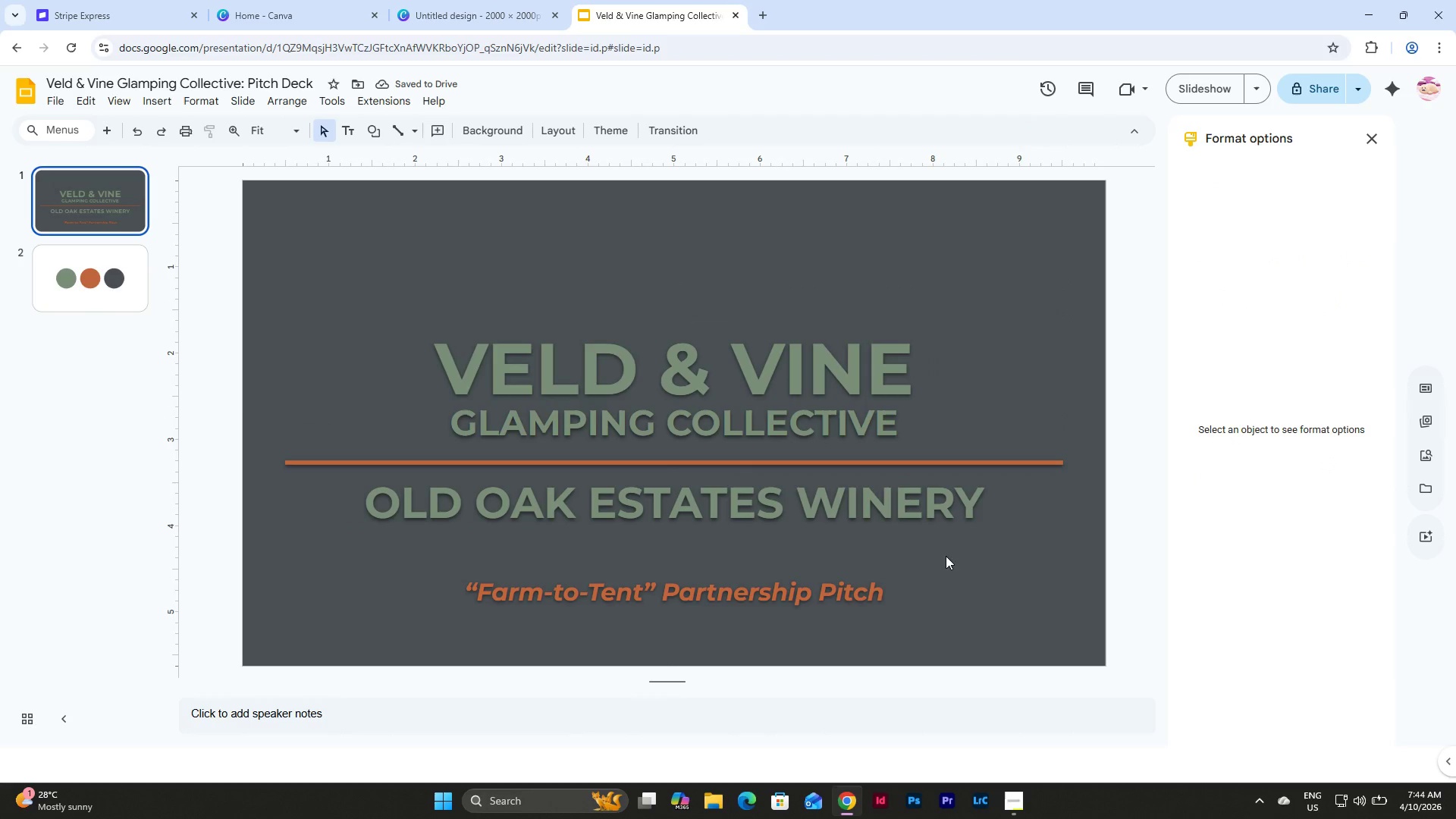 
left_click_drag(start_coordinate=[923, 553], to_coordinate=[482, 325])
 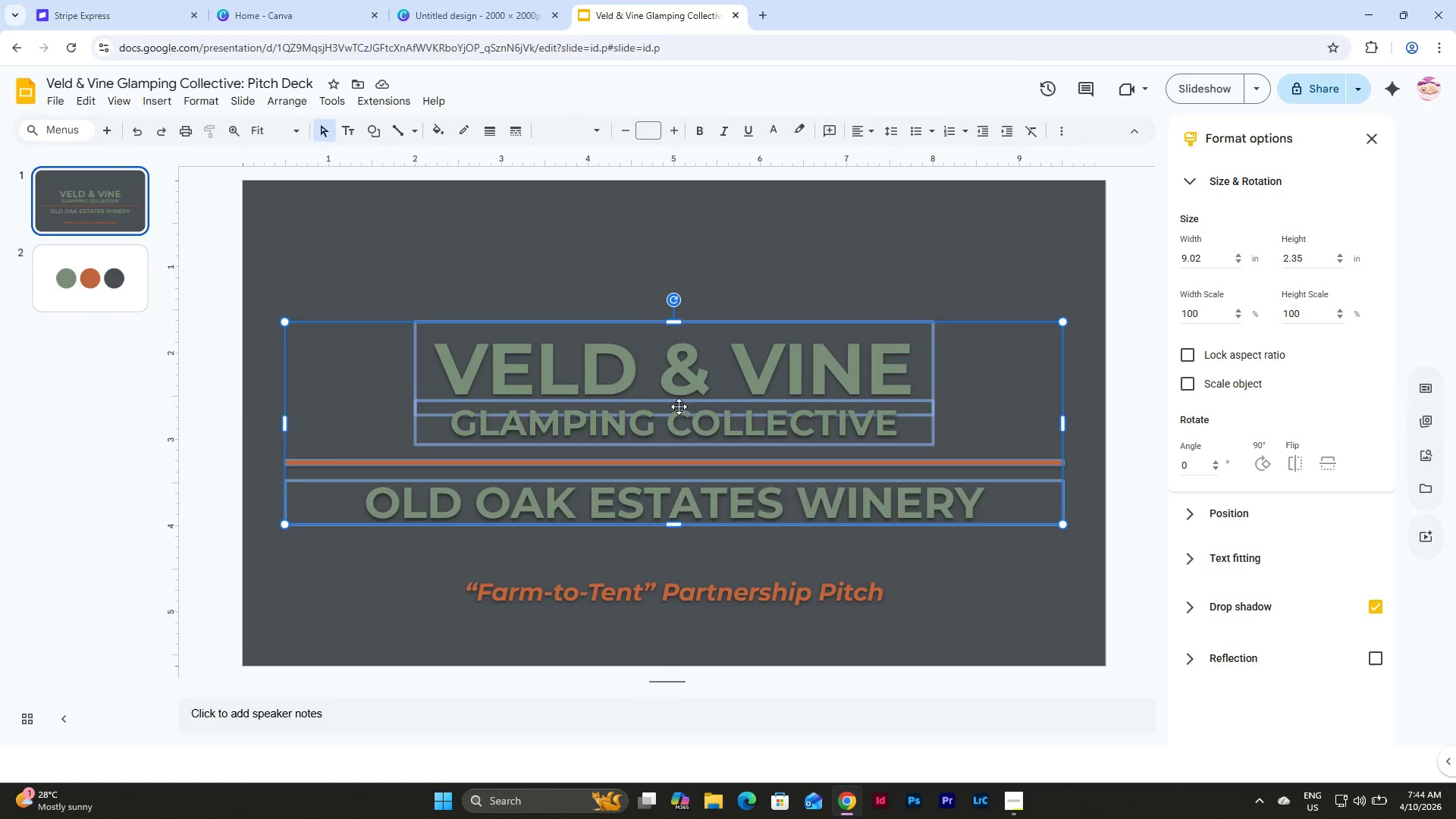 
left_click_drag(start_coordinate=[679, 406], to_coordinate=[678, 394])
 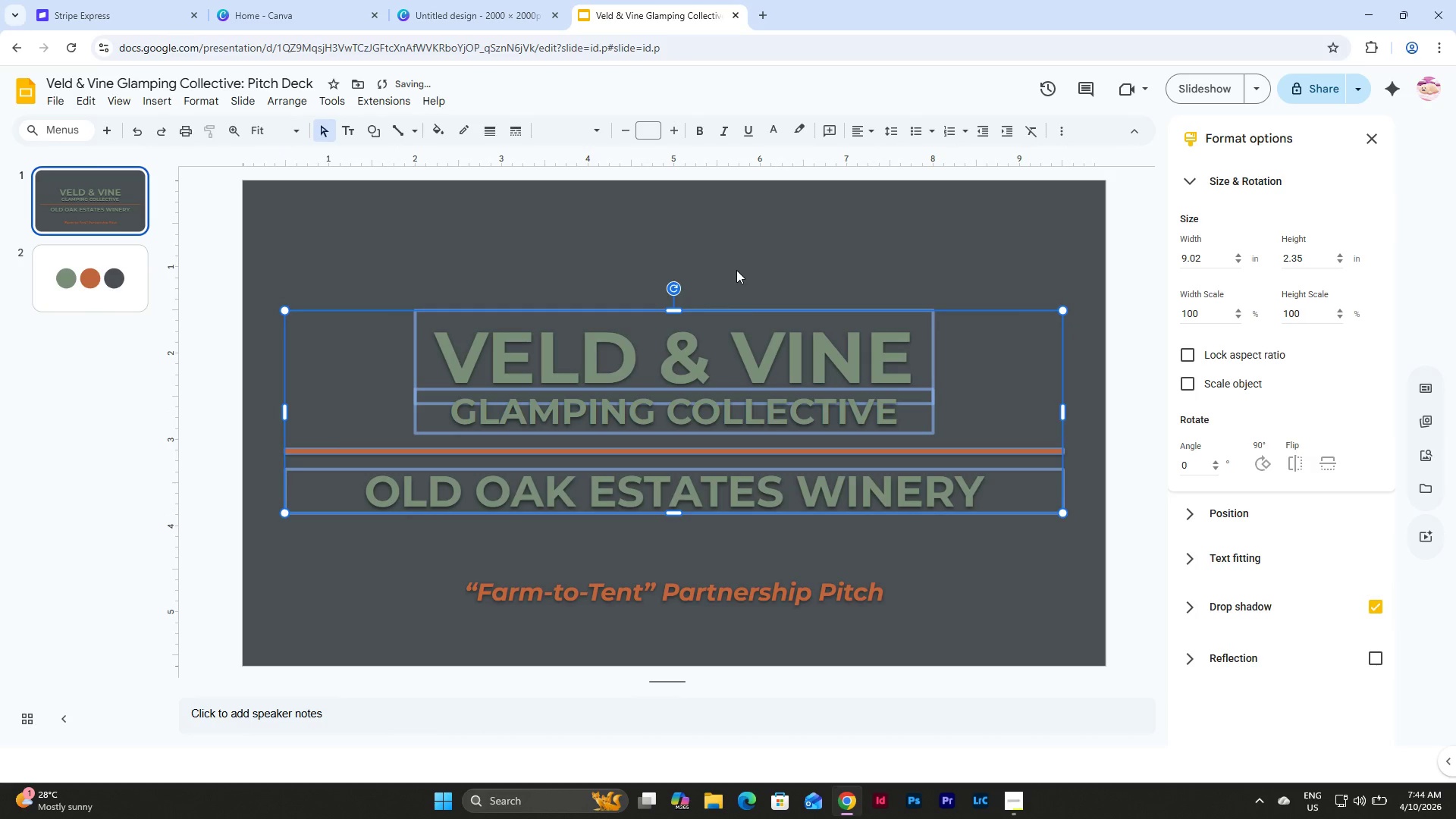 
left_click([736, 270])
 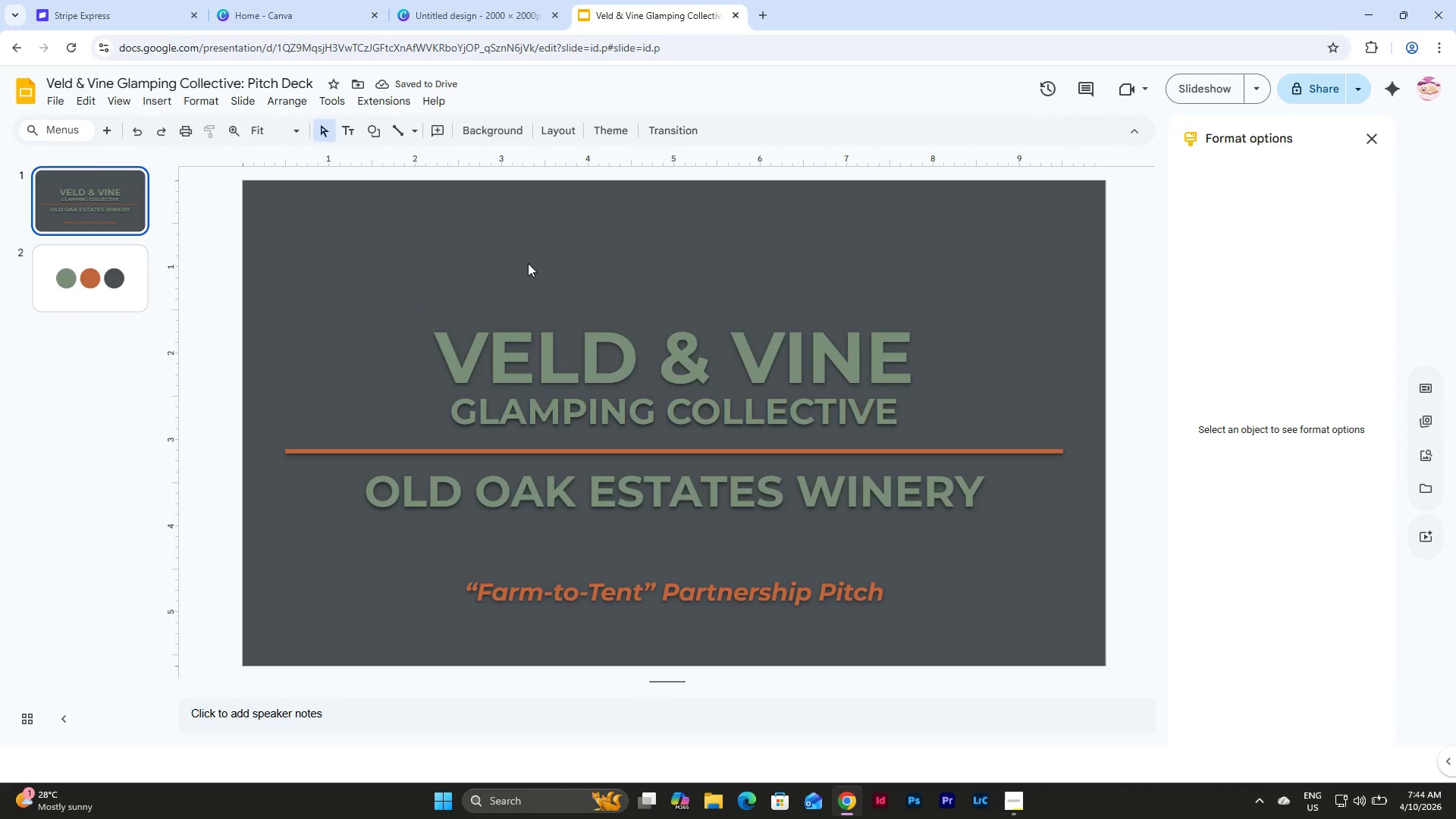 
wait(5.12)
 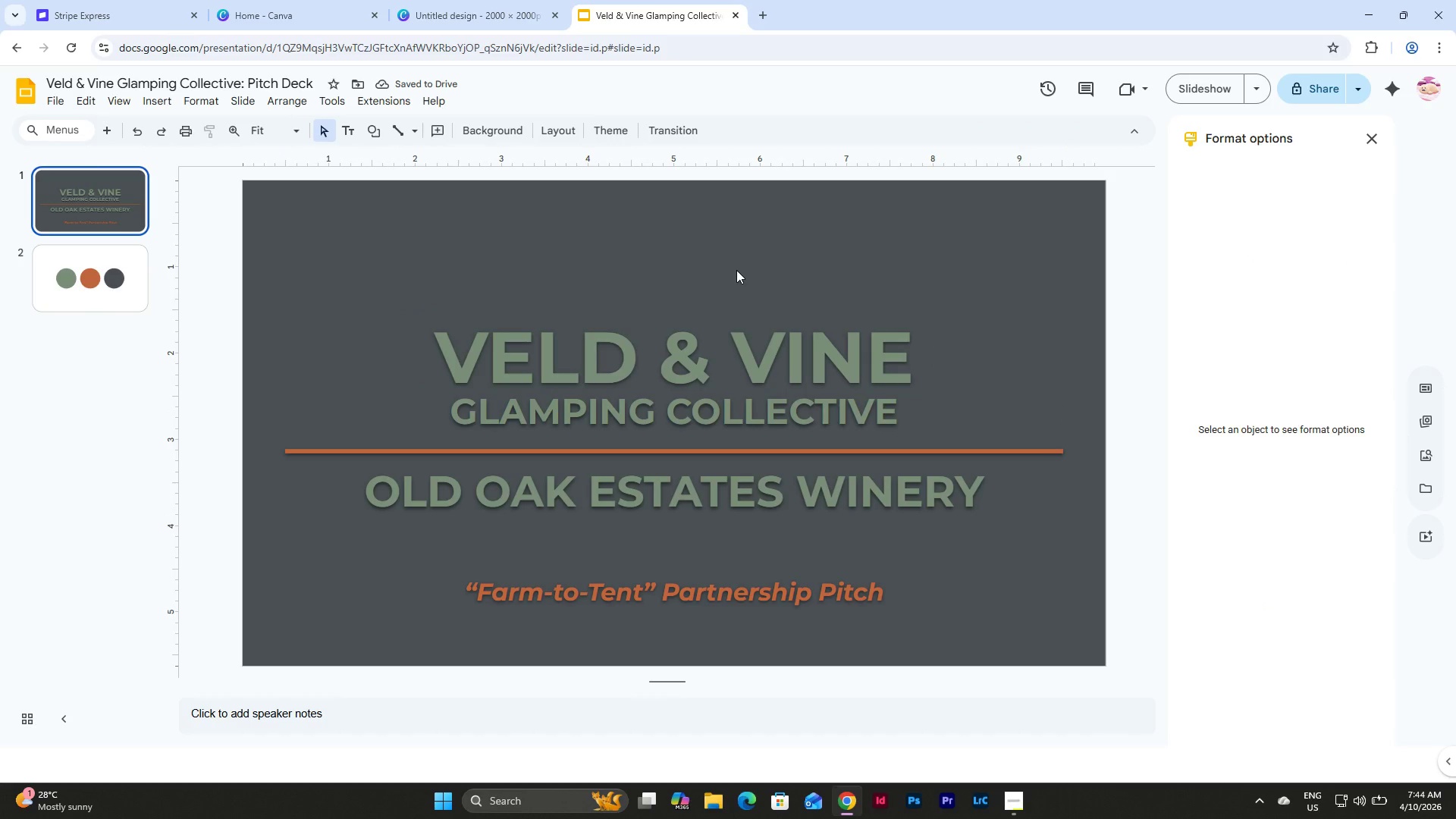 
double_click([1202, 83])
 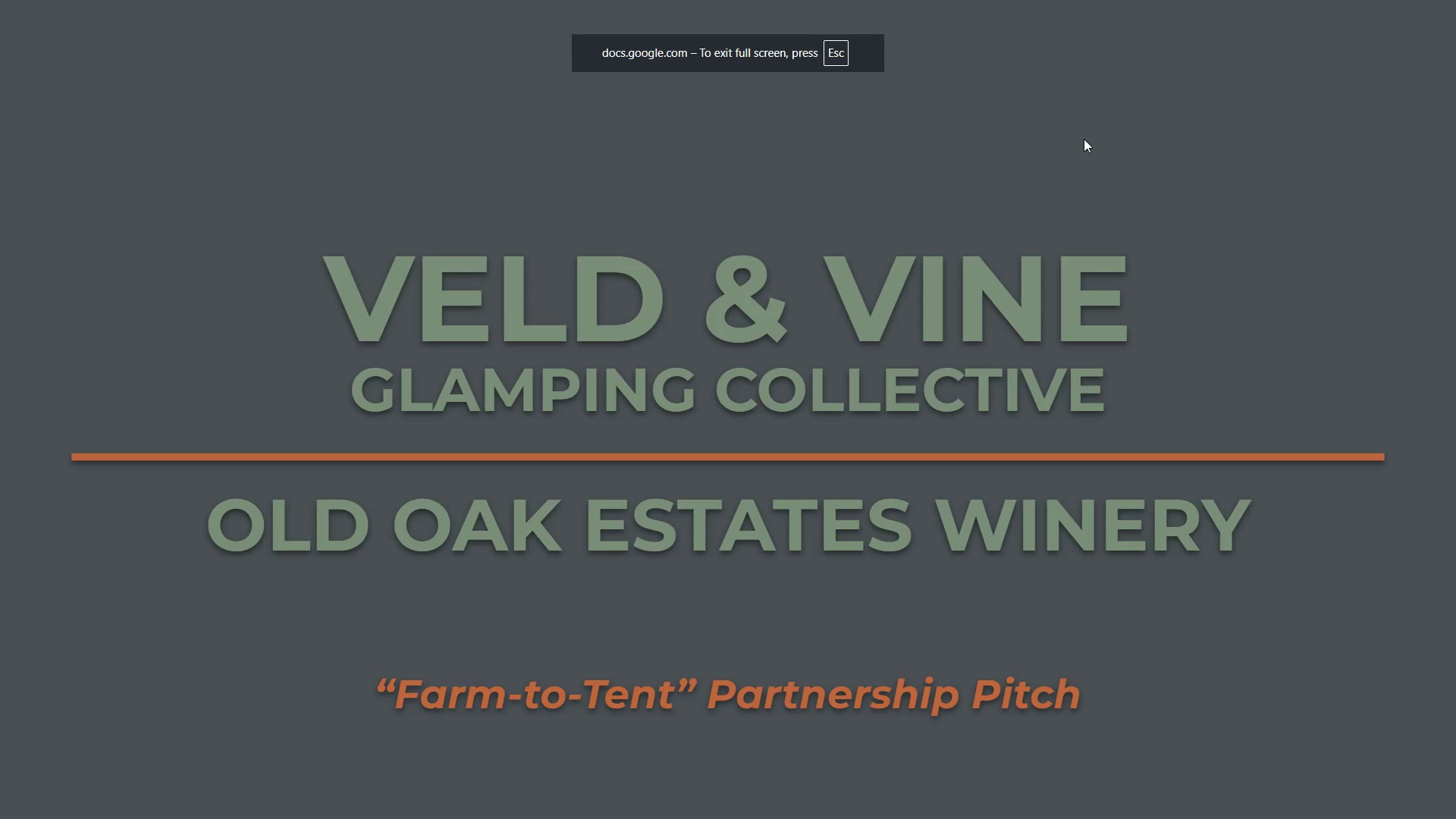 
key(Escape)
 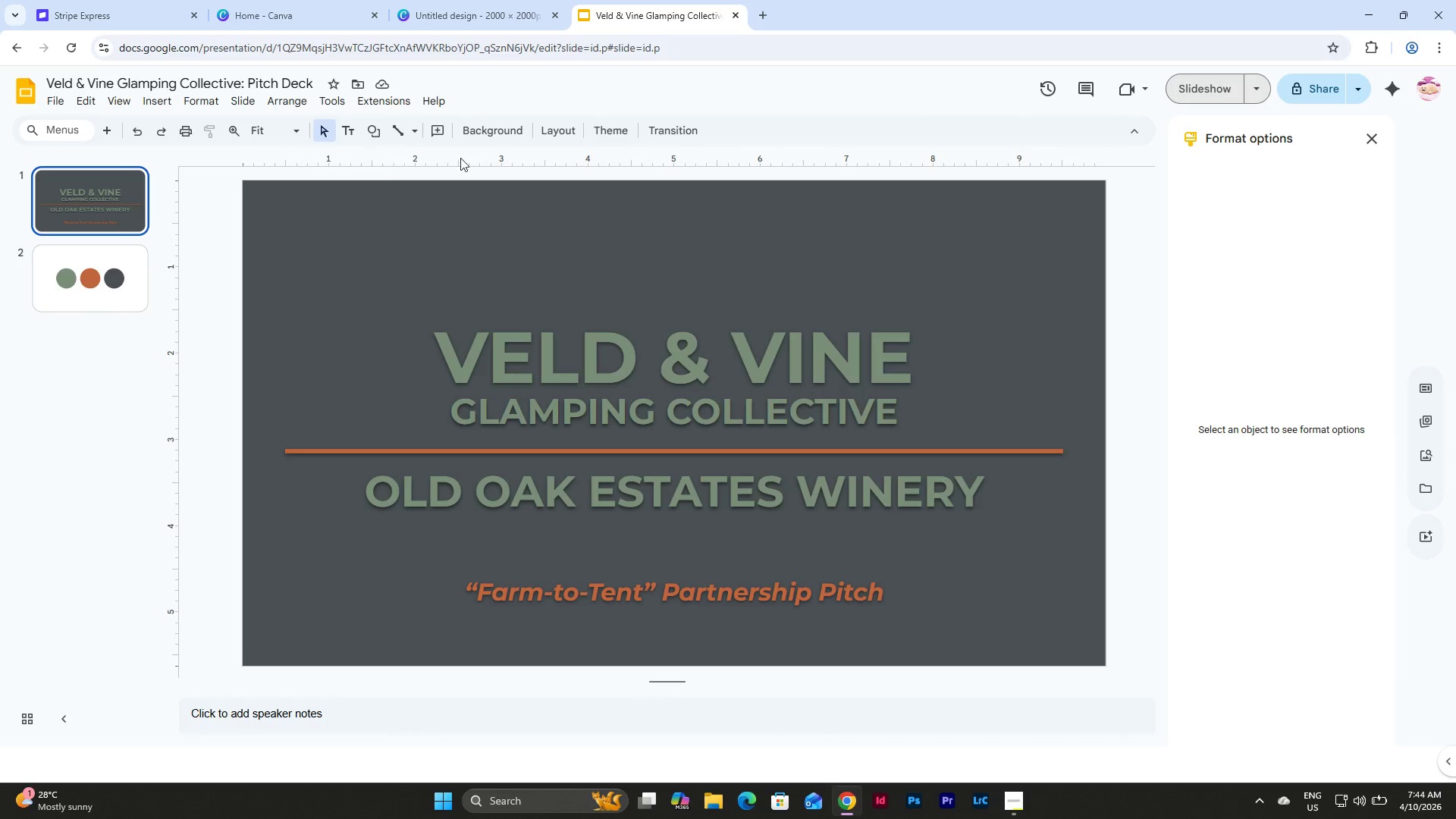 
left_click([251, 99])
 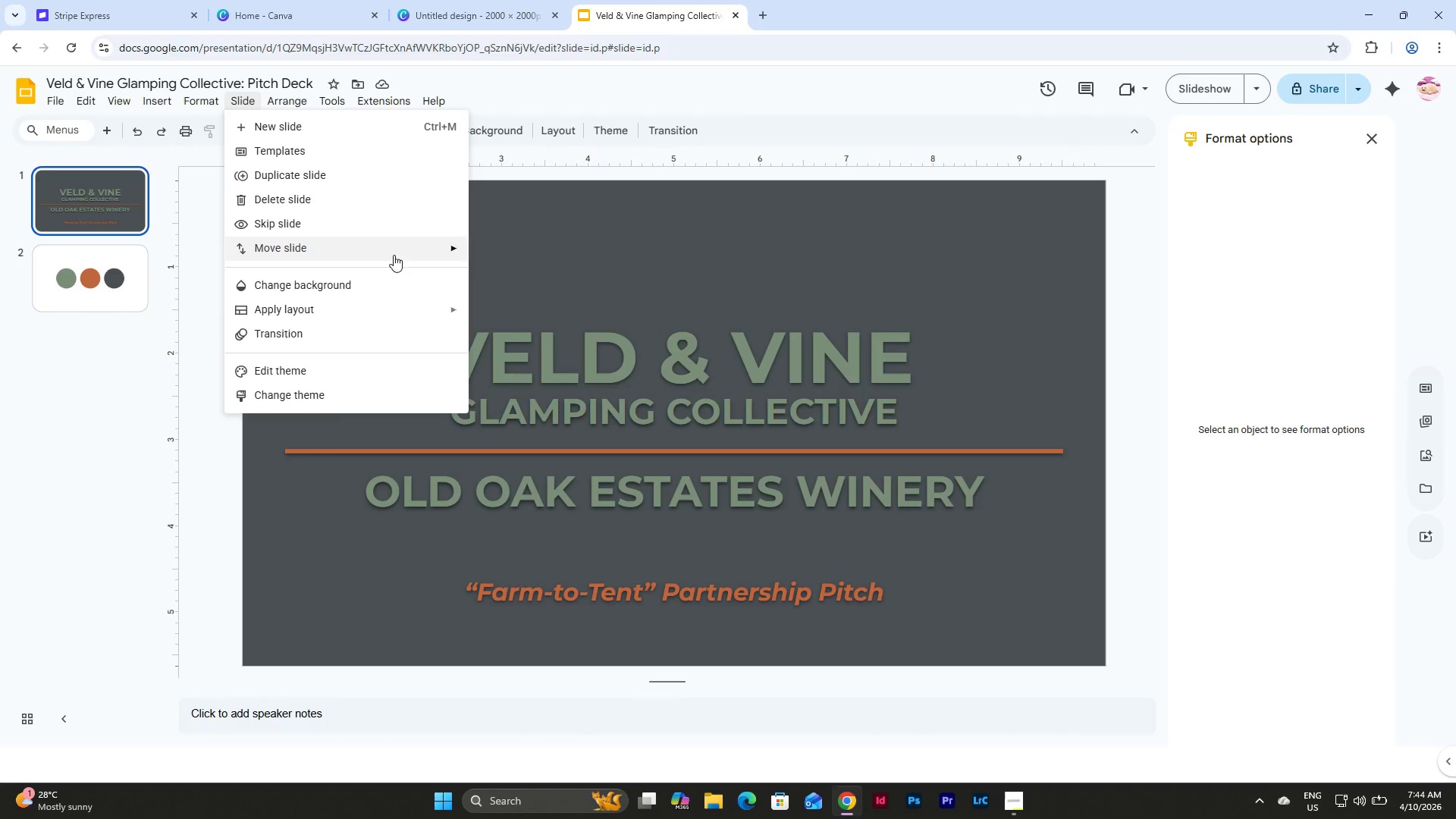 
left_click([406, 281])
 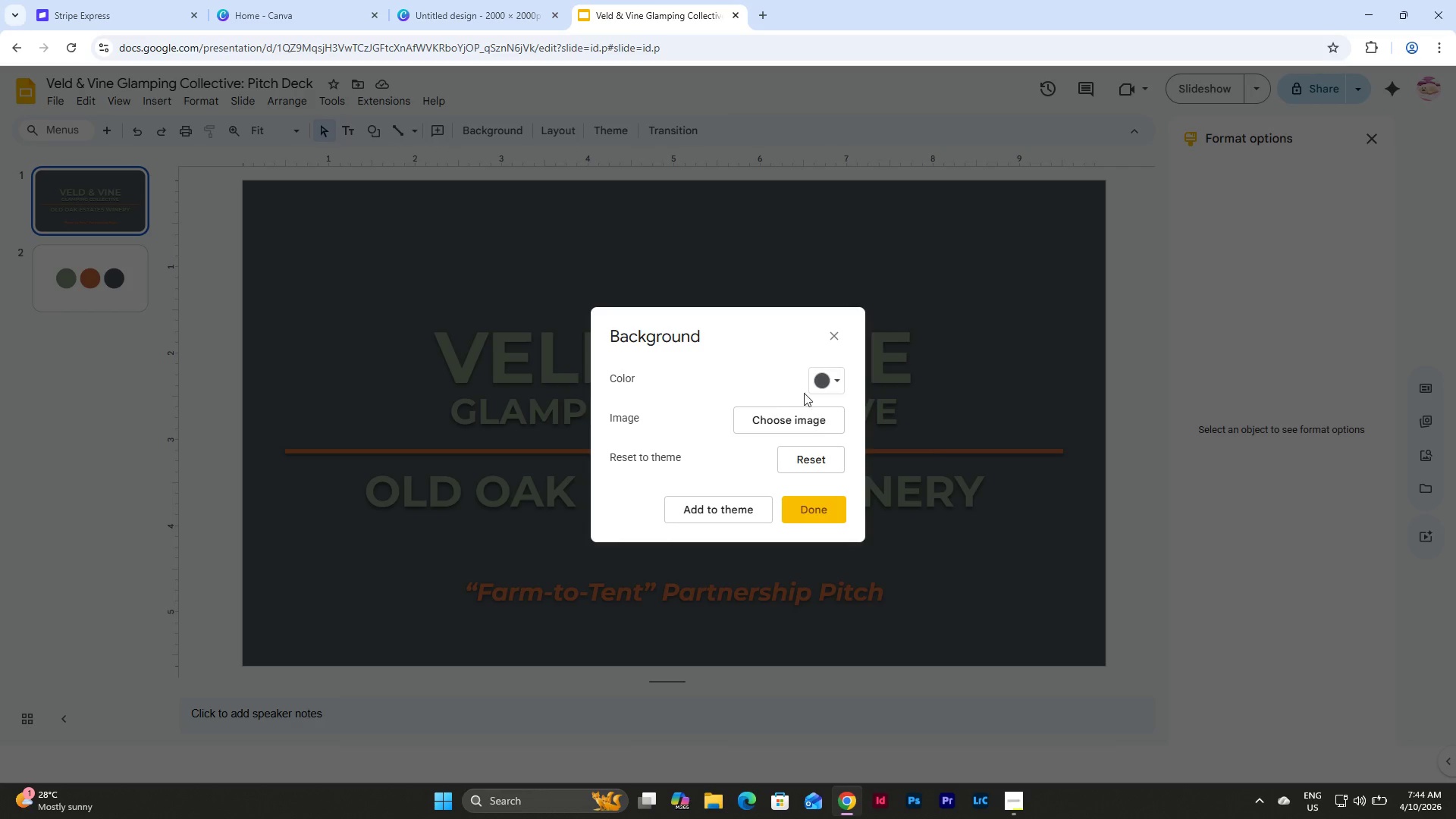 
left_click([824, 385])
 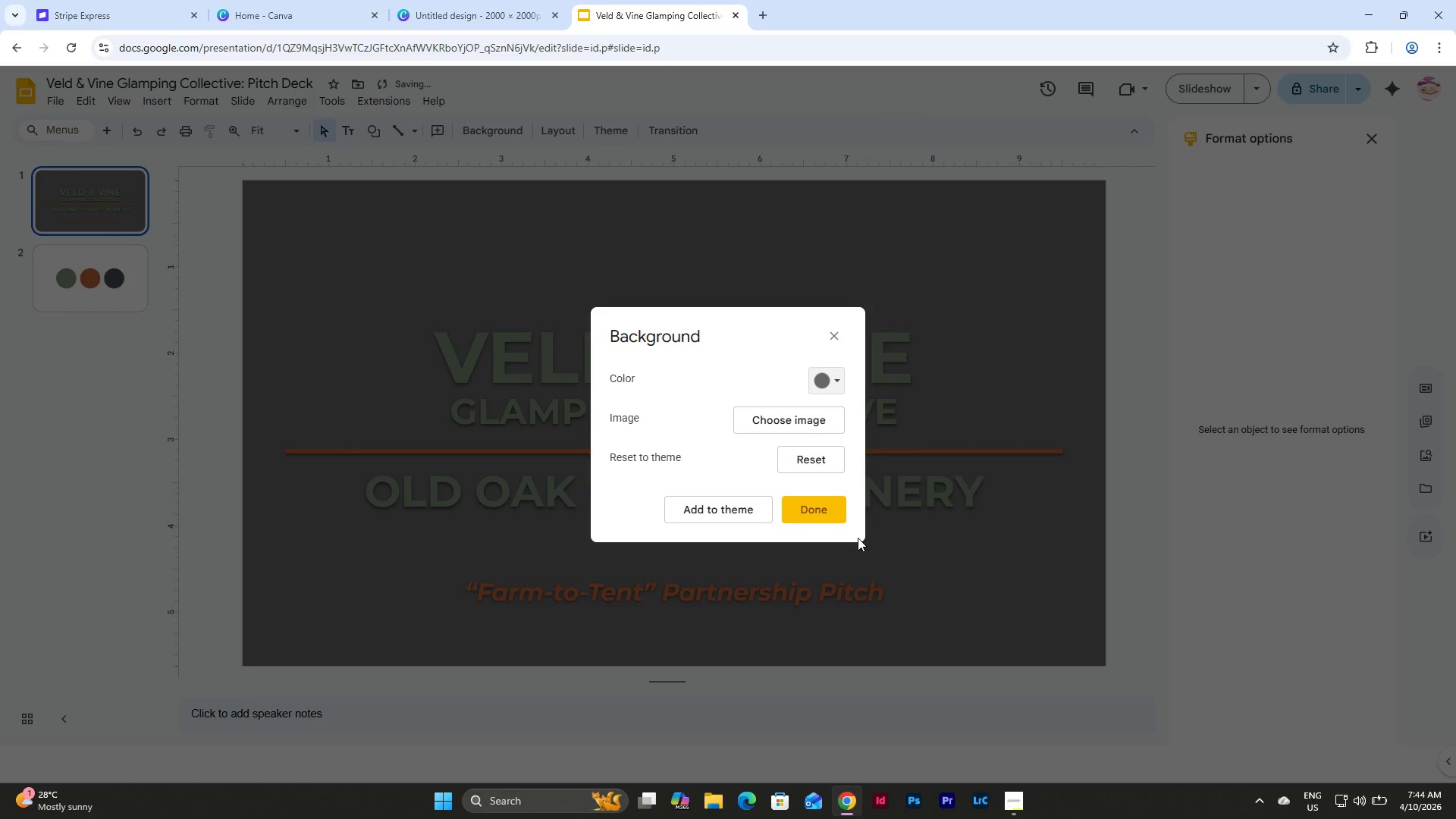 
left_click([833, 516])
 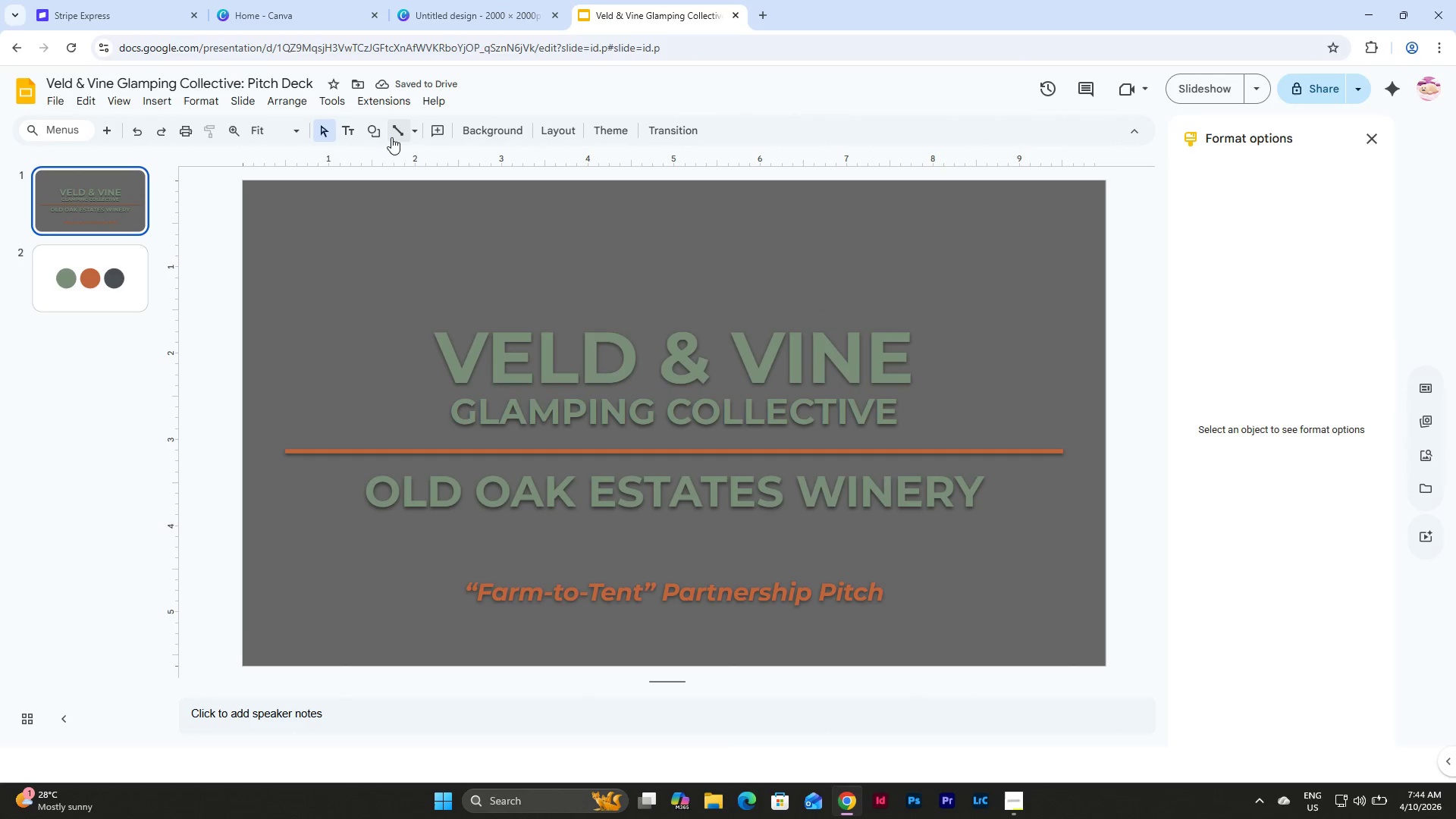 
left_click([246, 103])
 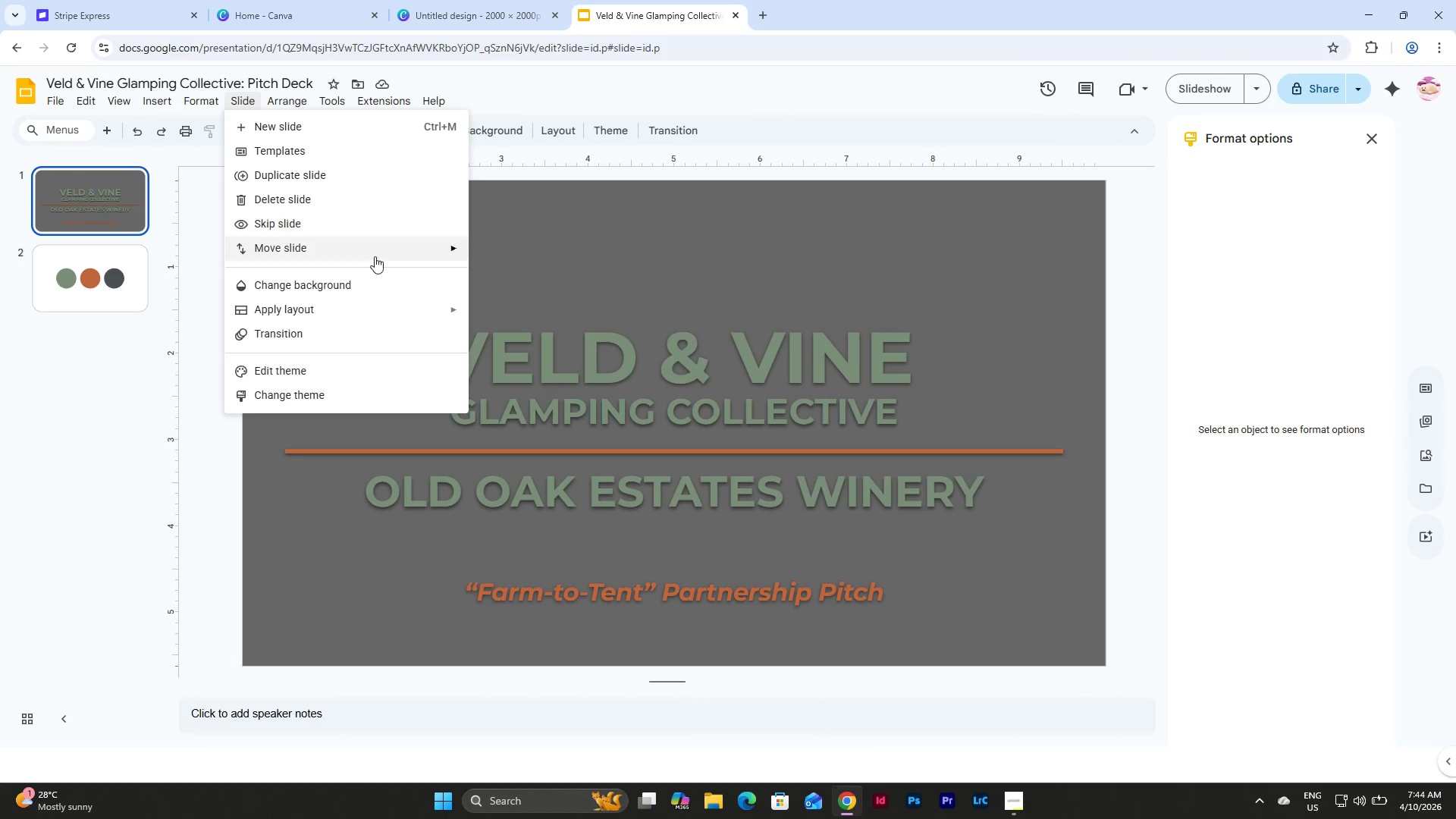 
left_click([379, 281])
 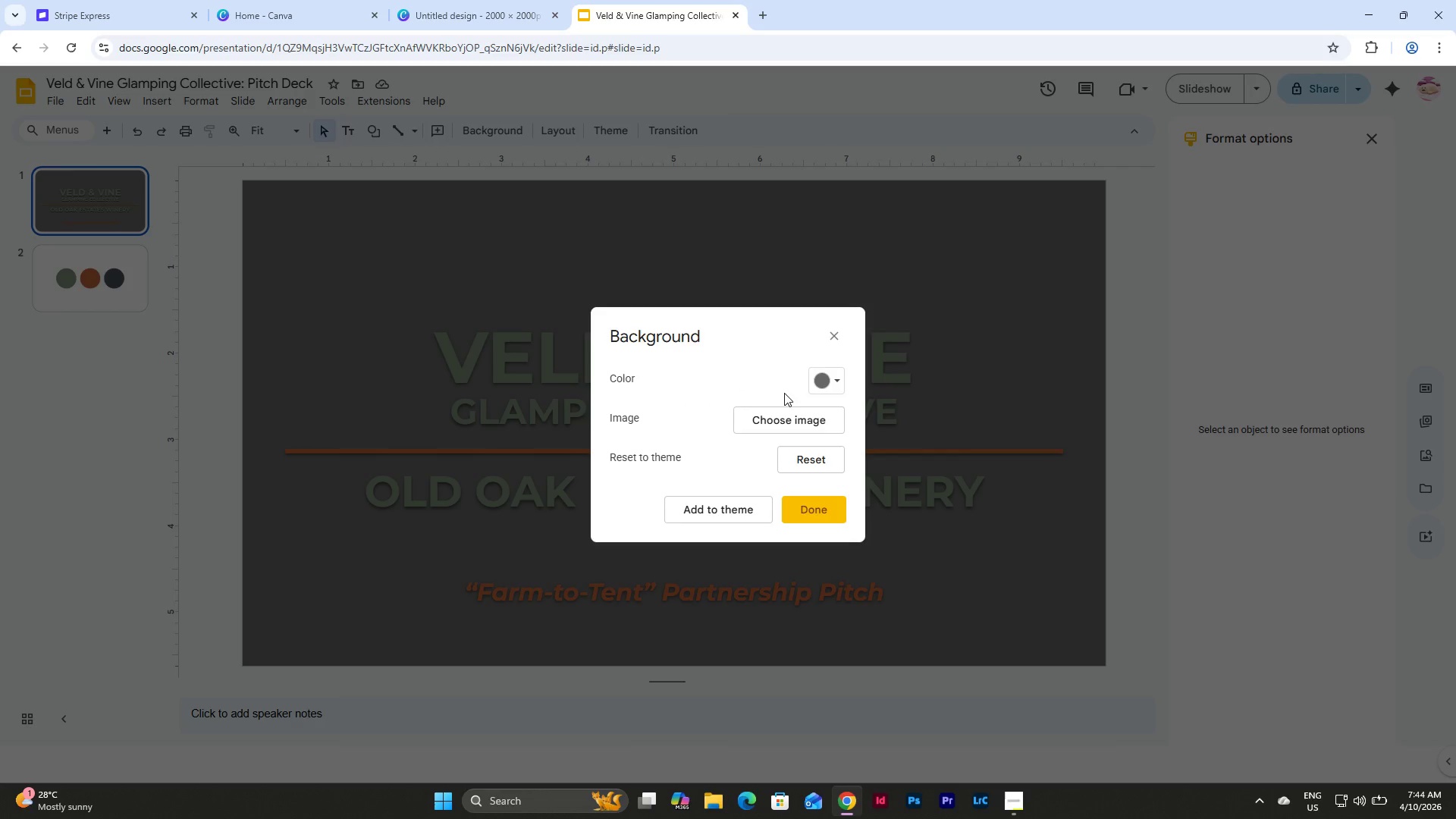 
left_click([839, 382])
 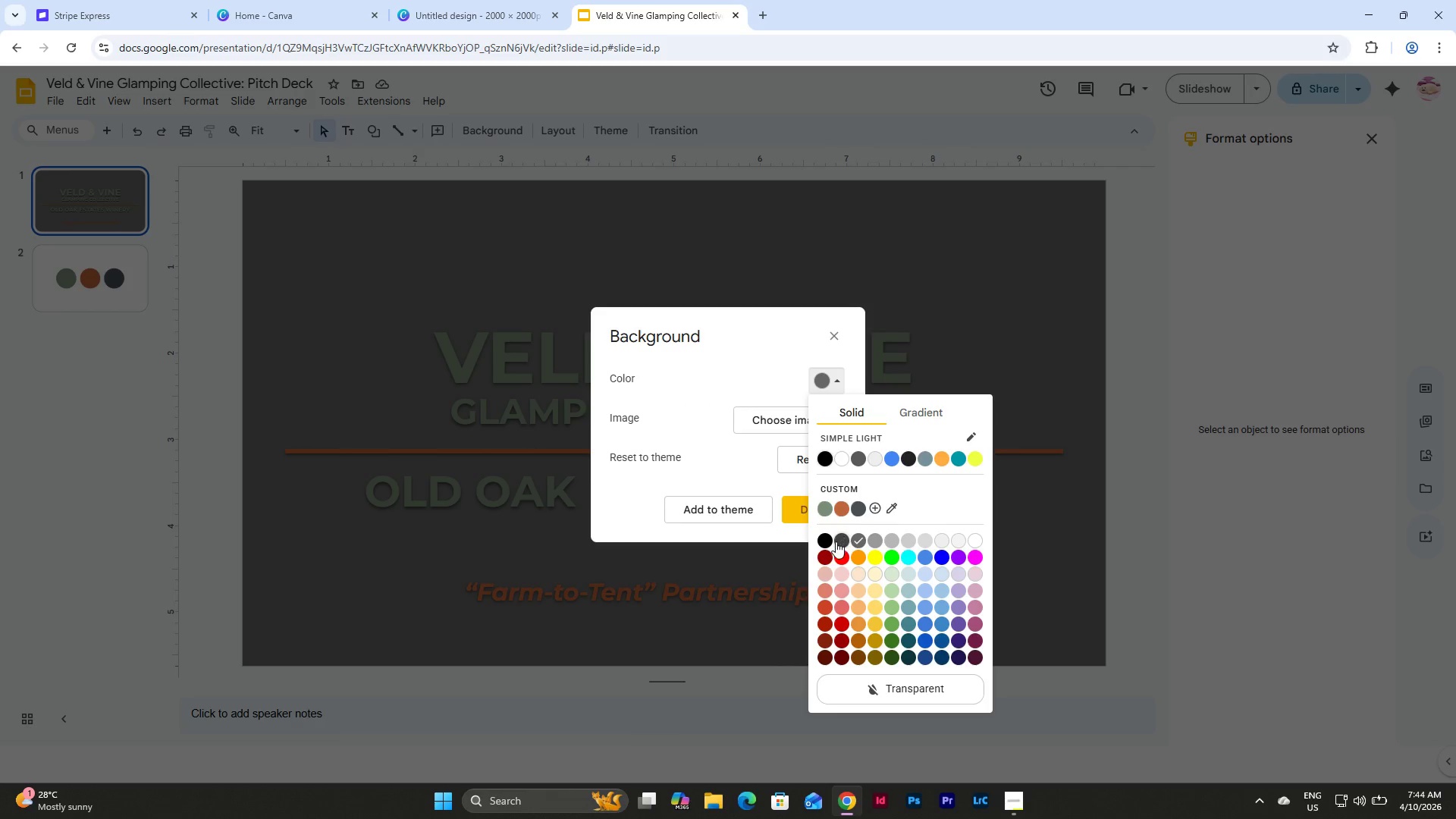 
left_click([836, 541])
 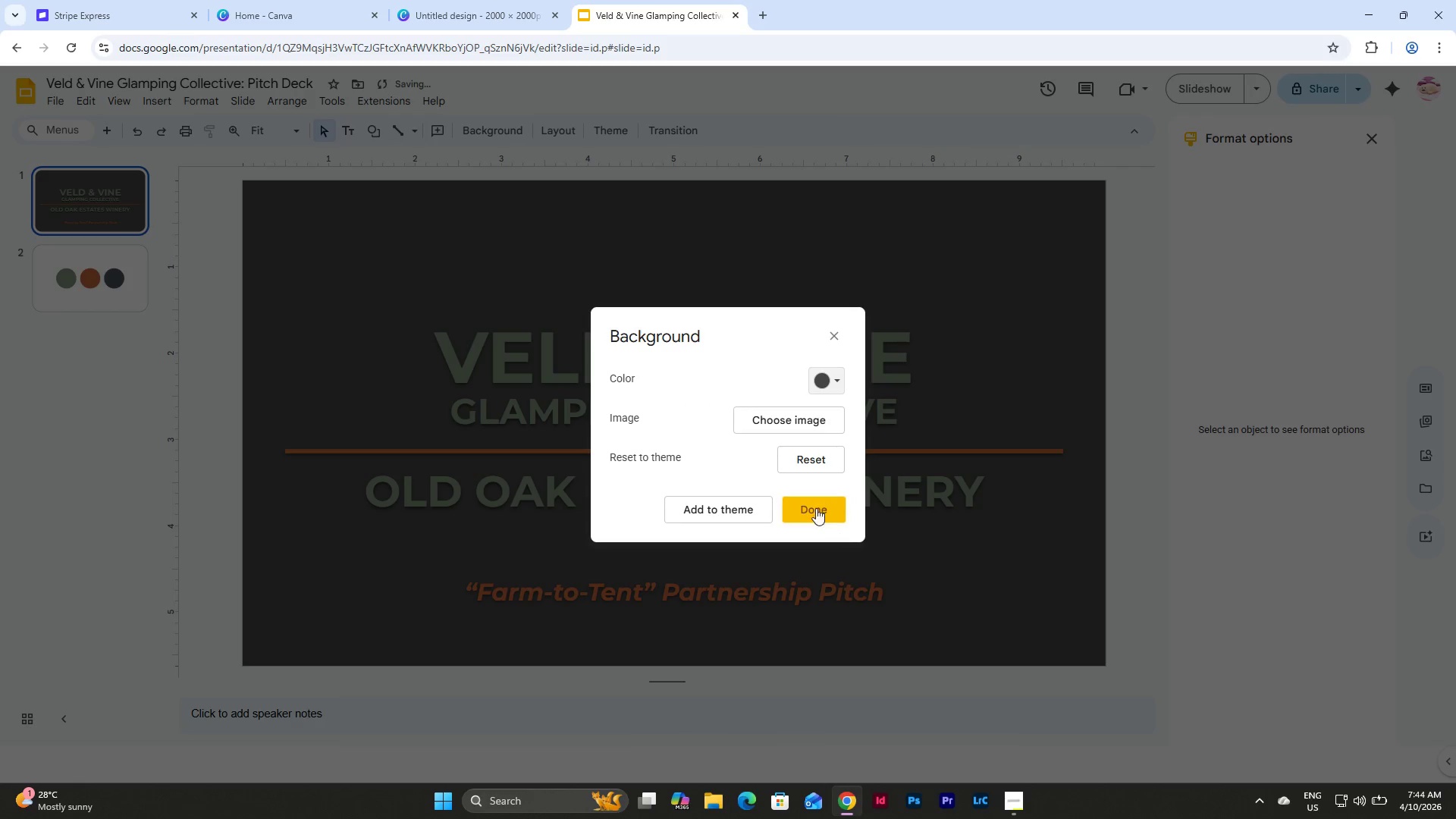 
left_click([814, 507])
 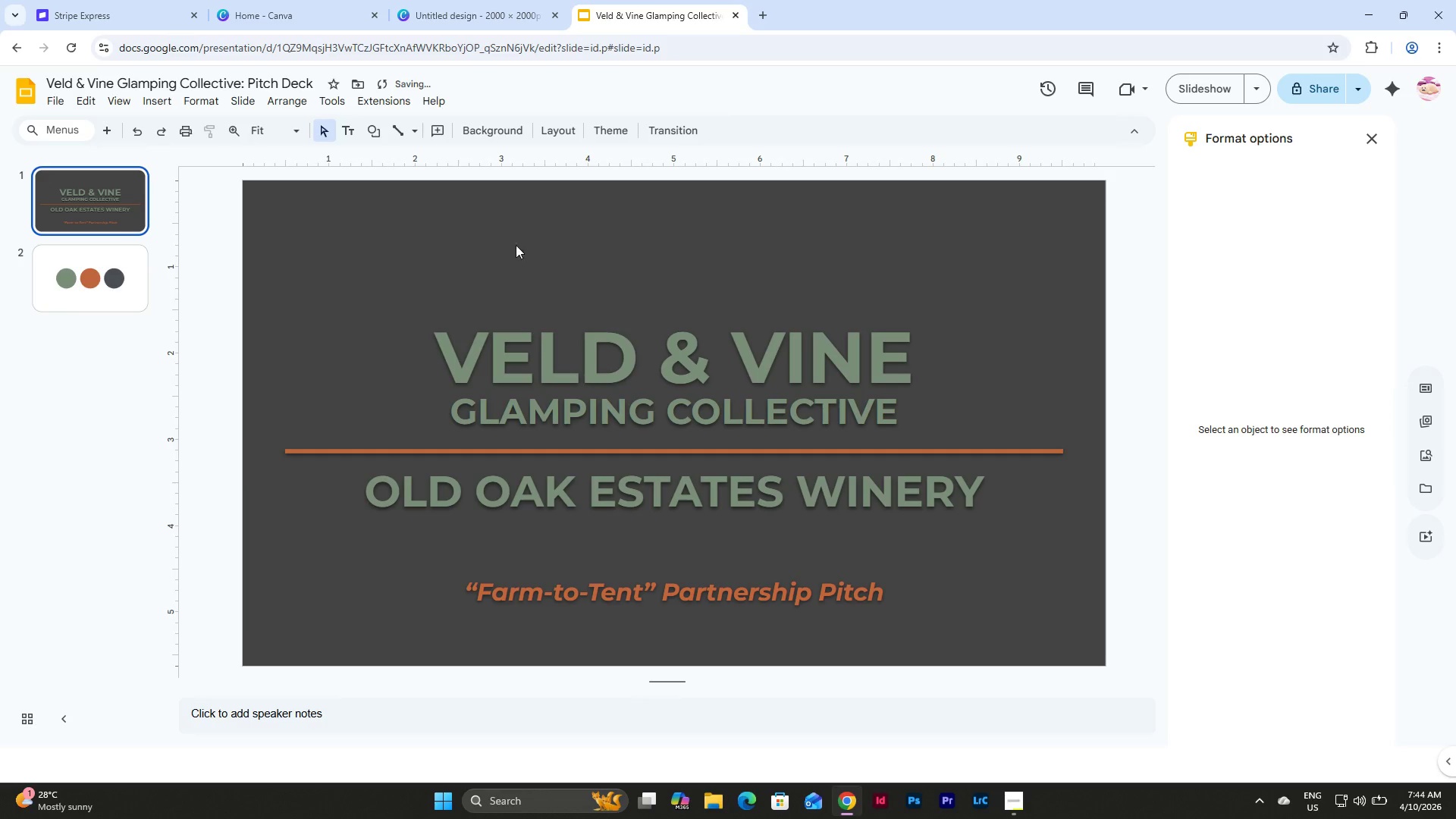 
left_click([111, 284])
 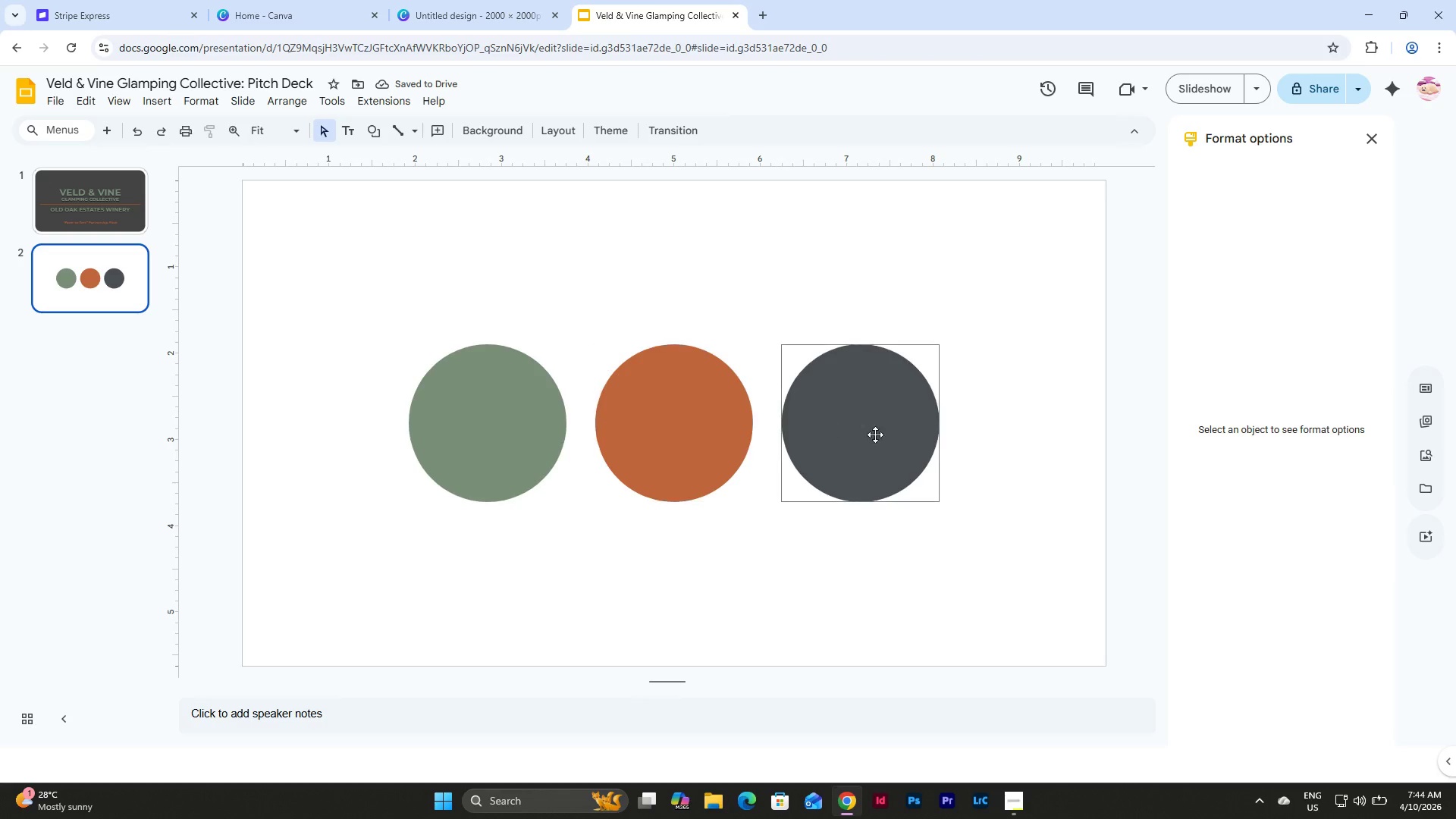 
left_click([896, 435])
 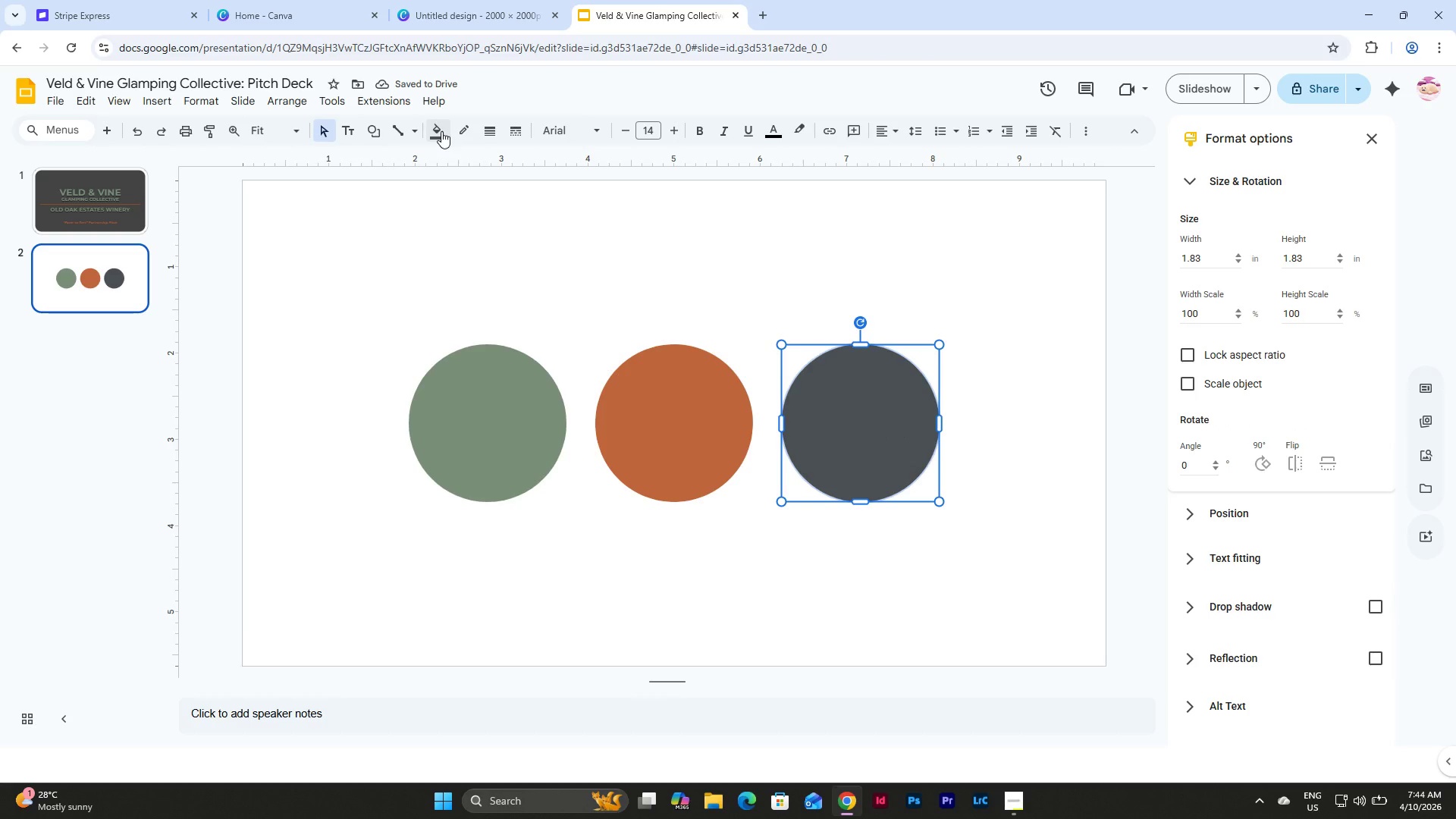 
left_click([441, 131])
 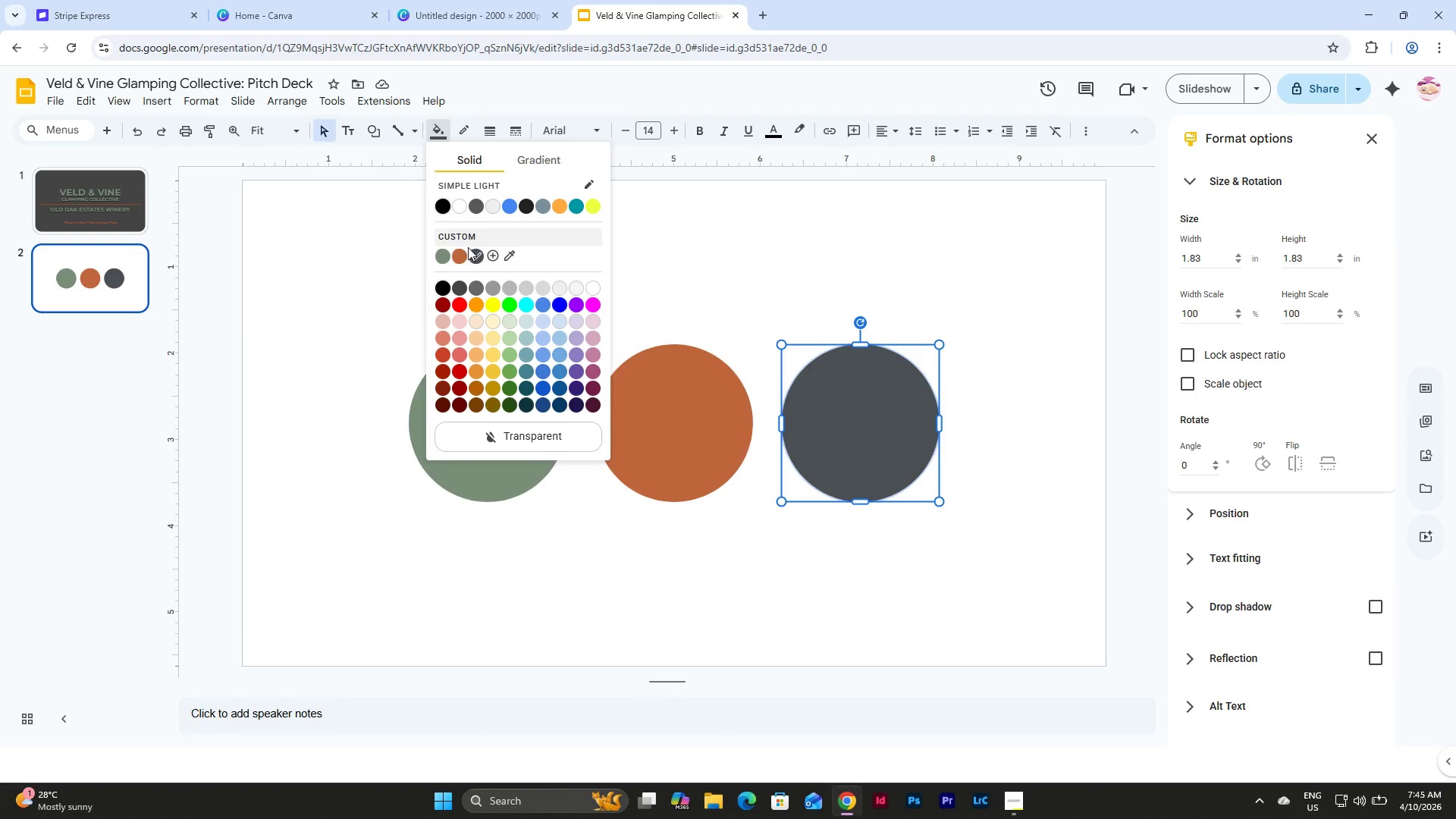 
left_click([460, 286])
 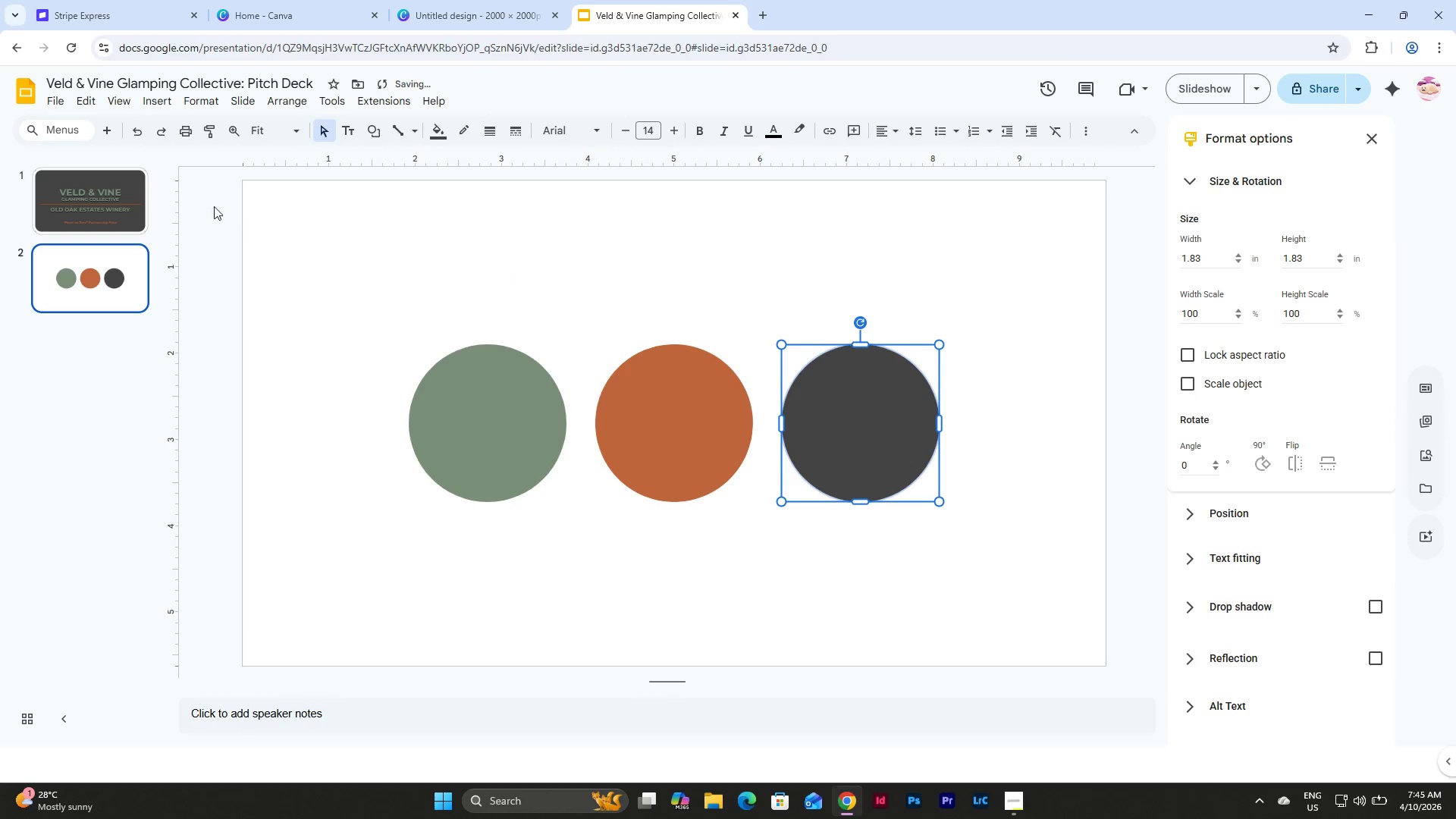 
left_click([121, 193])
 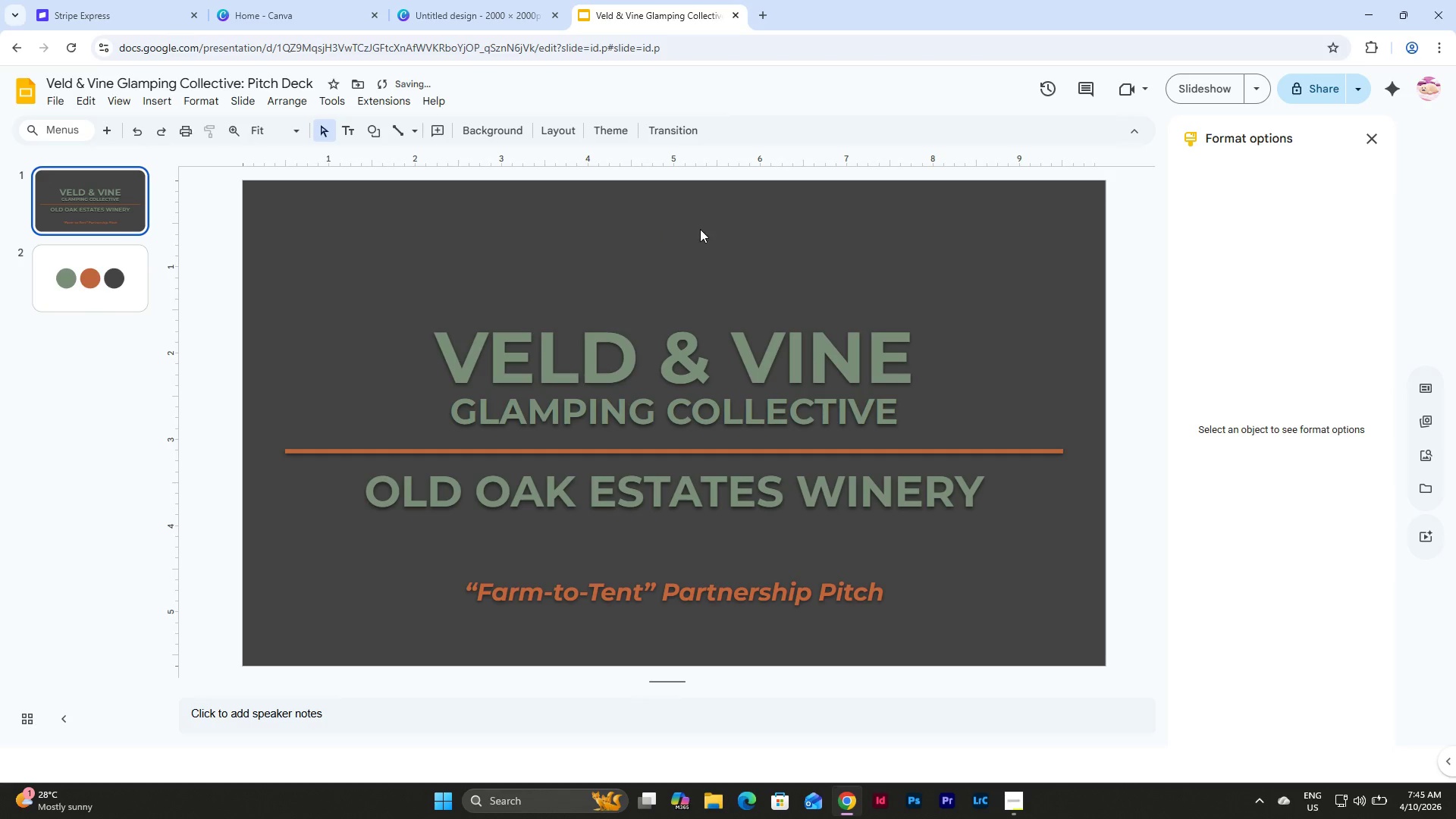 
left_click([700, 229])
 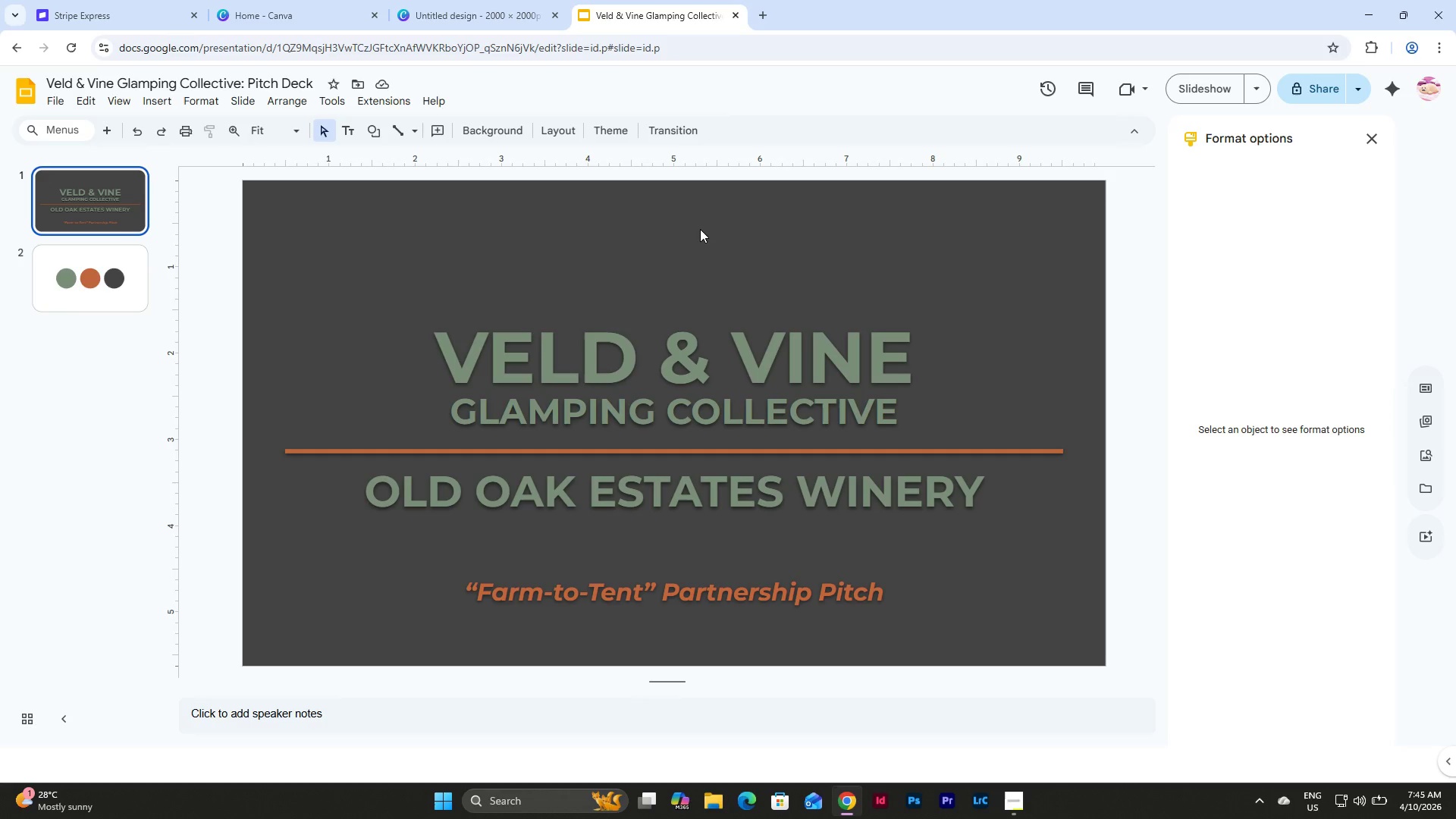 
wait(9.89)
 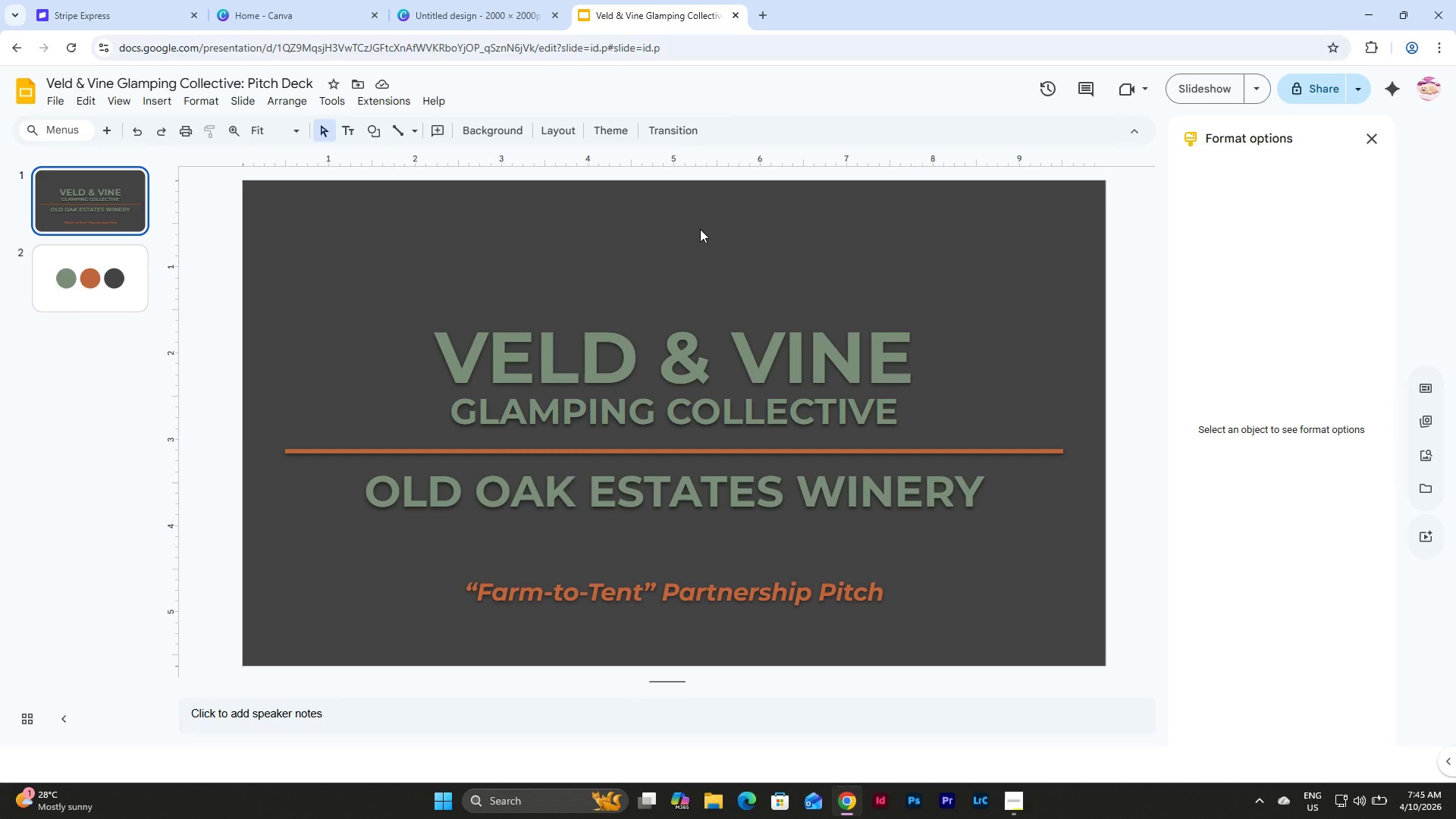 
type(vine)
 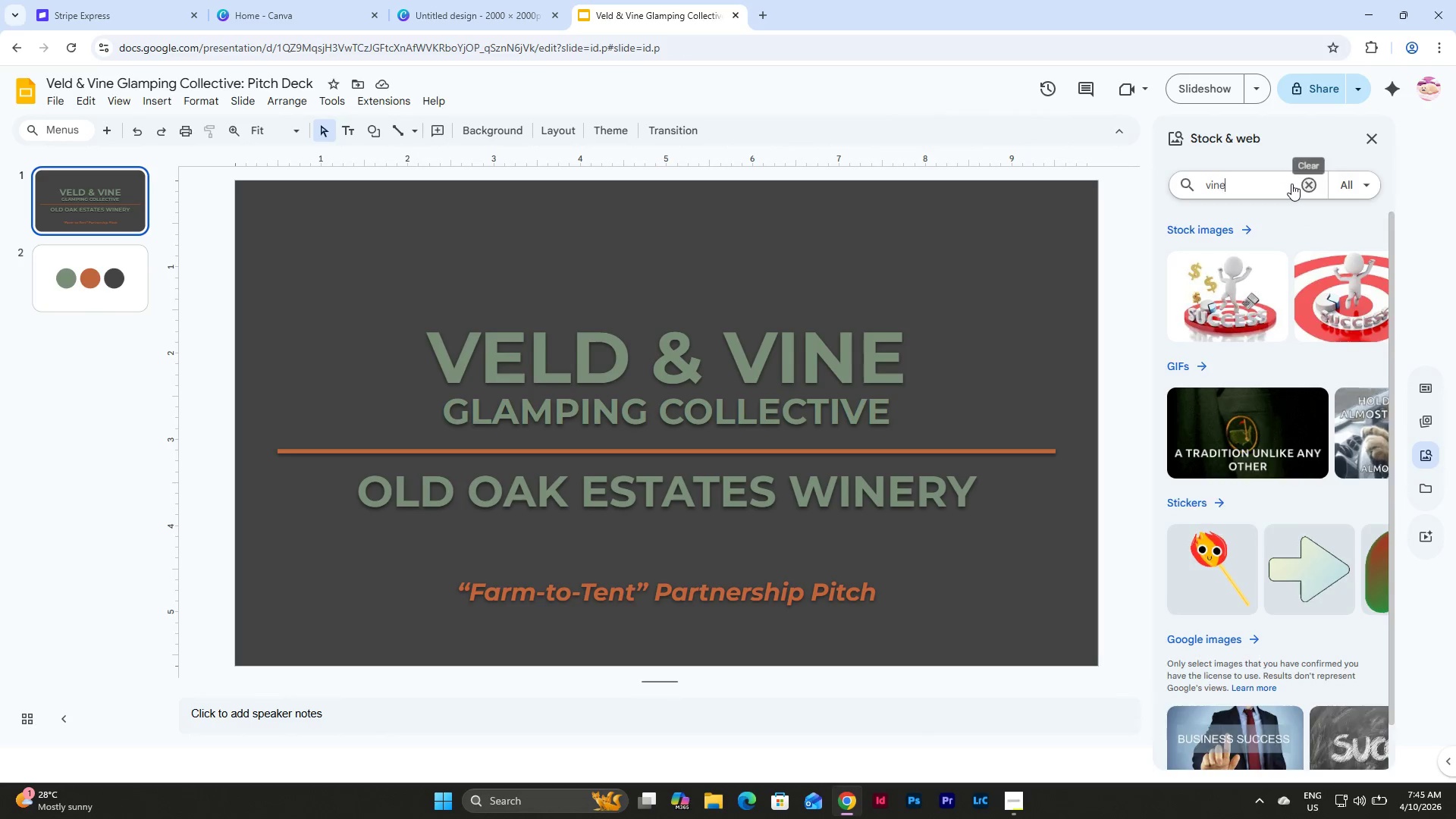 
key(Enter)
 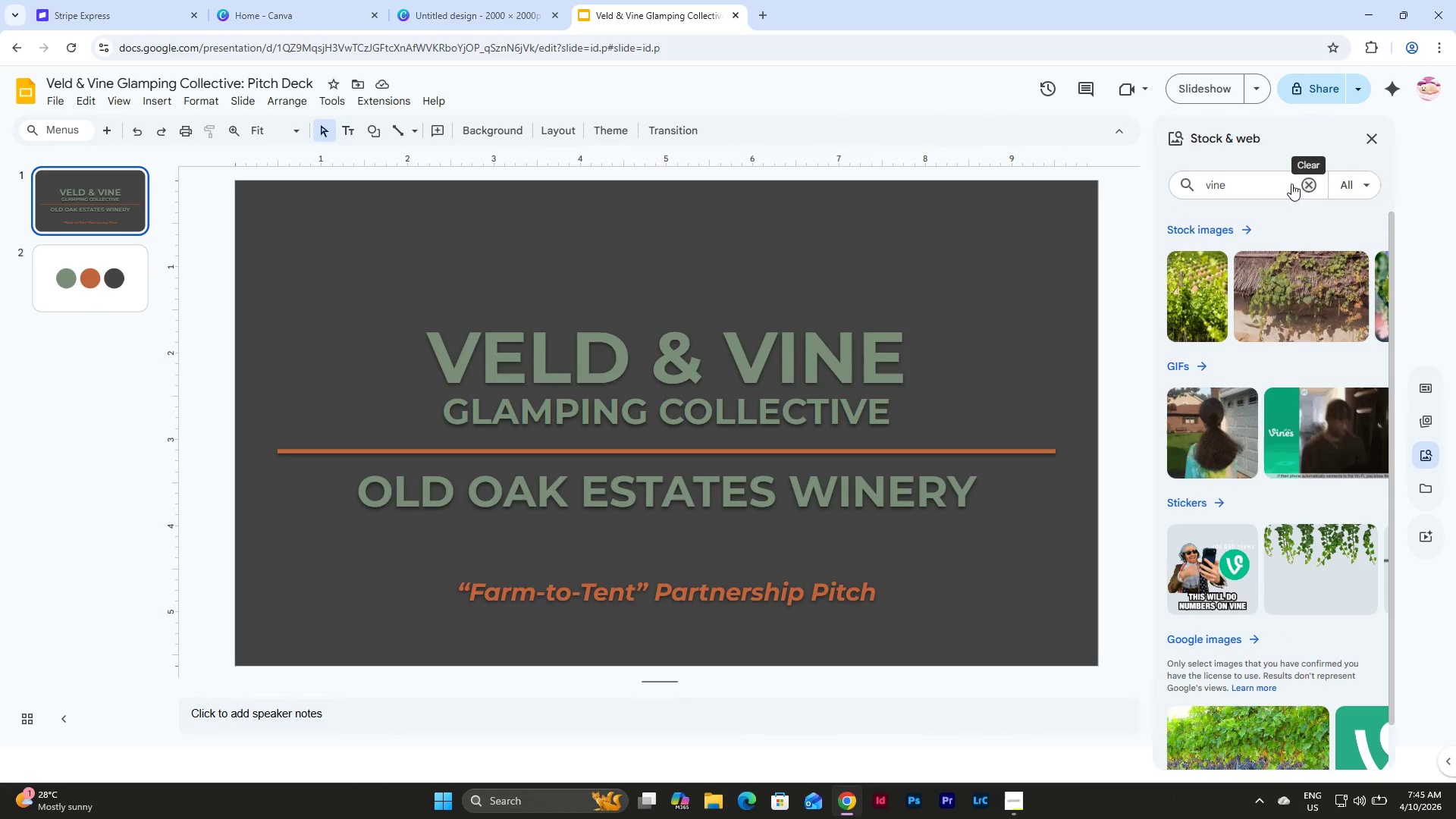 
left_click([1253, 181])
 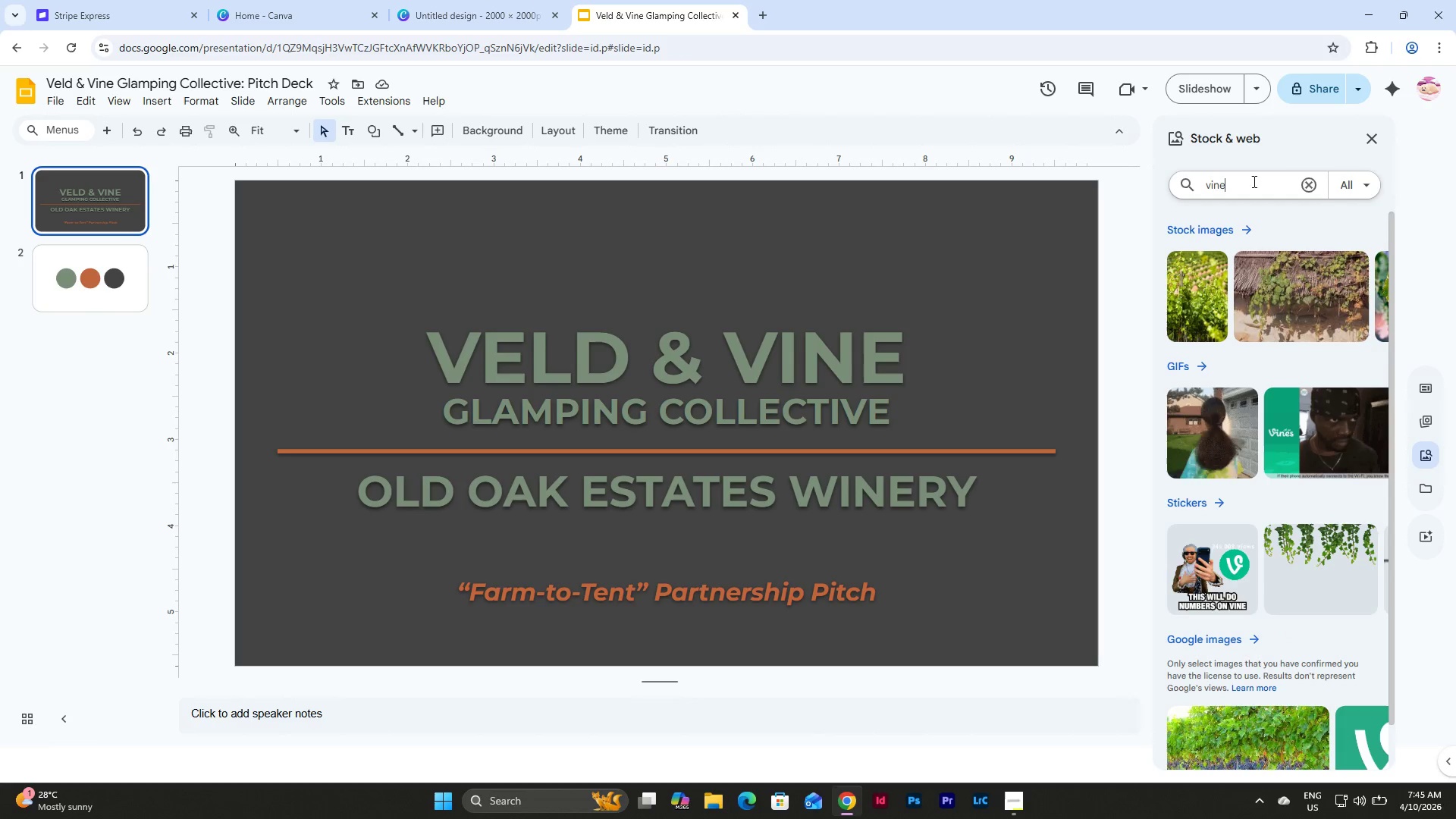 
type( icon)
 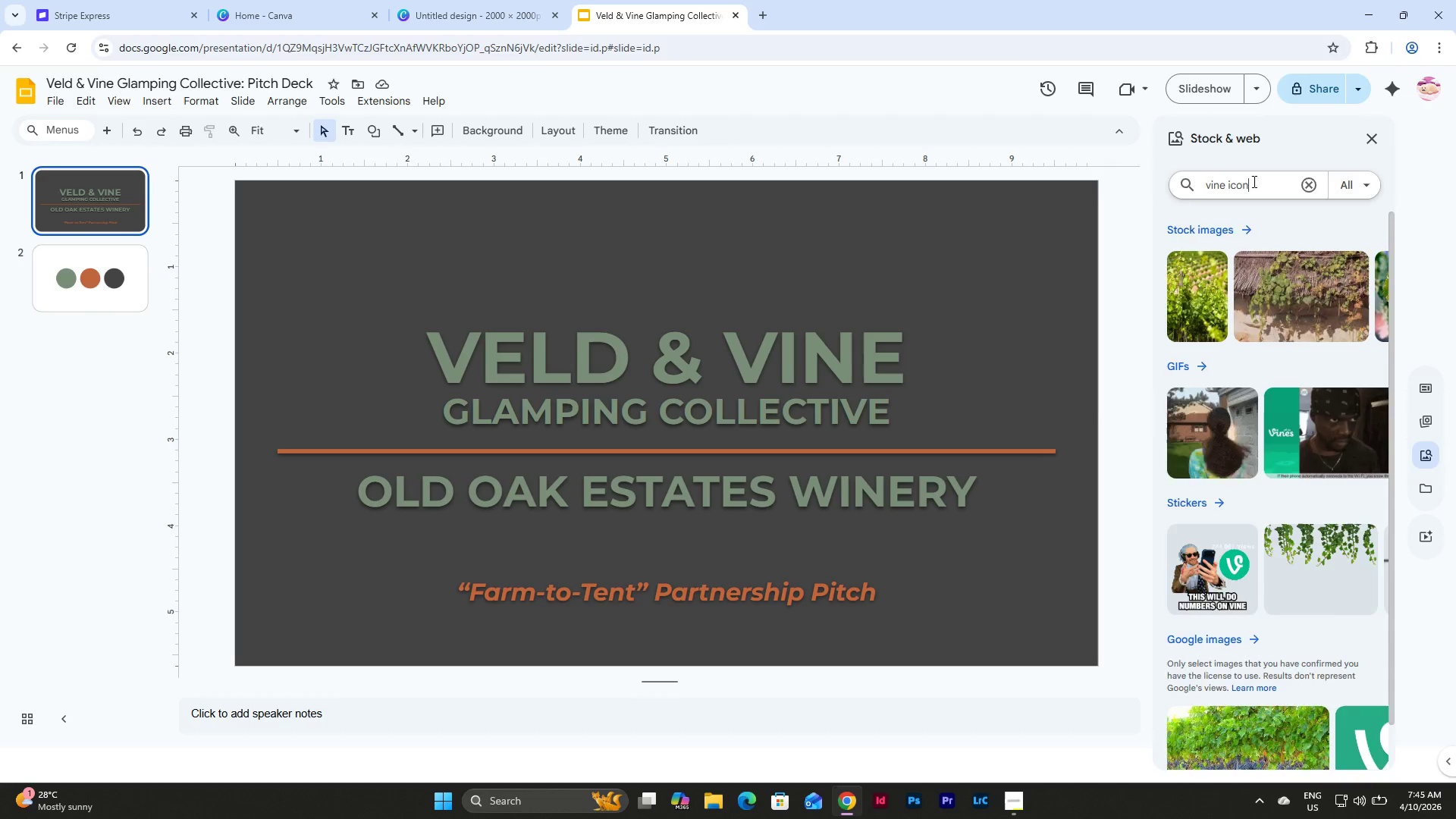 
key(Enter)
 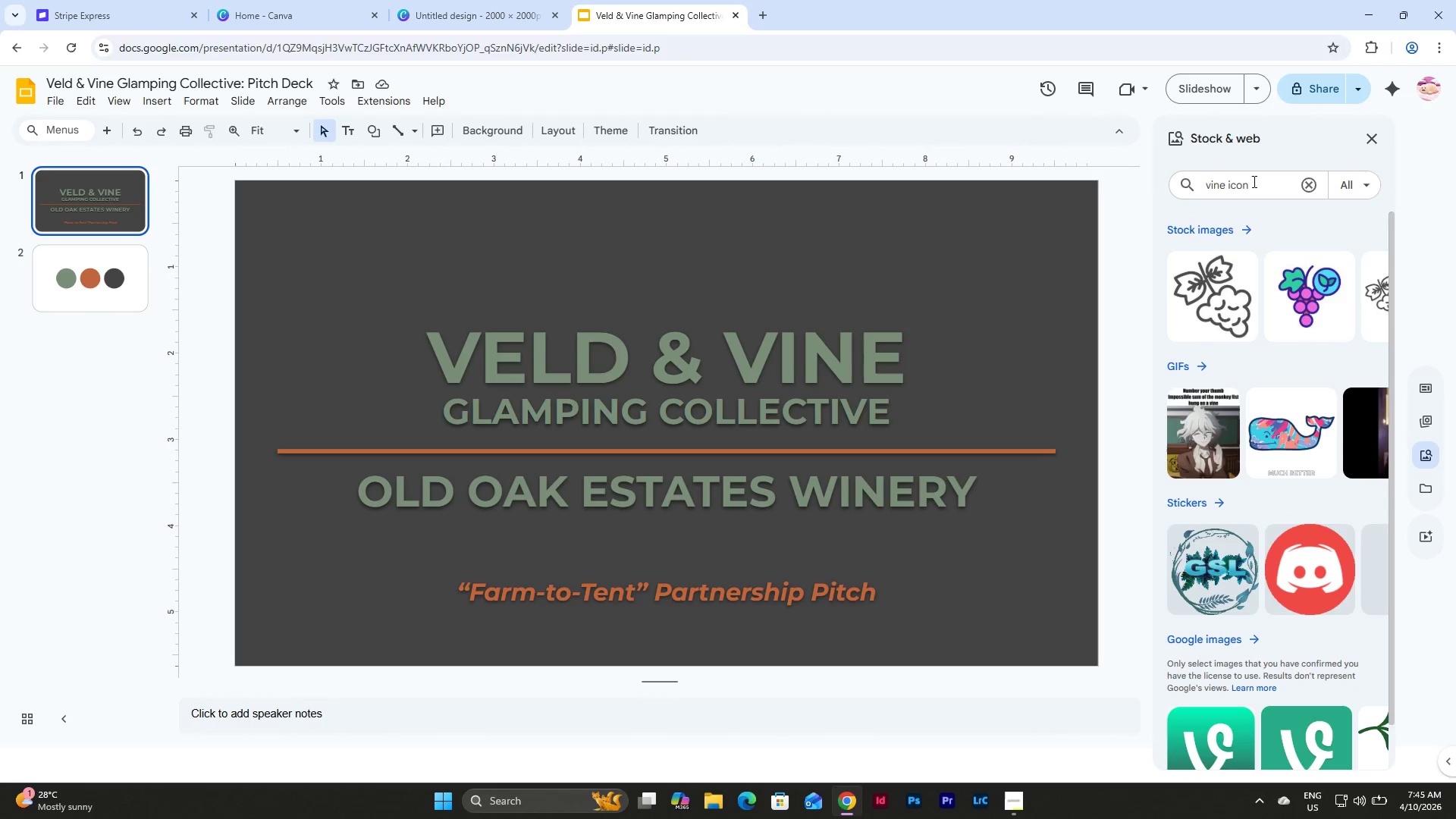 
wait(7.64)
 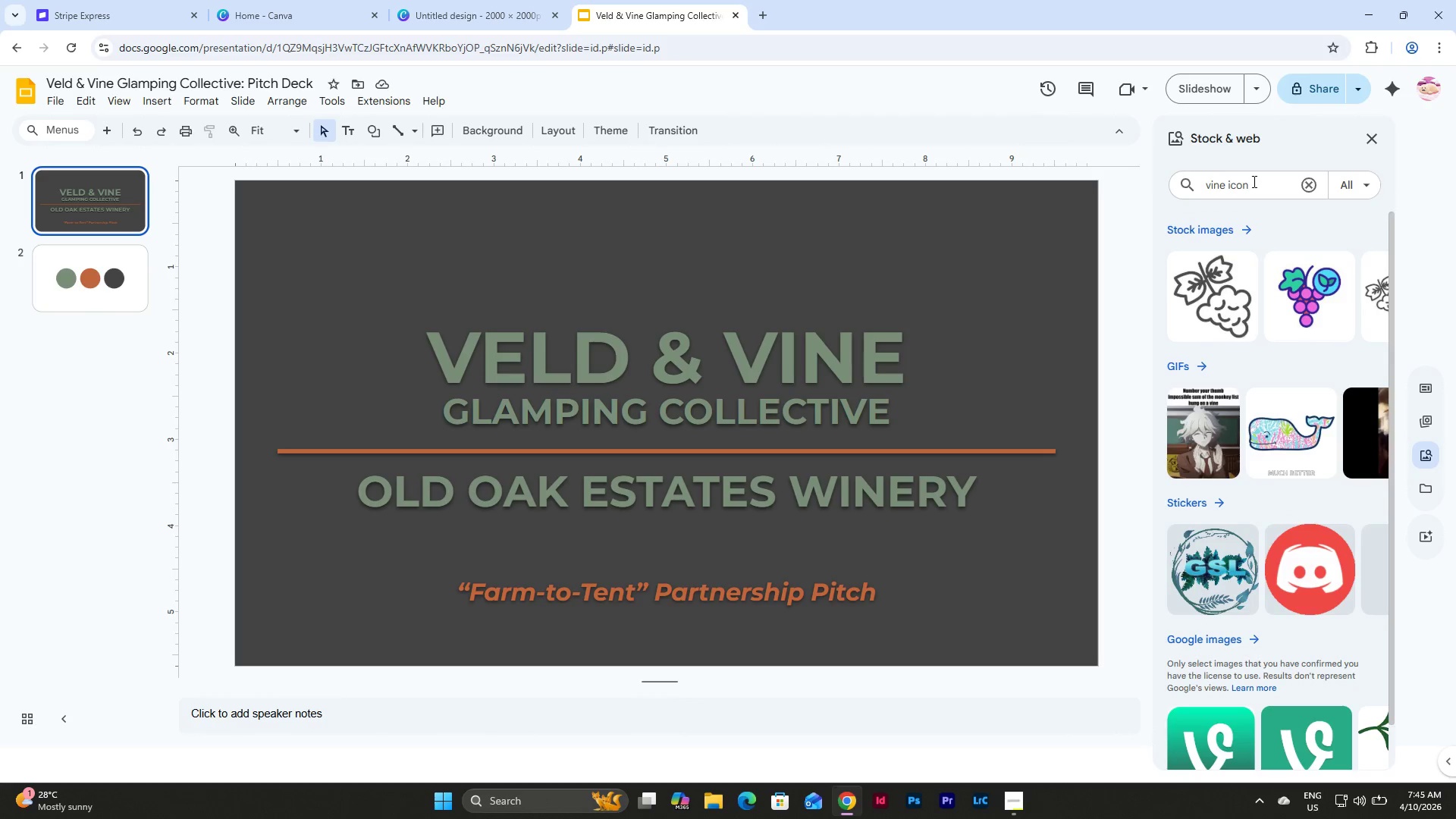 
left_click([1246, 225])
 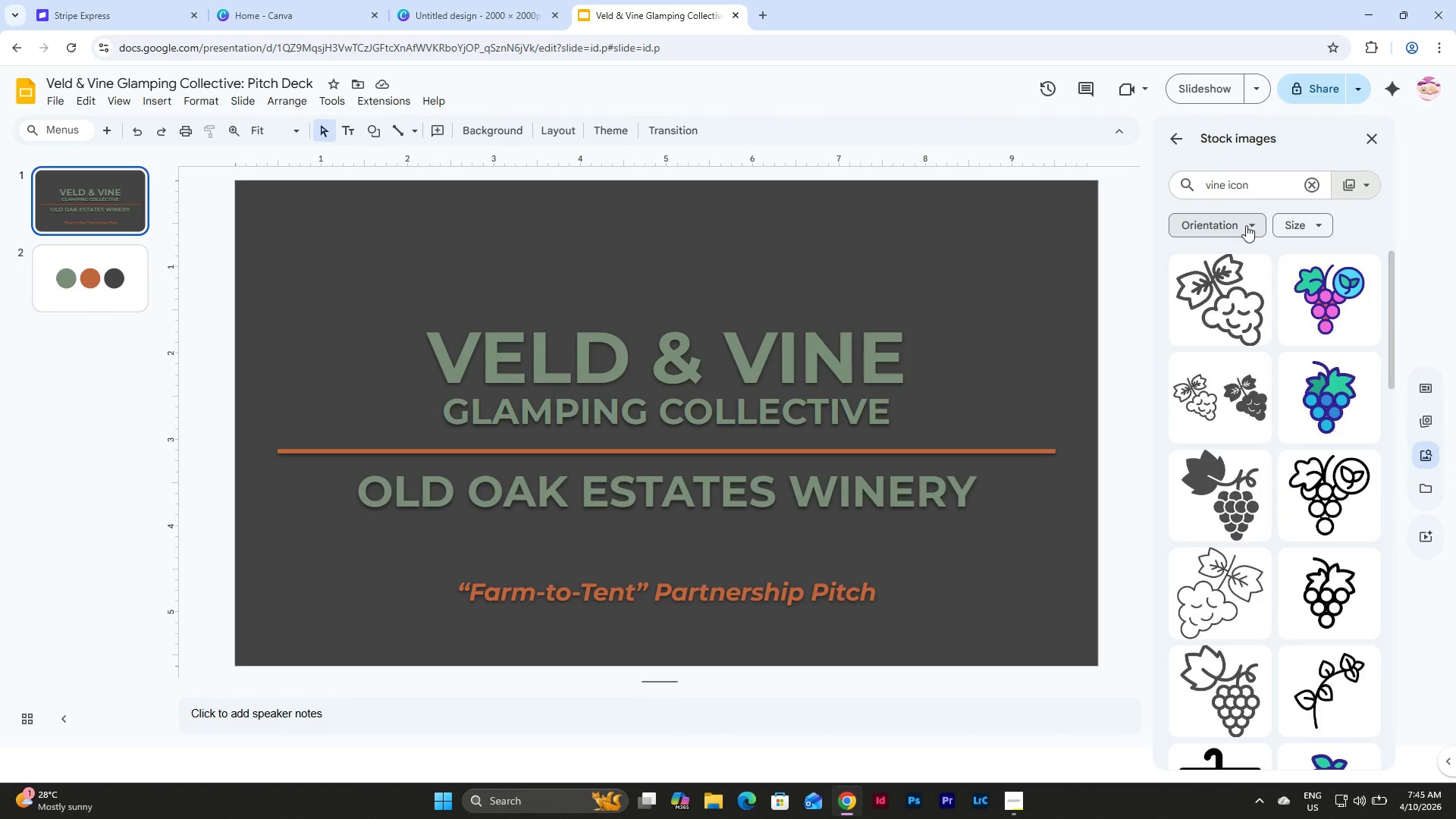 
scroll: coordinate [1260, 403], scroll_direction: down, amount: 3.0
 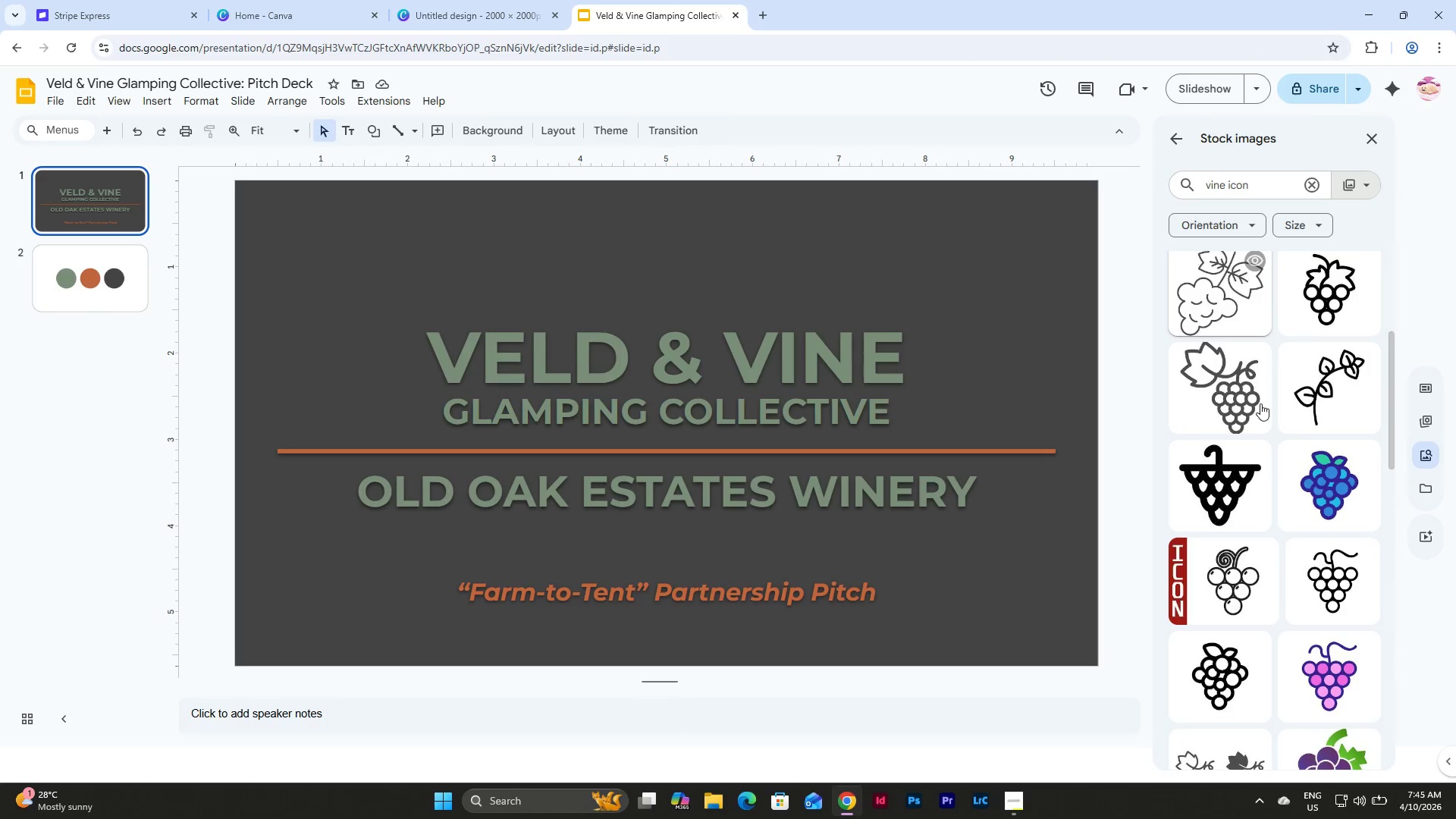 
scroll: coordinate [1260, 403], scroll_direction: up, amount: 4.0
 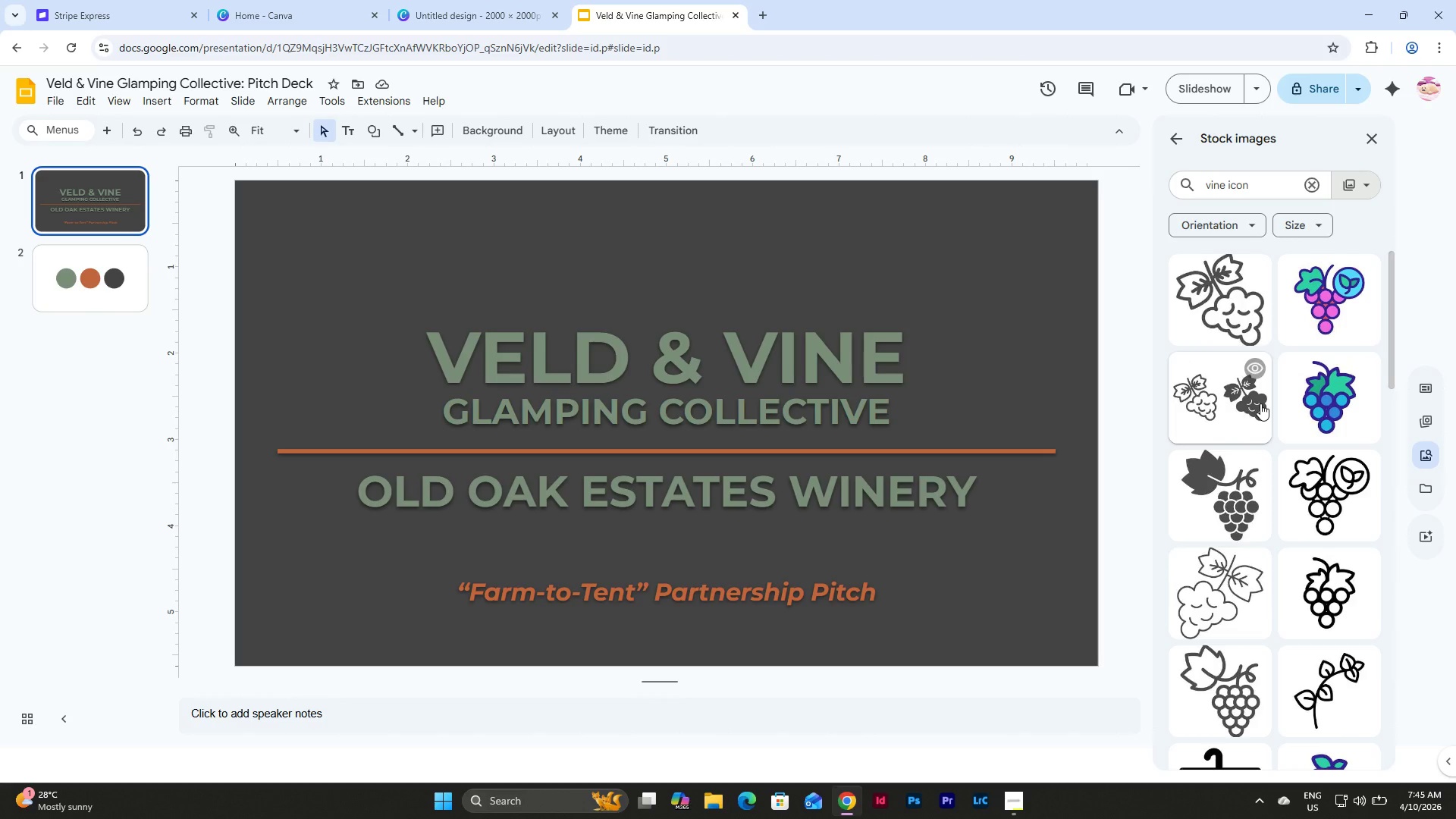 
left_click([1247, 468])
 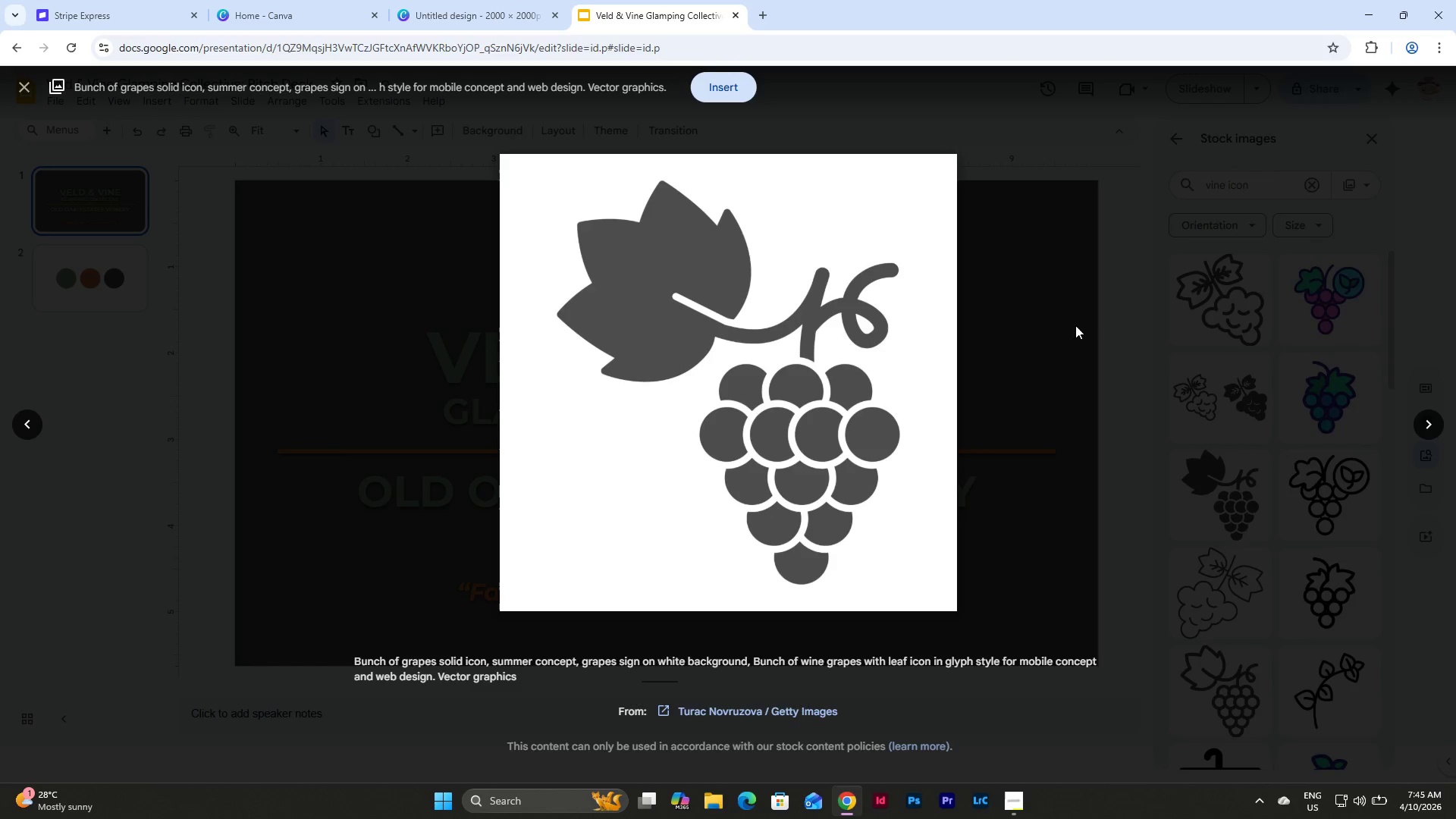 
left_click([1114, 217])
 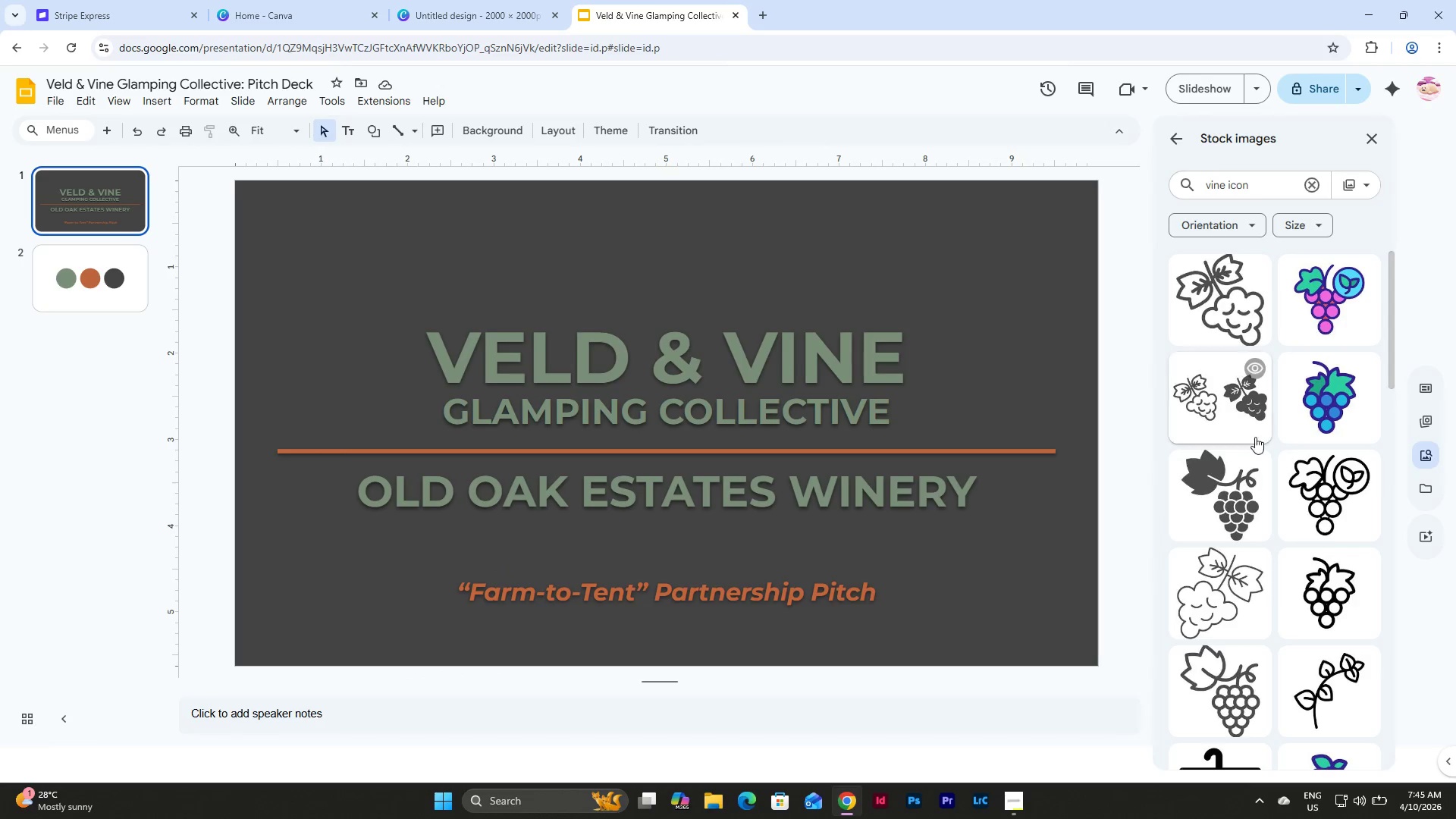 
scroll: coordinate [1239, 441], scroll_direction: down, amount: 12.0
 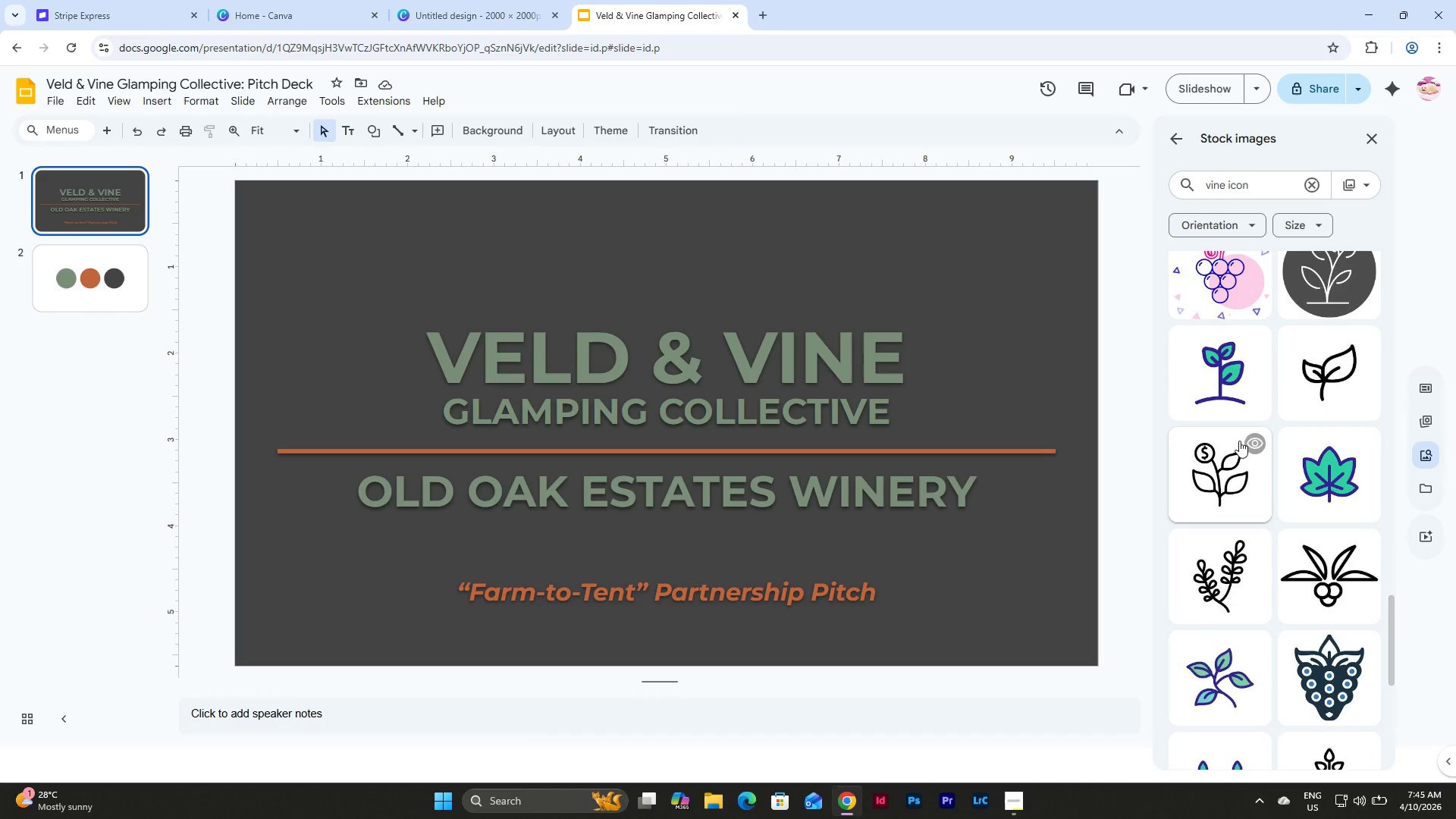 
scroll: coordinate [1239, 441], scroll_direction: up, amount: 3.0
 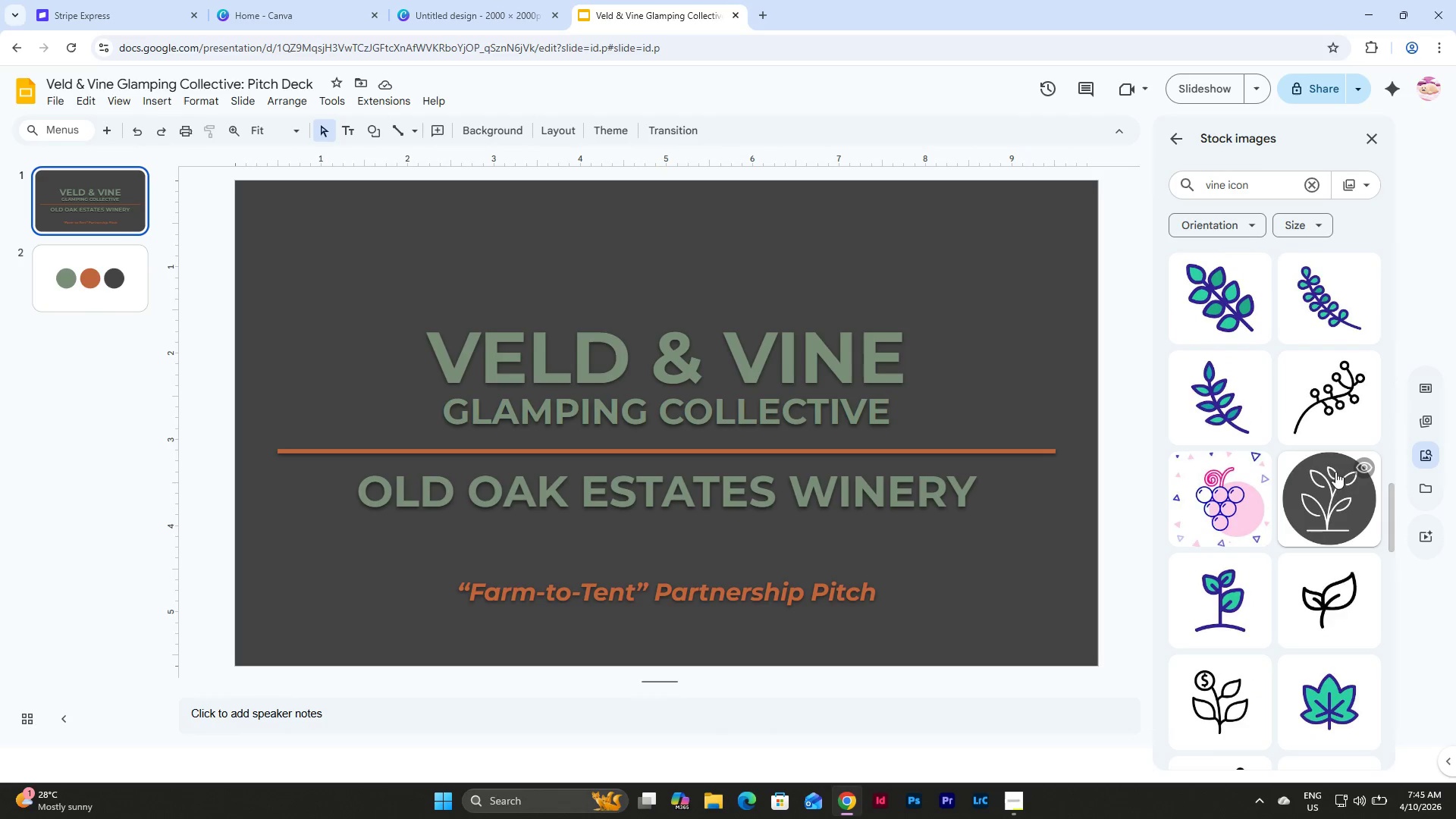 
left_click([1343, 488])
 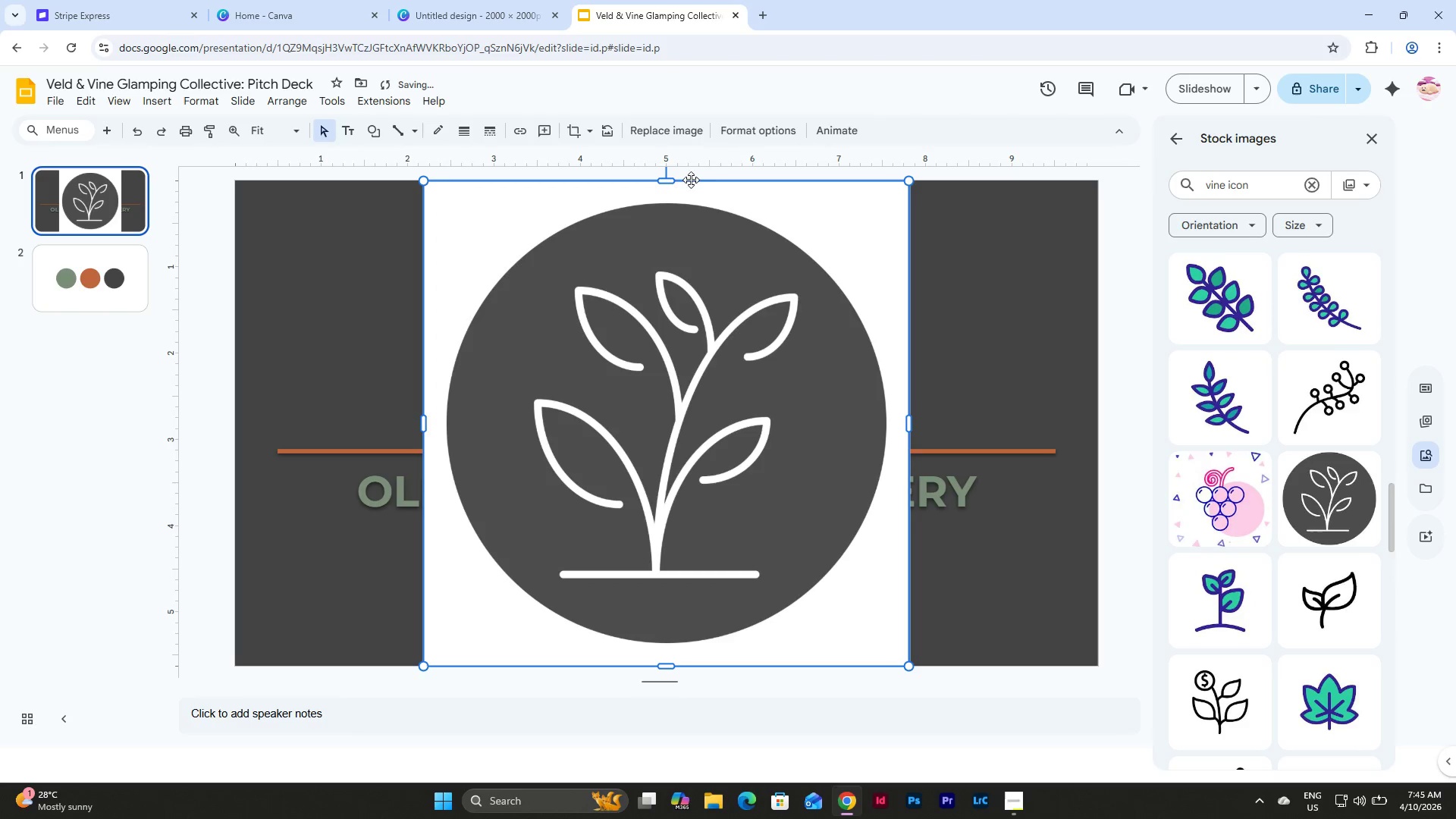 
left_click([770, 128])
 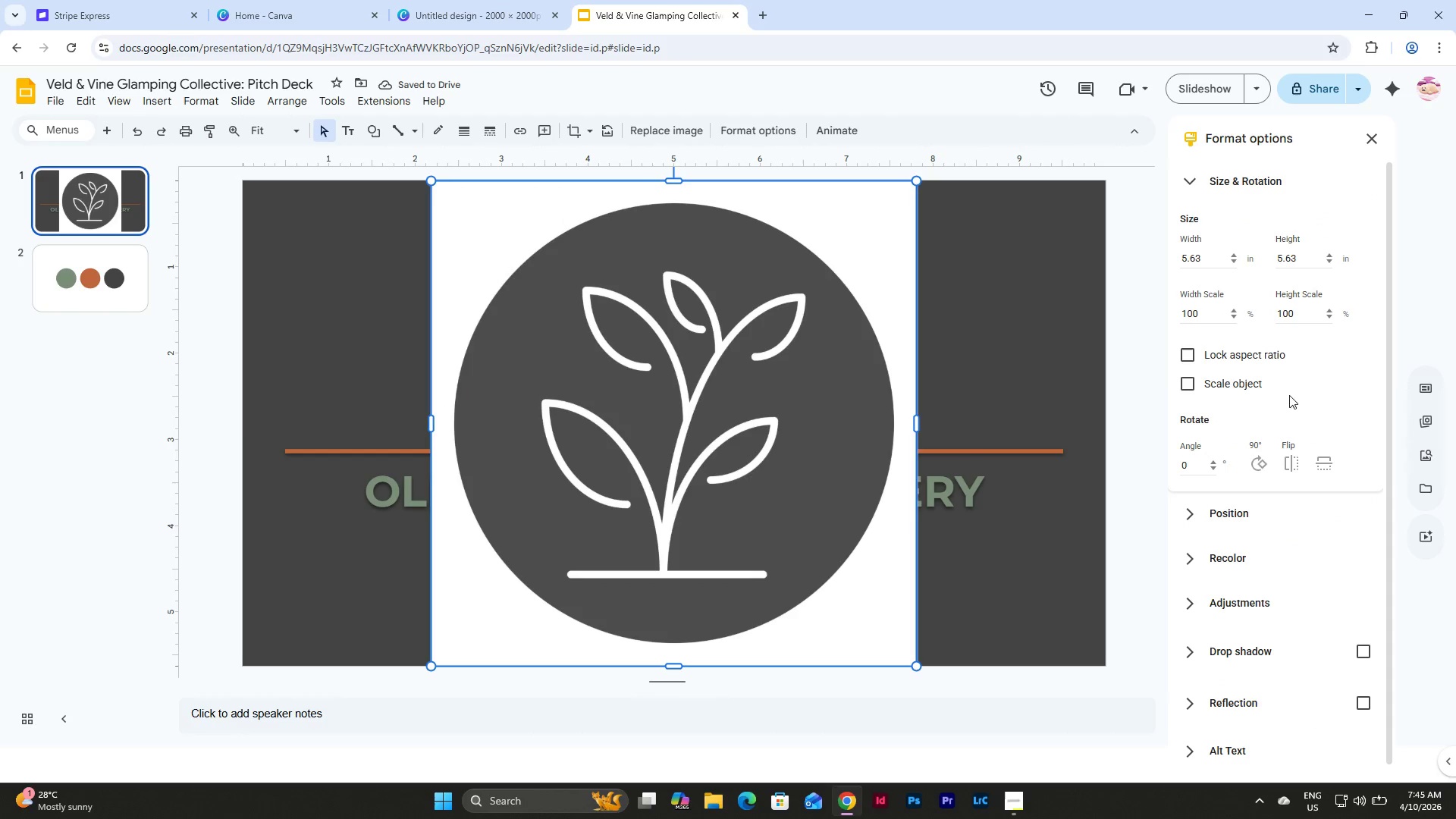 
scroll: coordinate [1281, 367], scroll_direction: none, amount: 0.0
 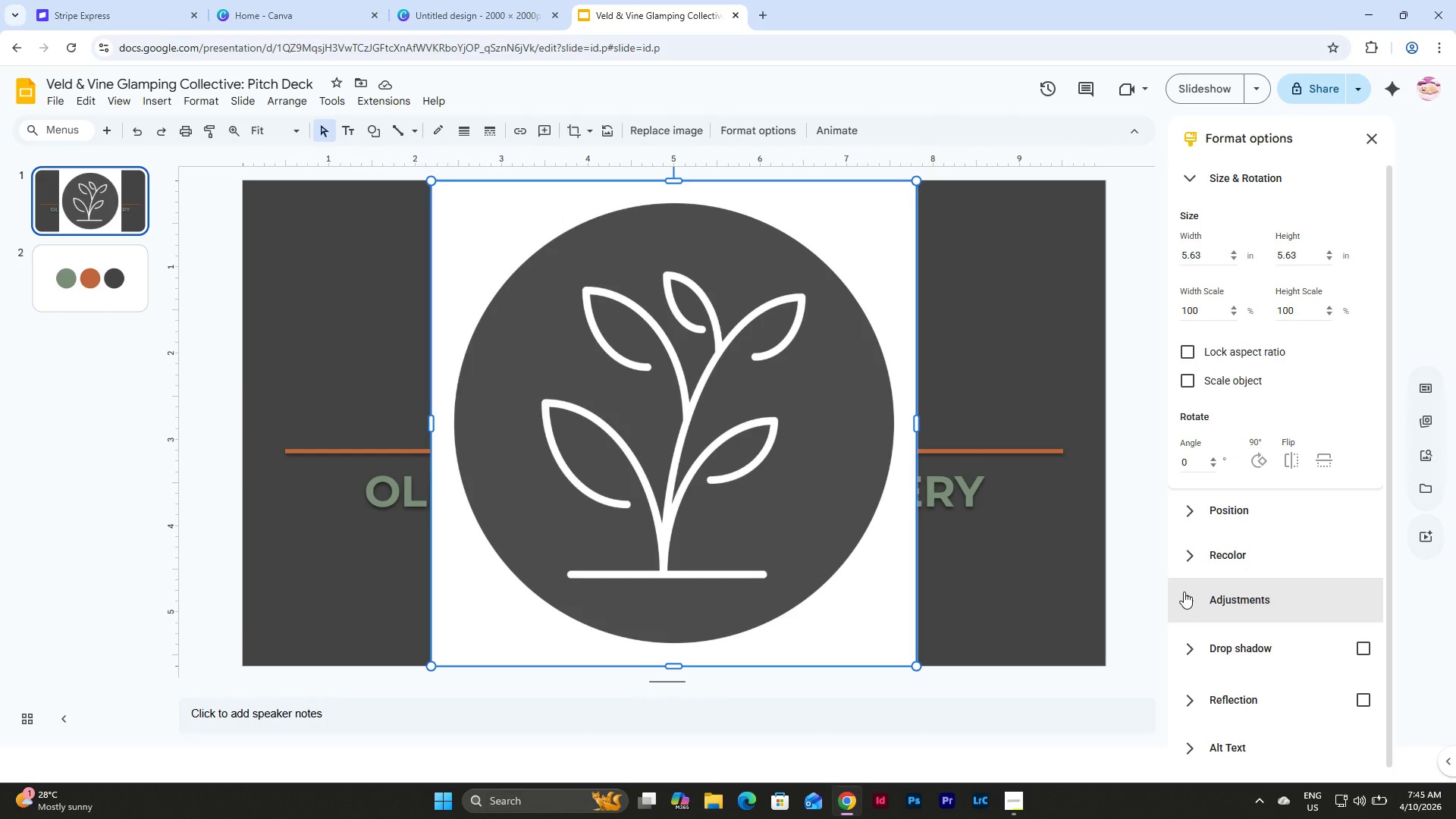 
left_click([1189, 551])
 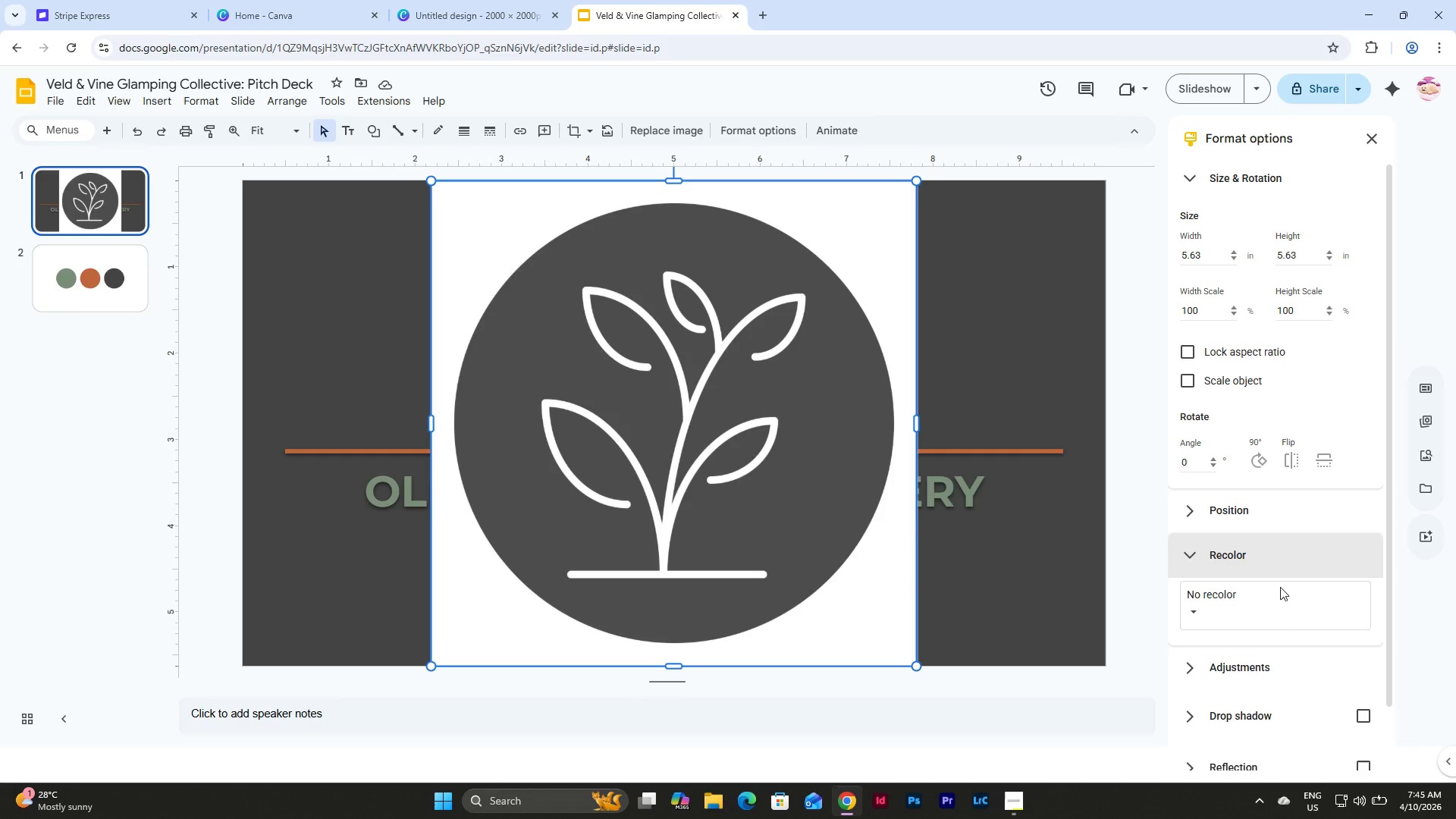 
left_click([1275, 614])
 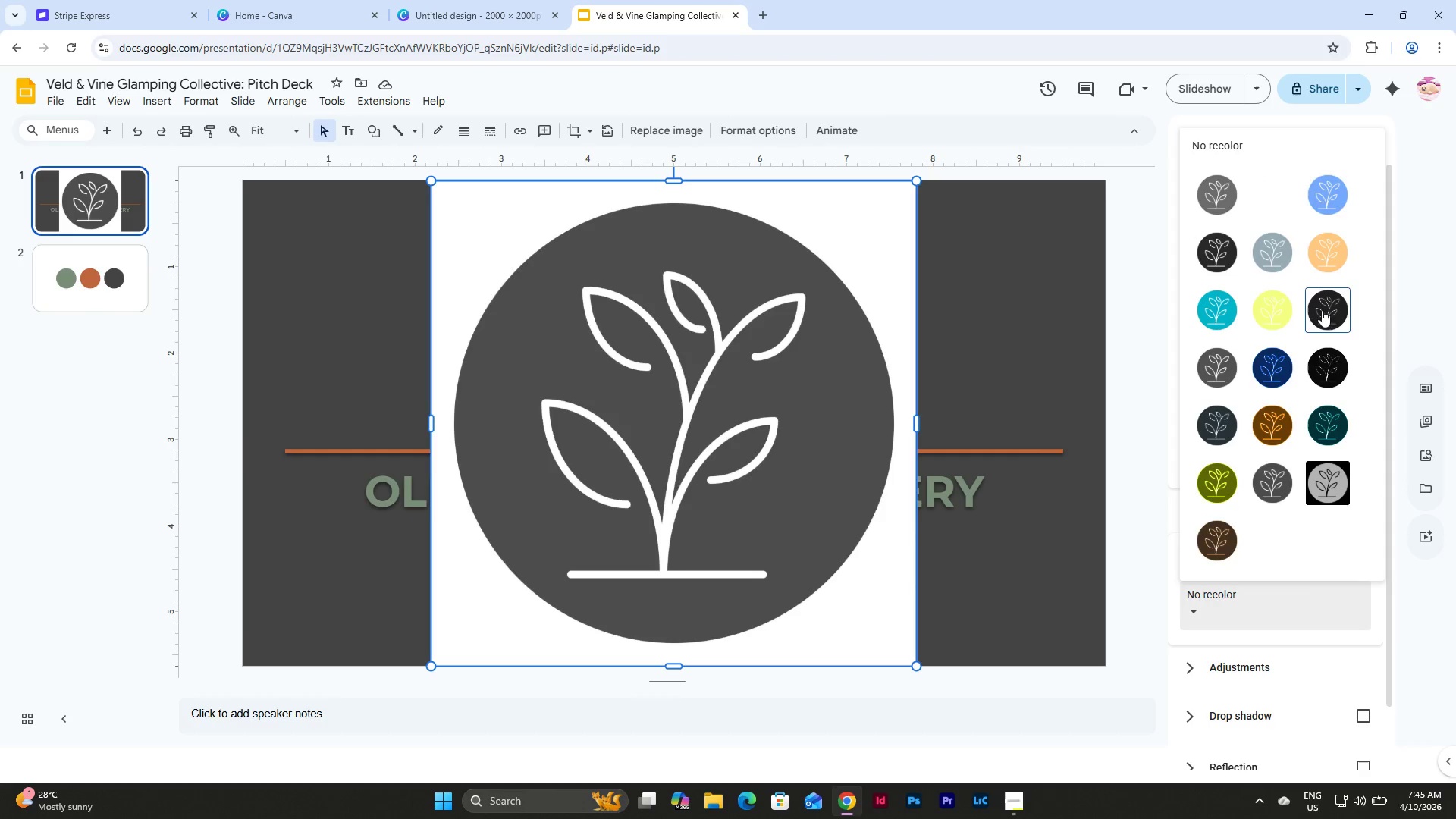 
left_click([1328, 349])
 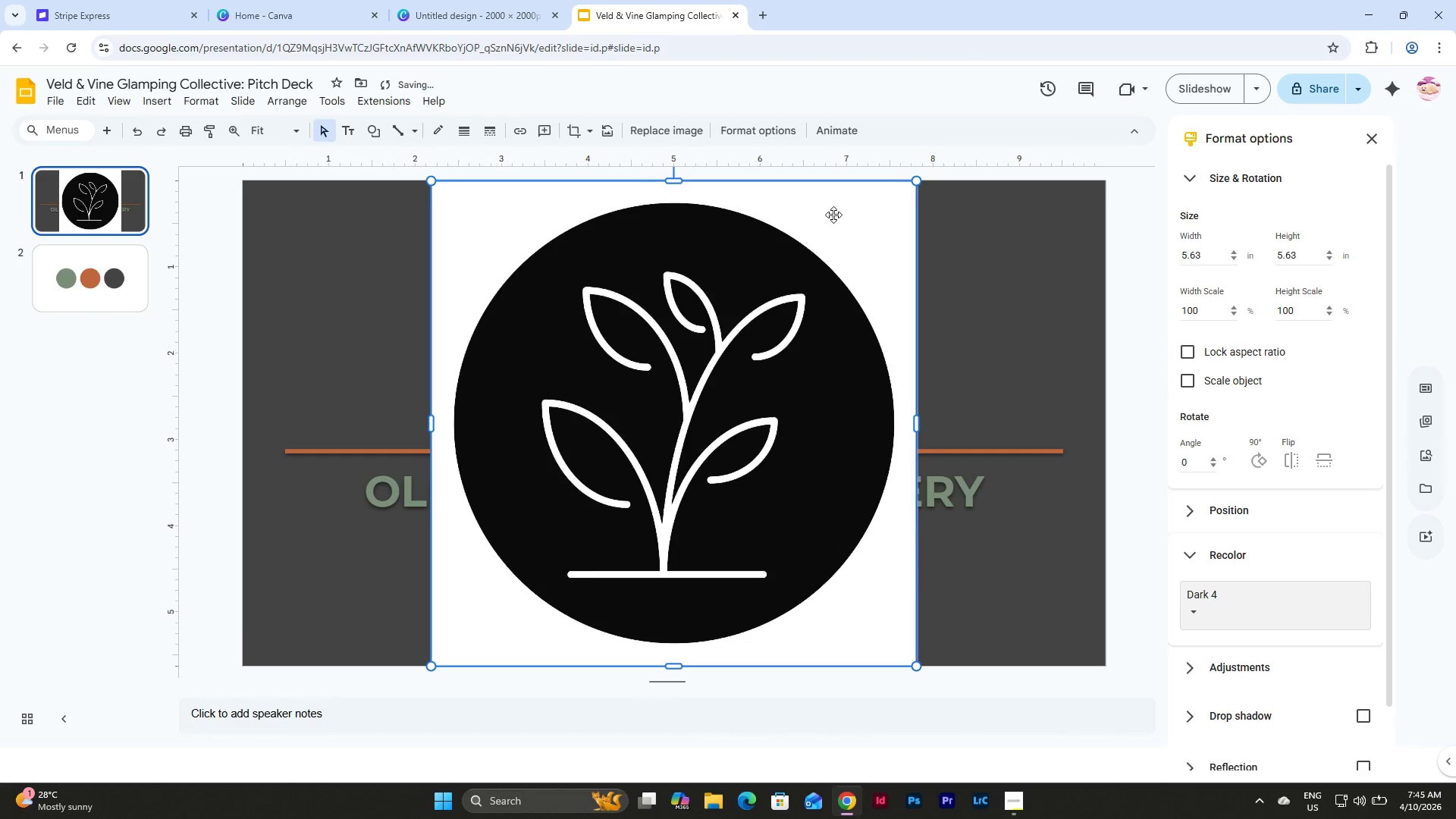 
left_click([833, 215])
 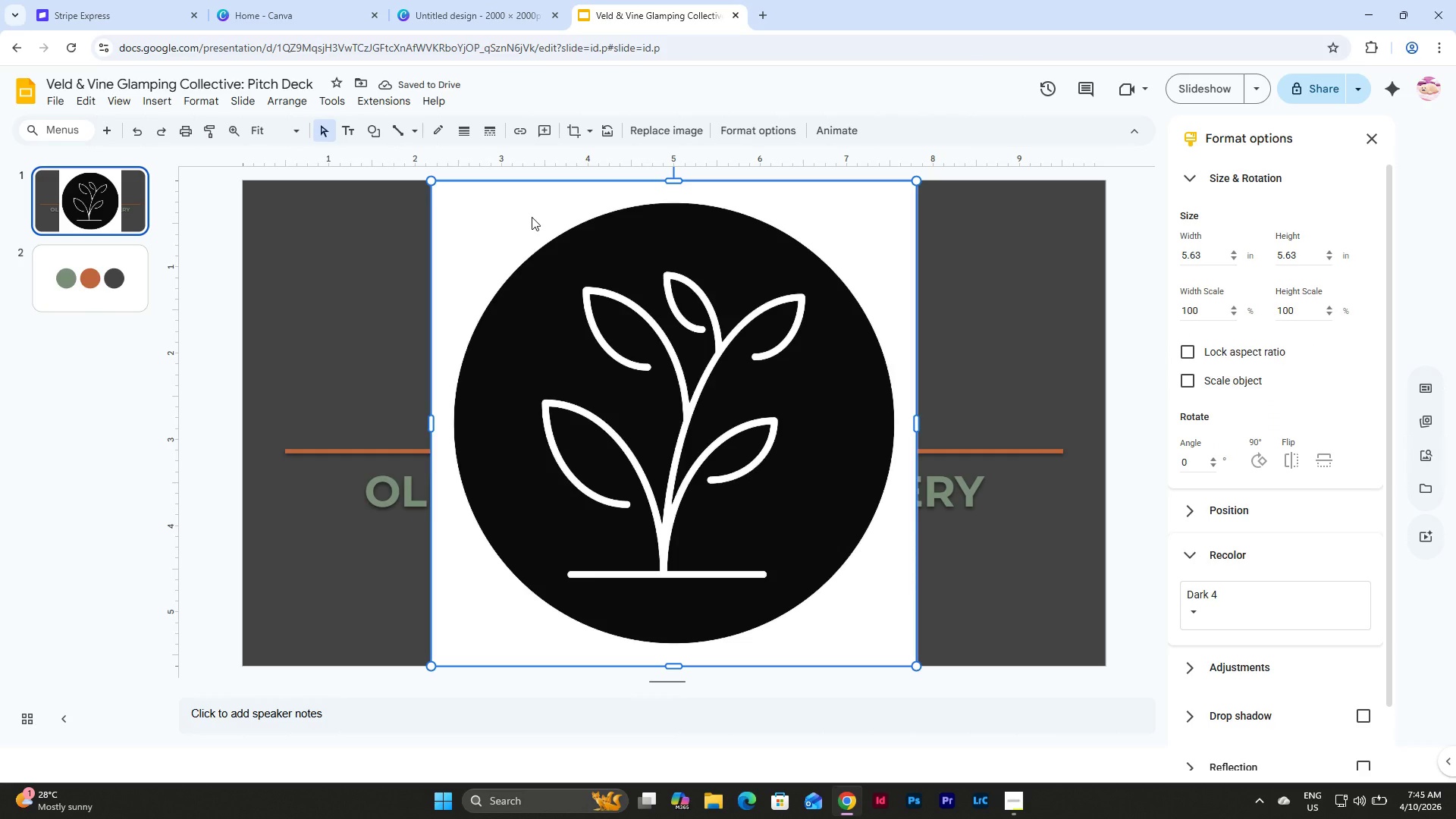 
key(Meta+Shift+MetaLeft)
 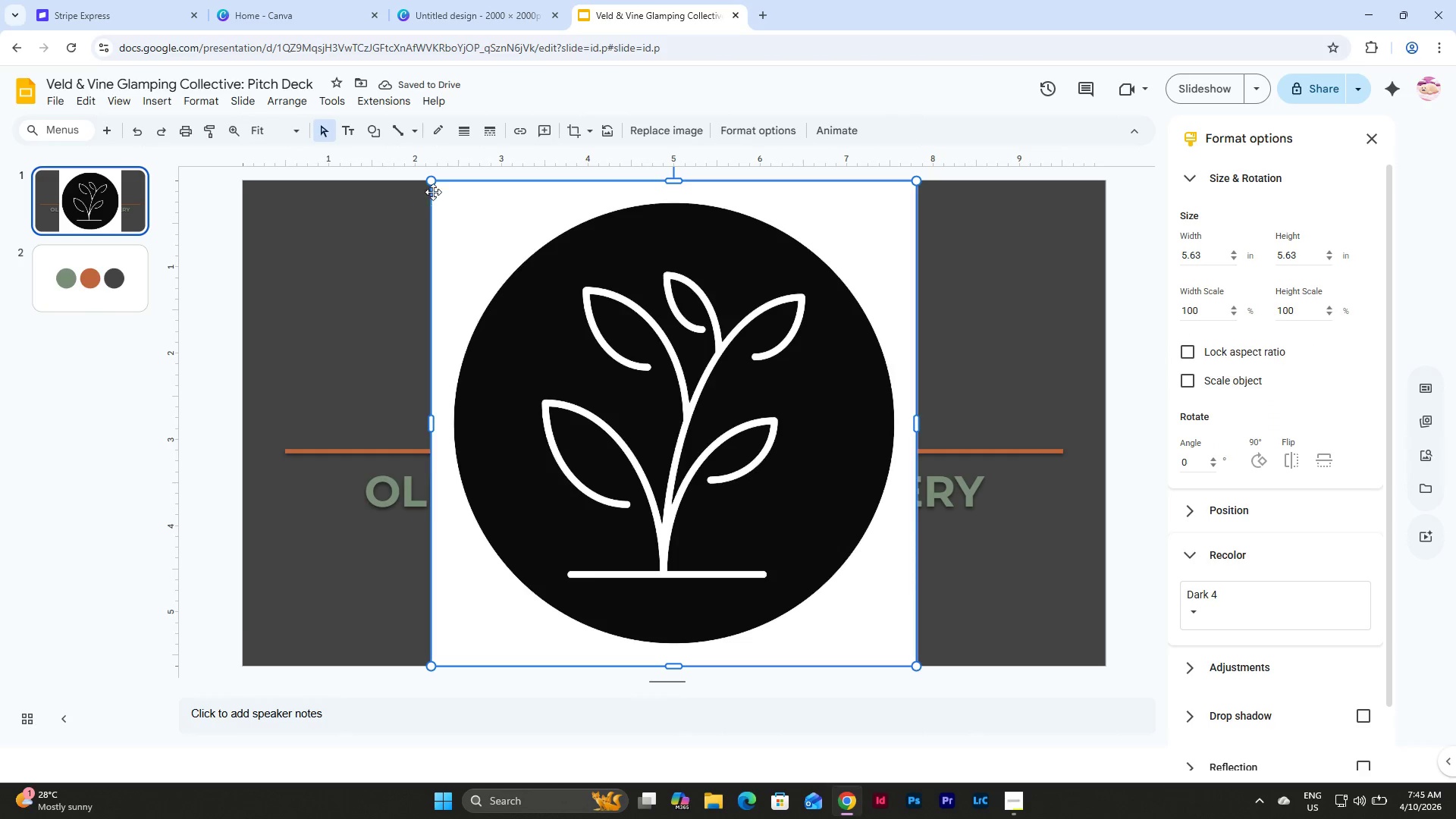 
key(Shift+ShiftLeft)
 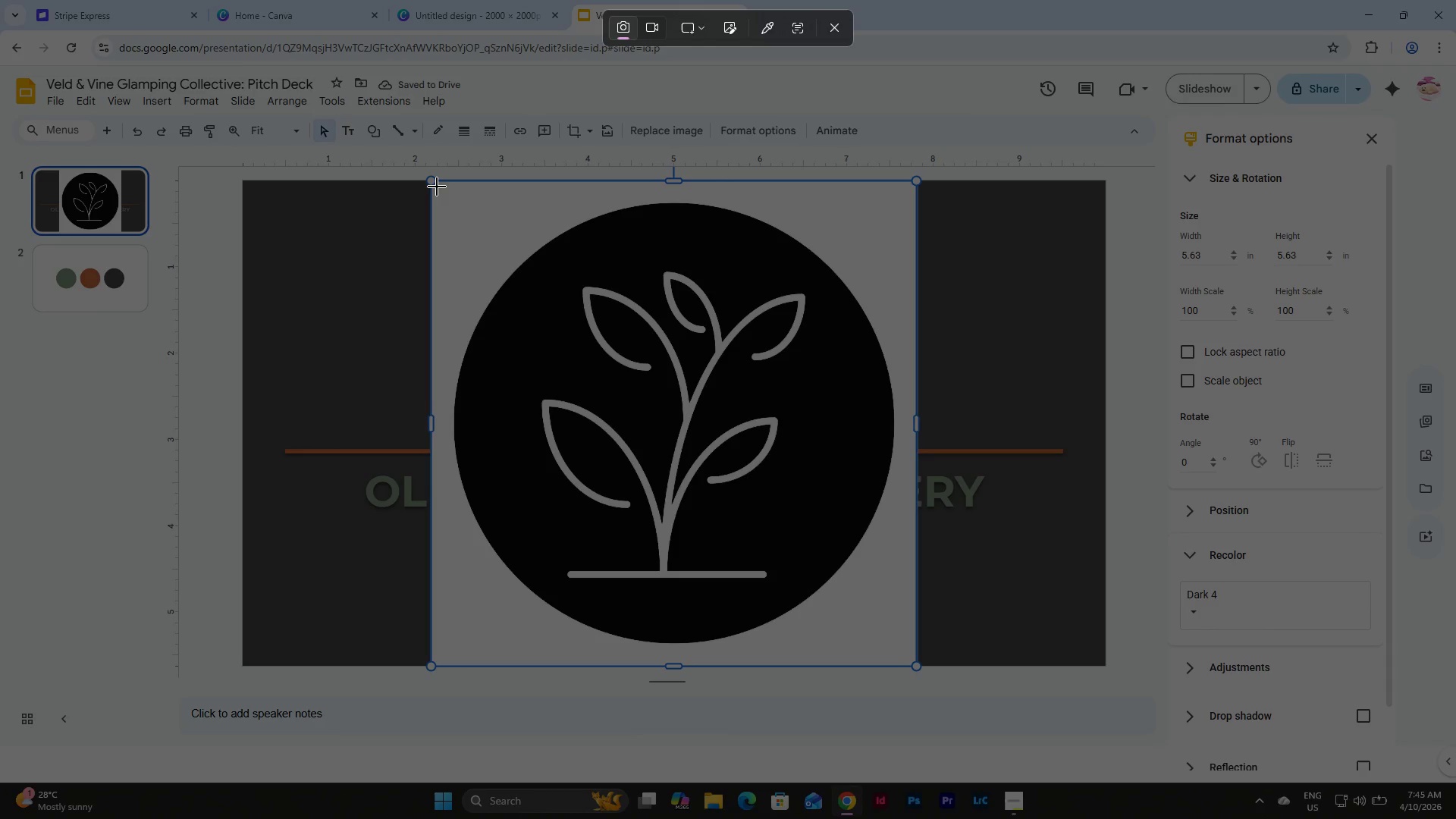 
key(Meta+Shift+S)
 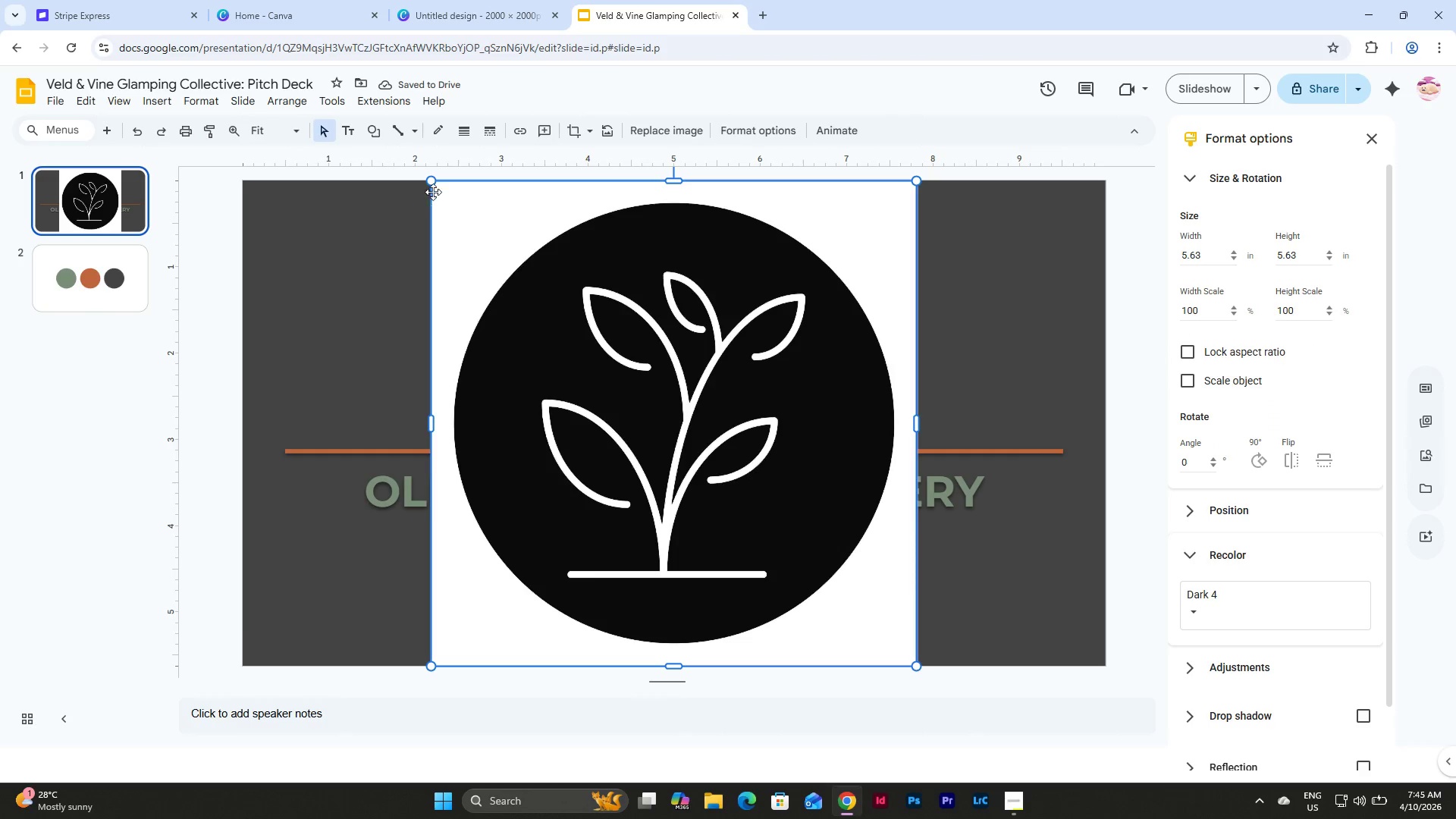 
left_click_drag(start_coordinate=[437, 187], to_coordinate=[912, 659])
 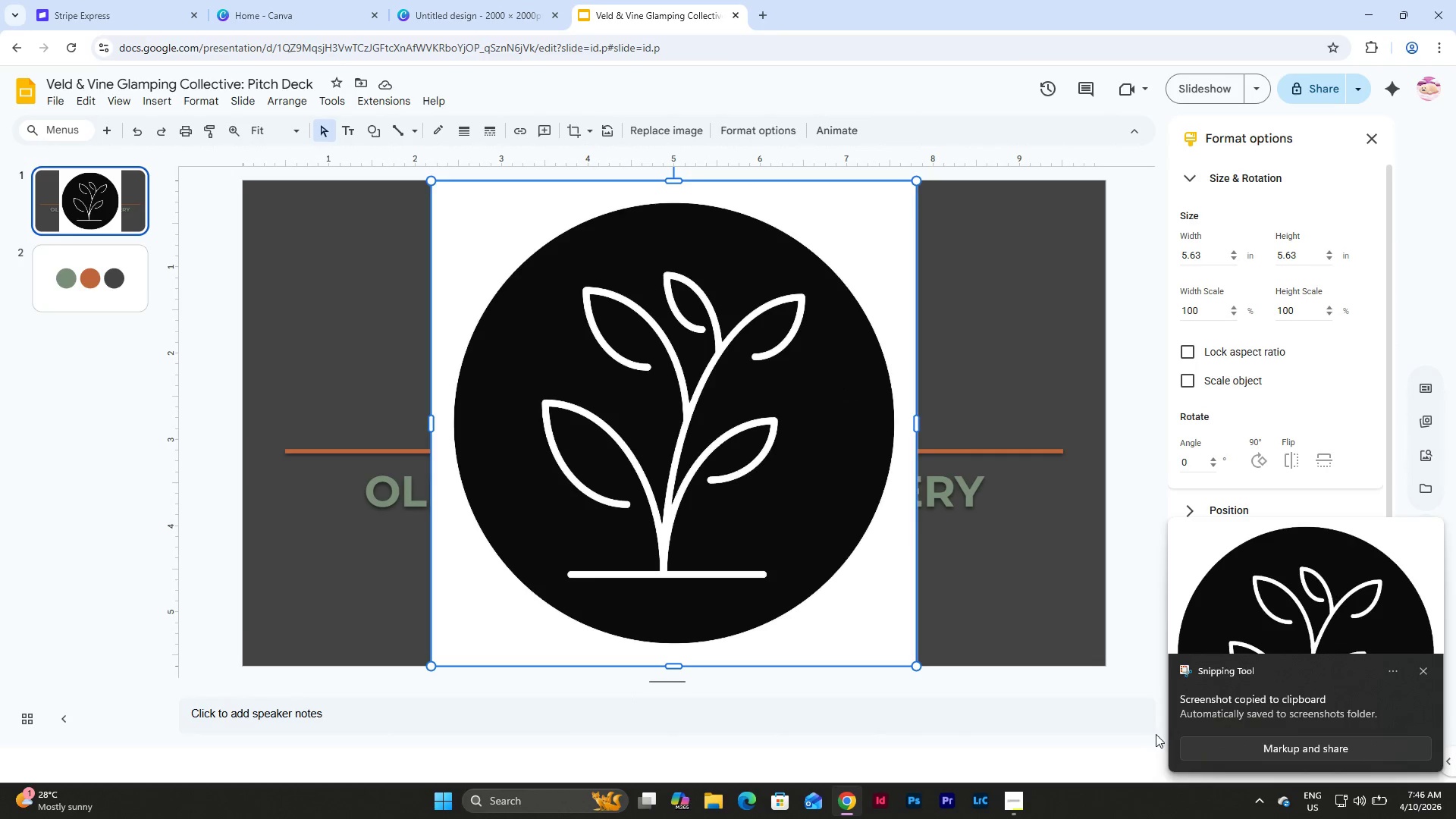 
left_click([1244, 595])
 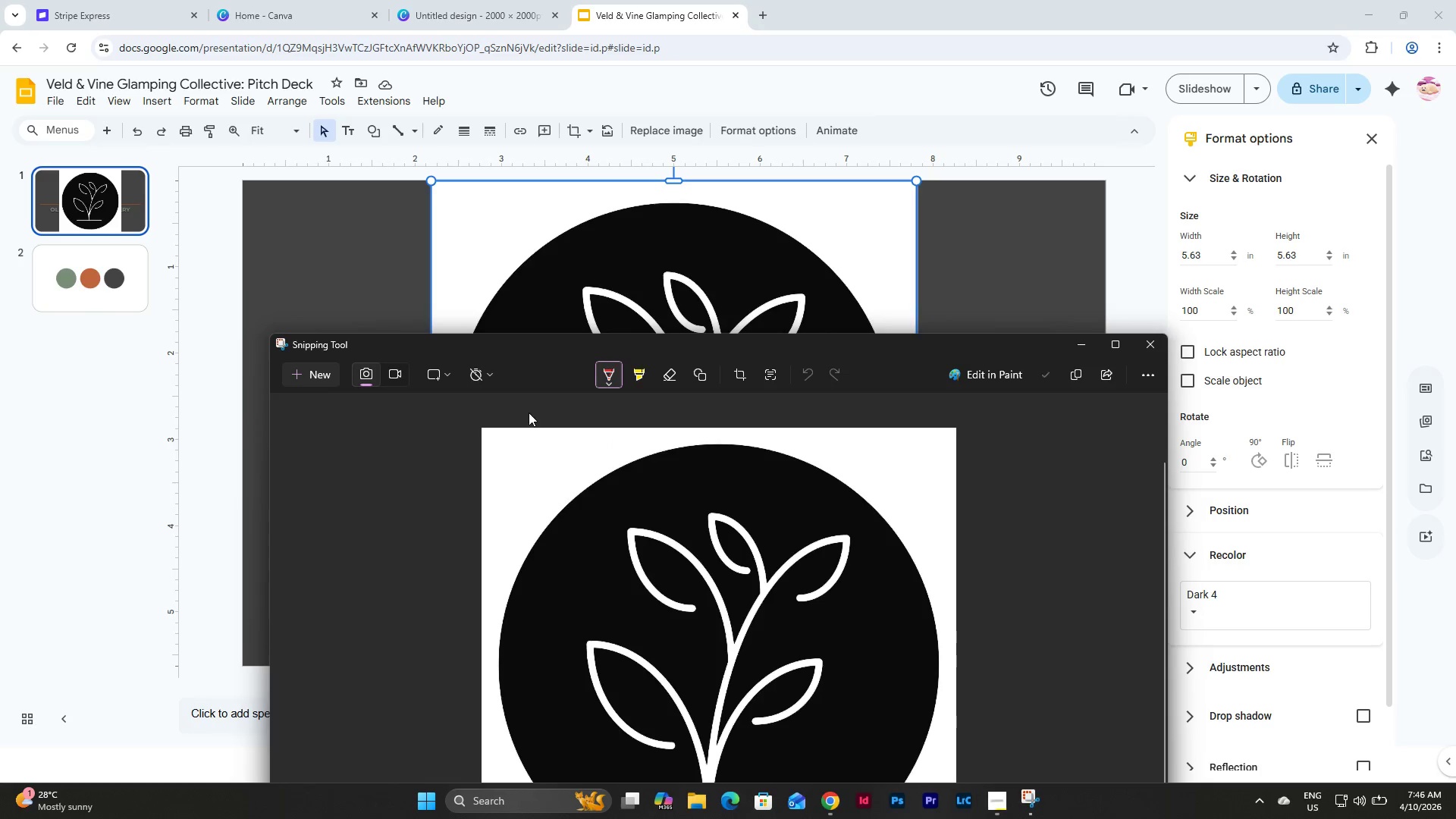 
key(Control+C)
 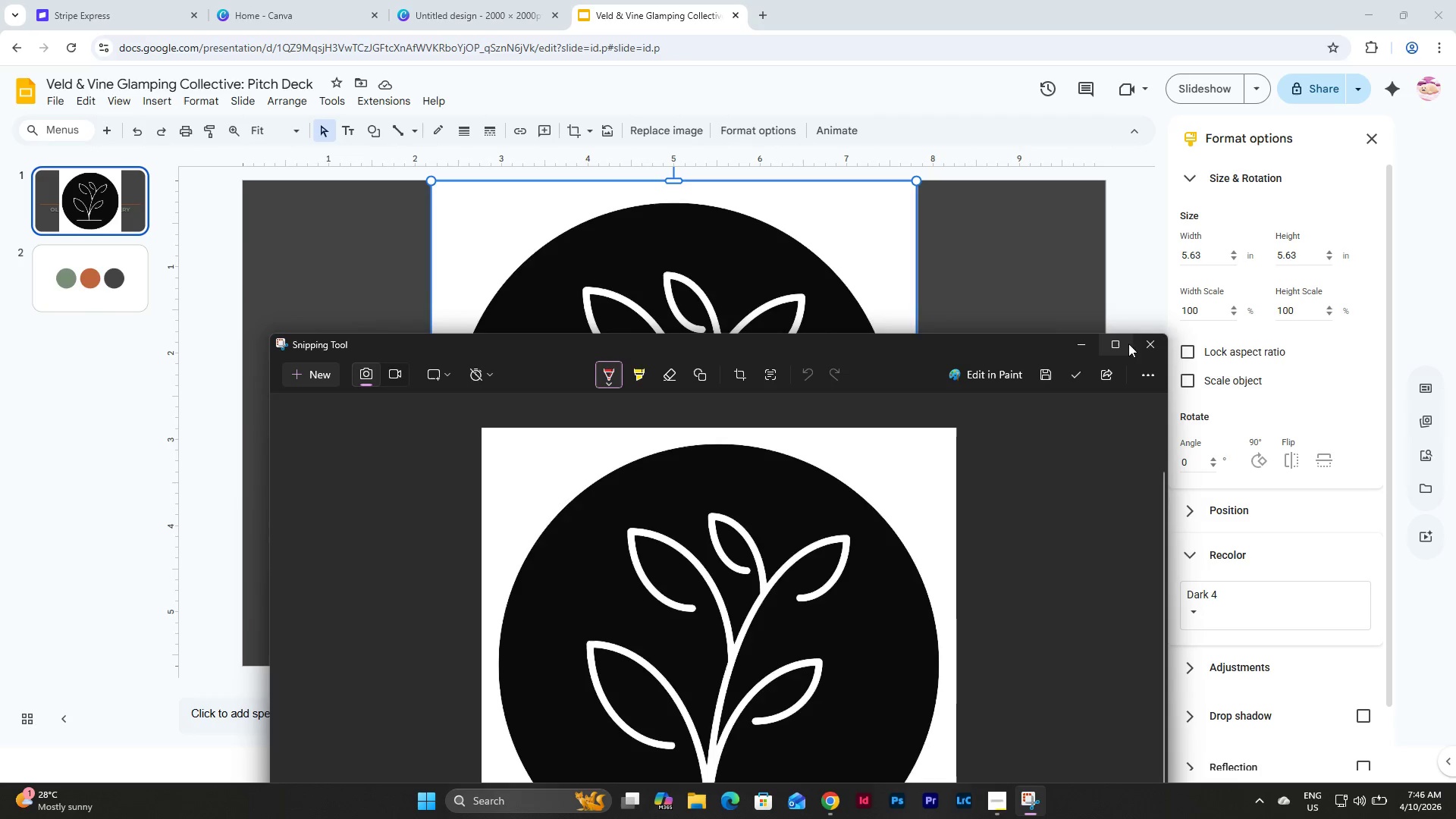 
left_click([1150, 344])
 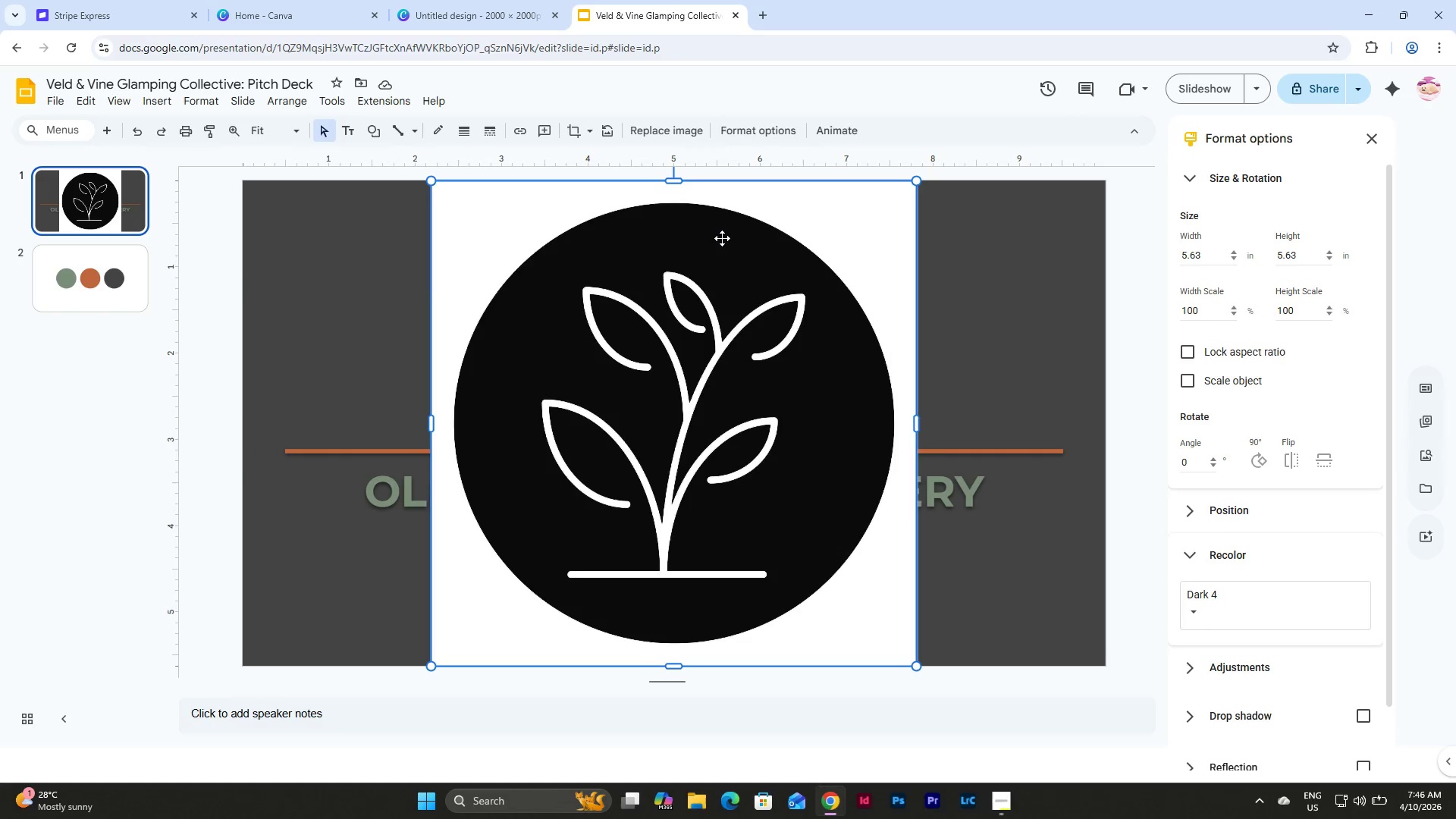 
left_click([722, 238])
 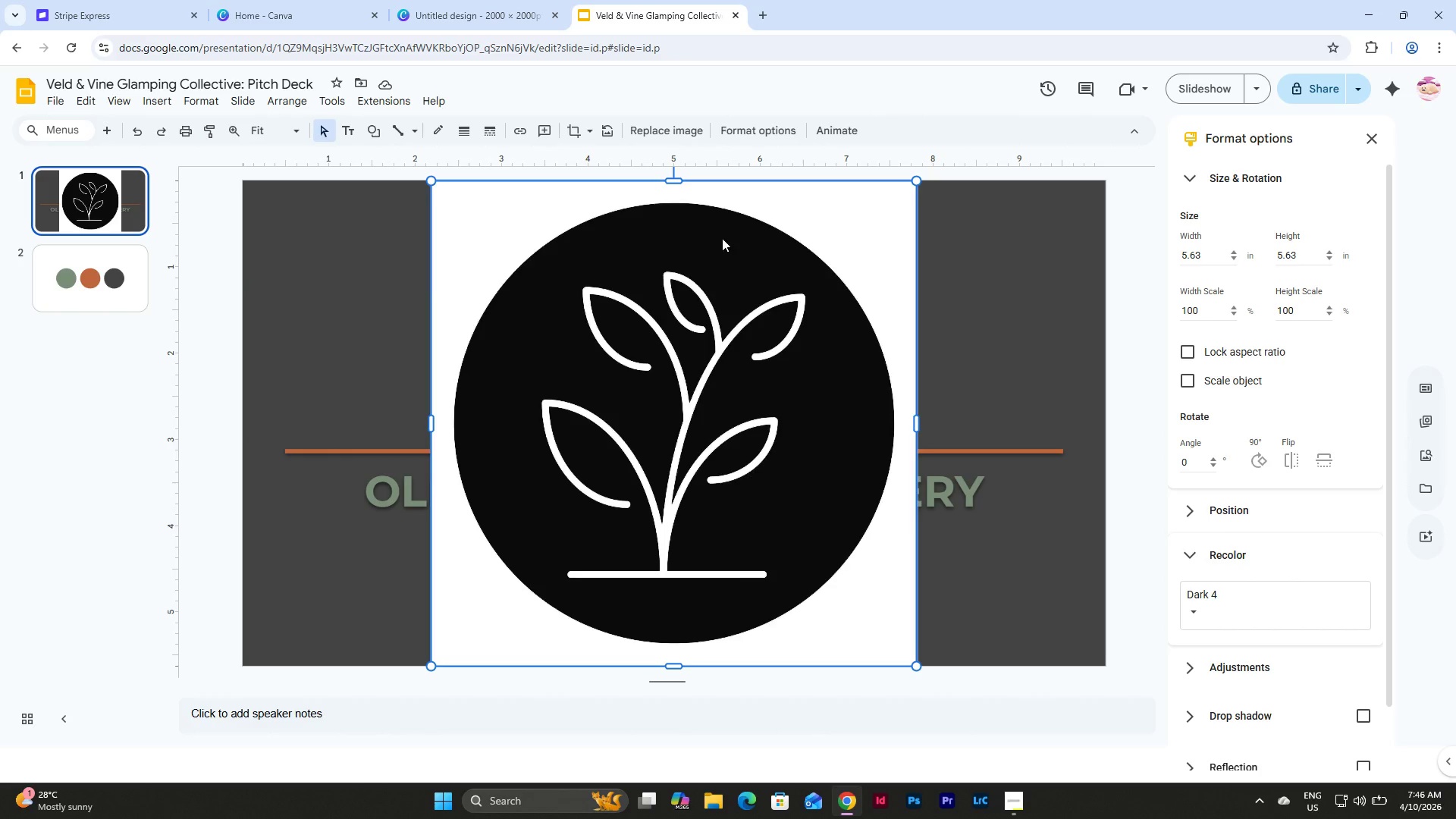 
key(Backspace)
 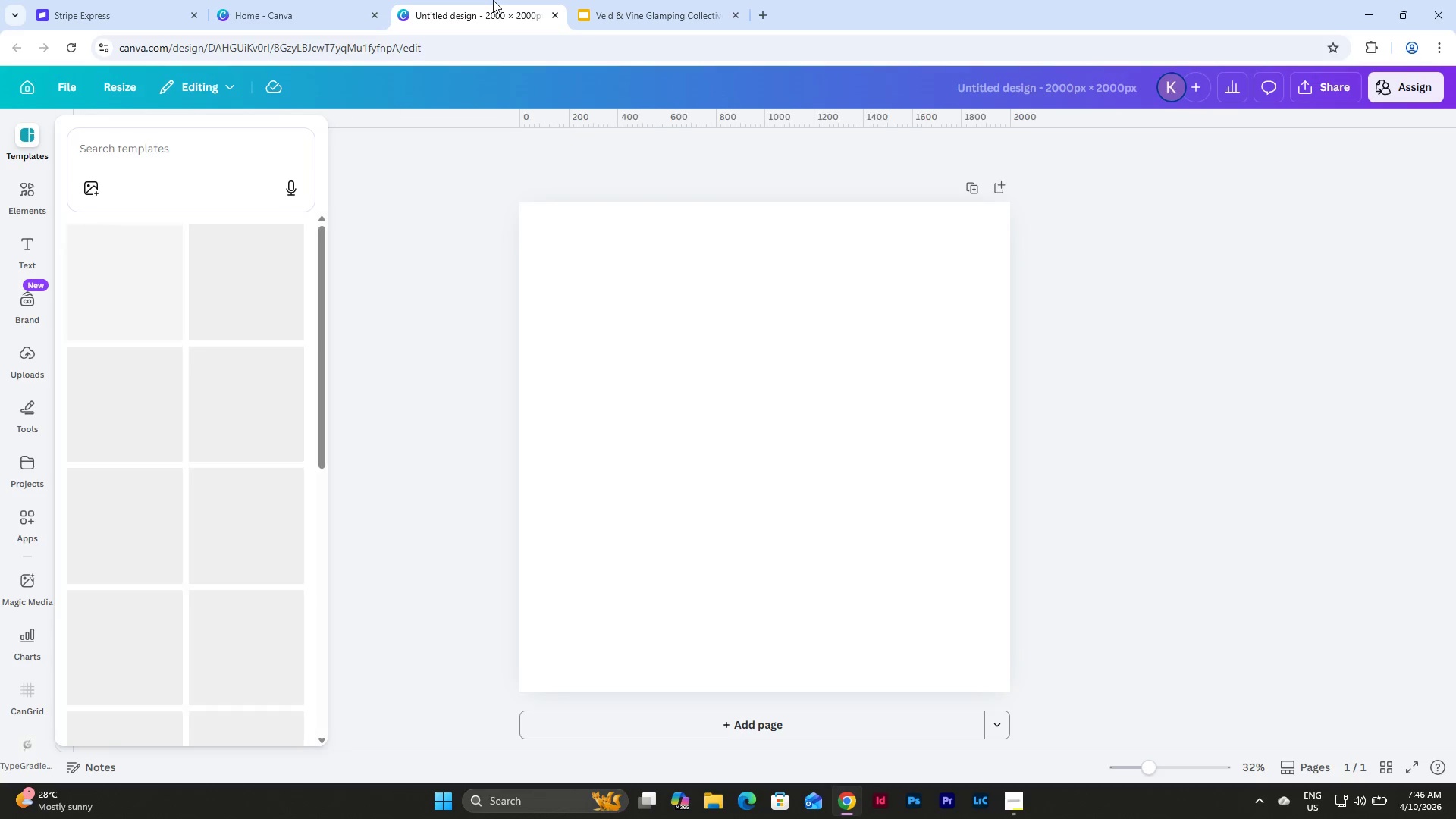 
left_click([756, 441])
 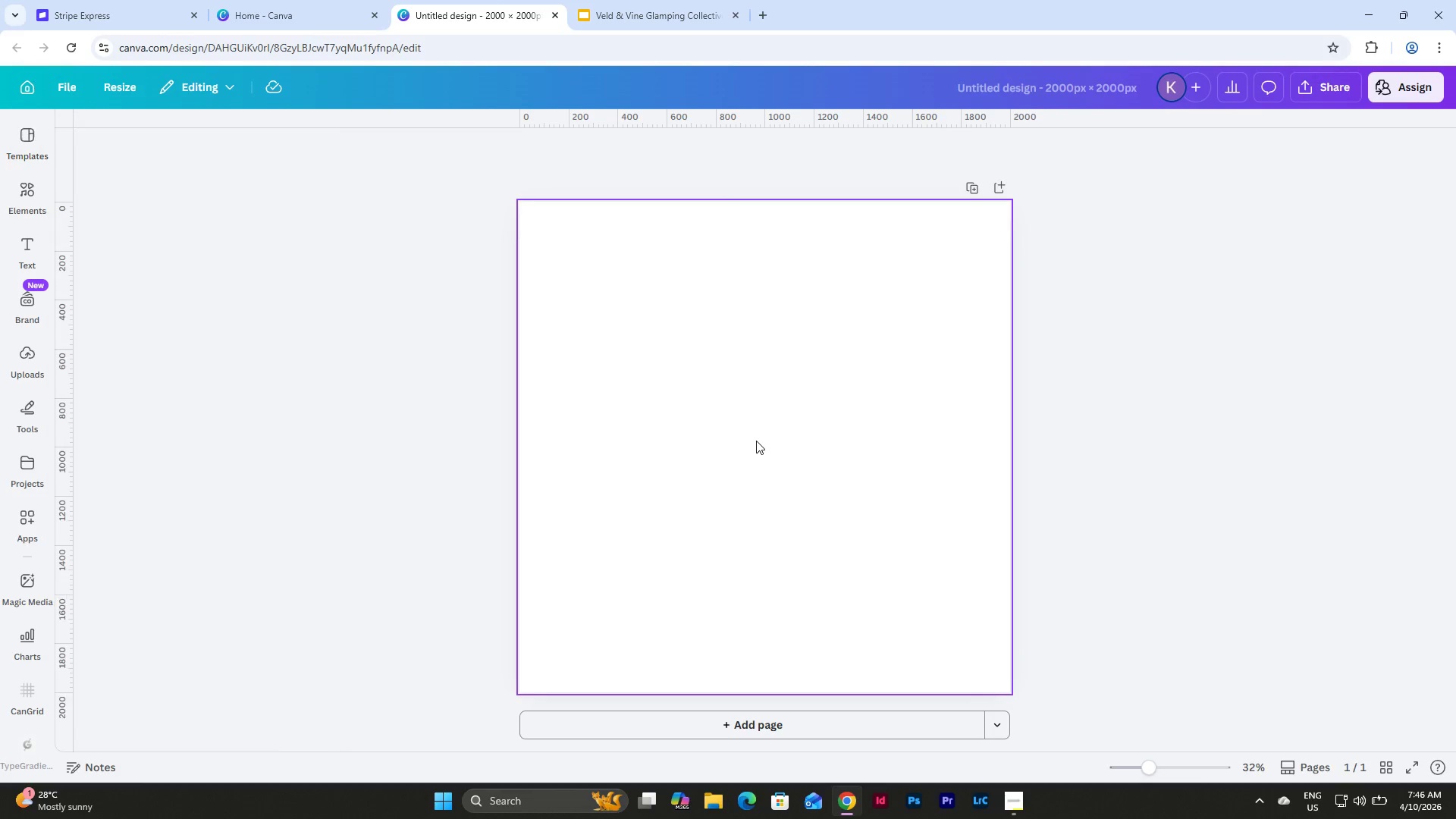 
hold_key(key=ControlLeft, duration=0.66)
 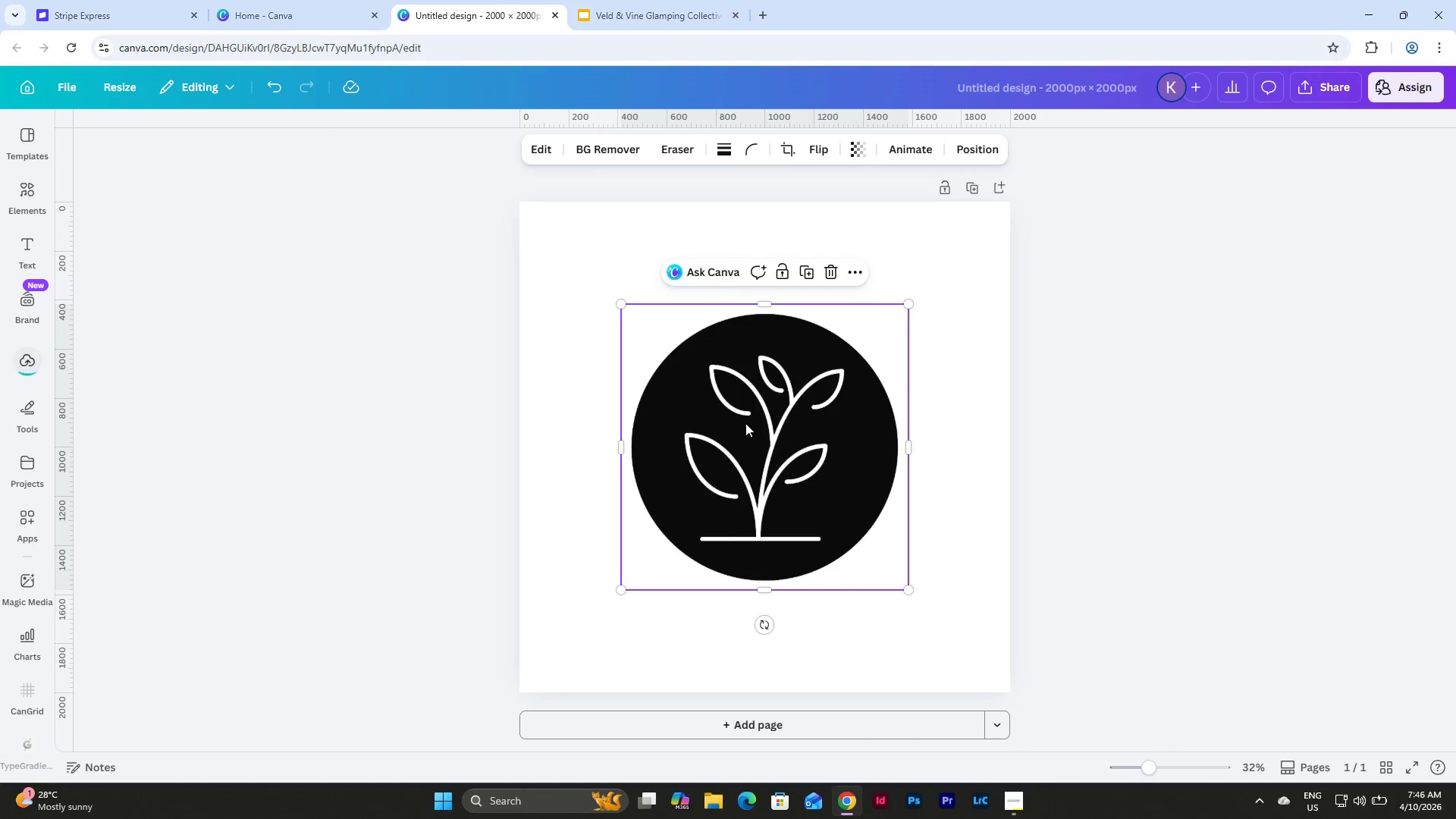 
key(V)
 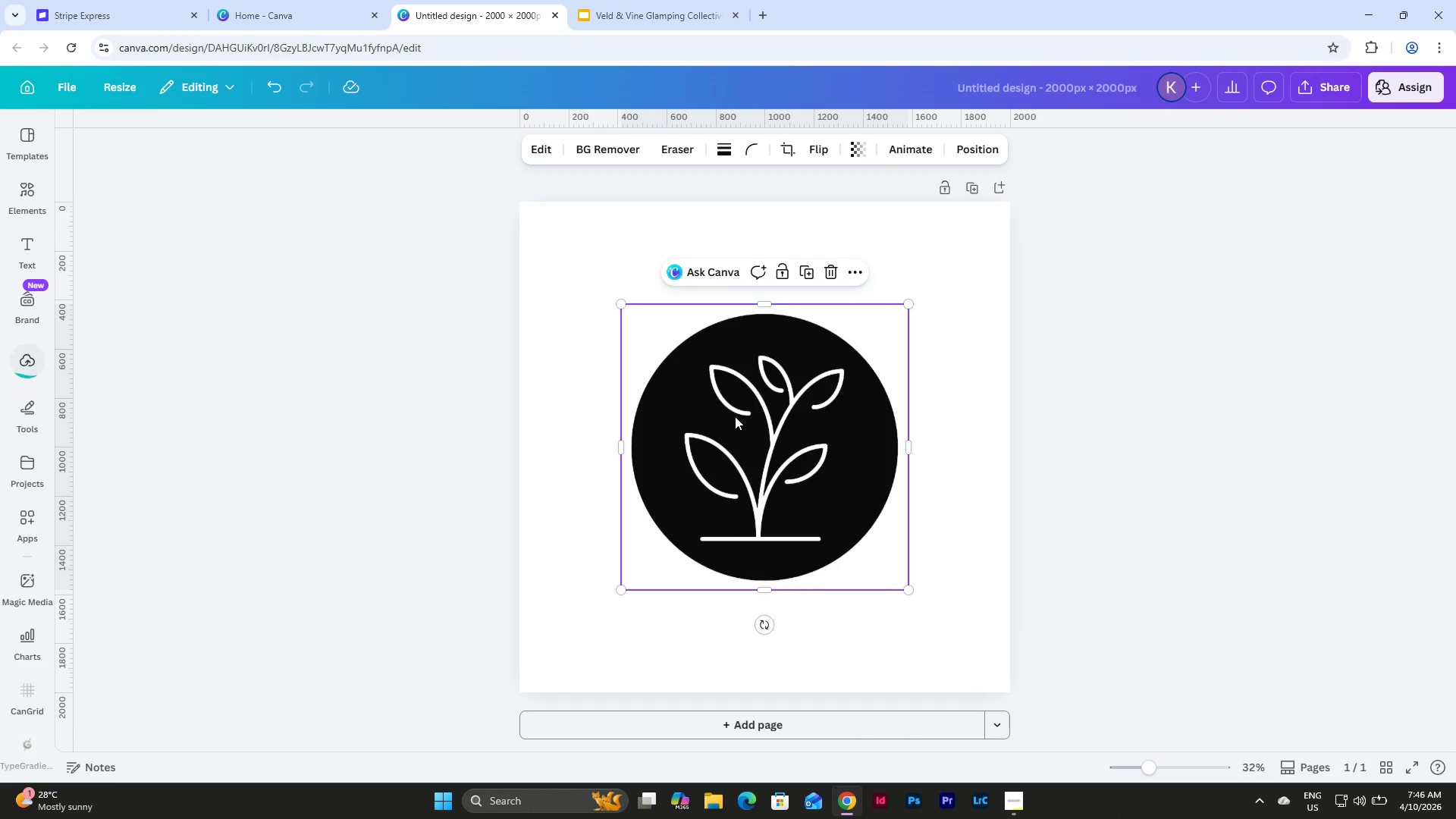 
left_click_drag(start_coordinate=[725, 417], to_coordinate=[626, 316])
 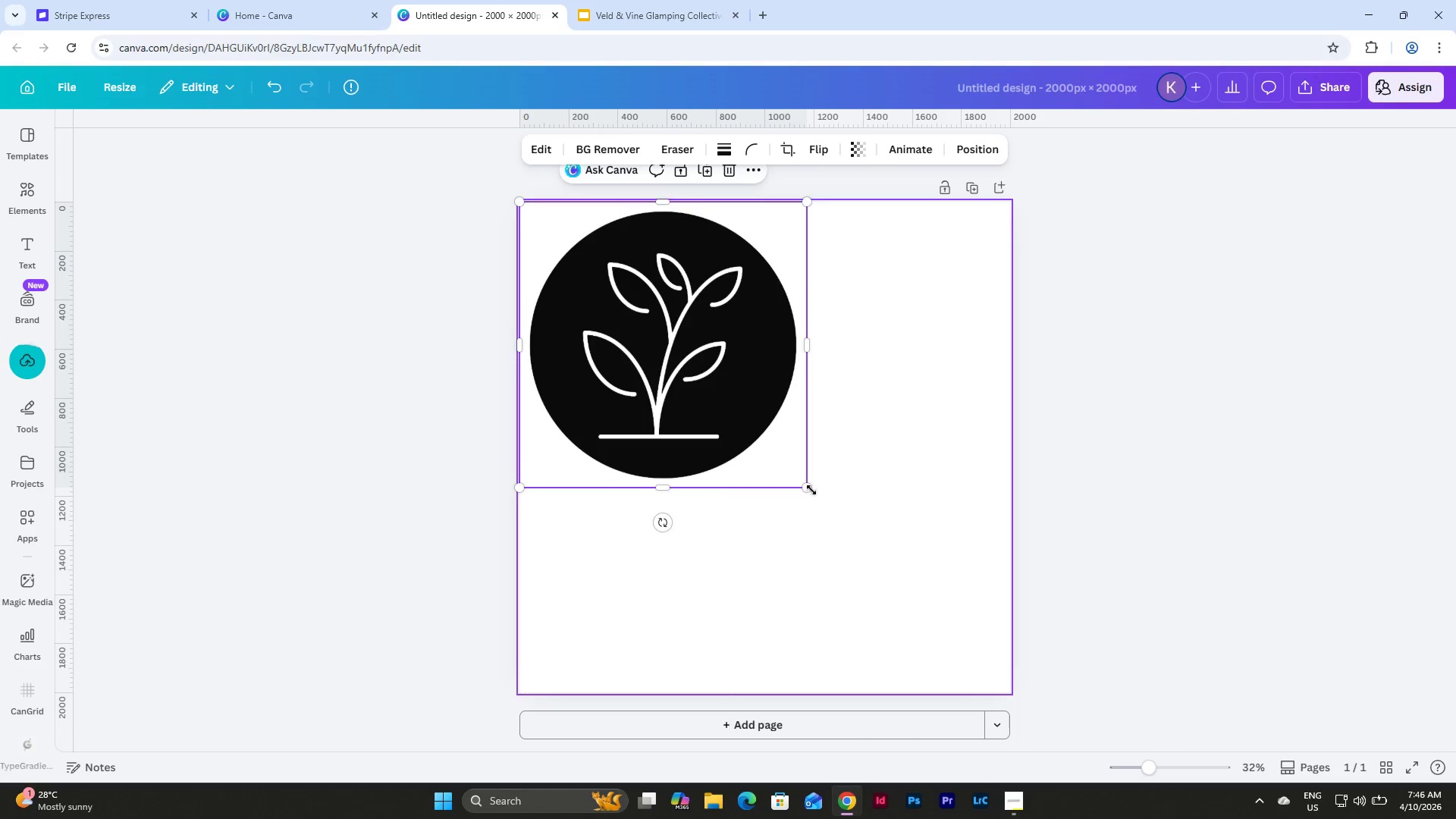 
left_click_drag(start_coordinate=[811, 485], to_coordinate=[1031, 679])
 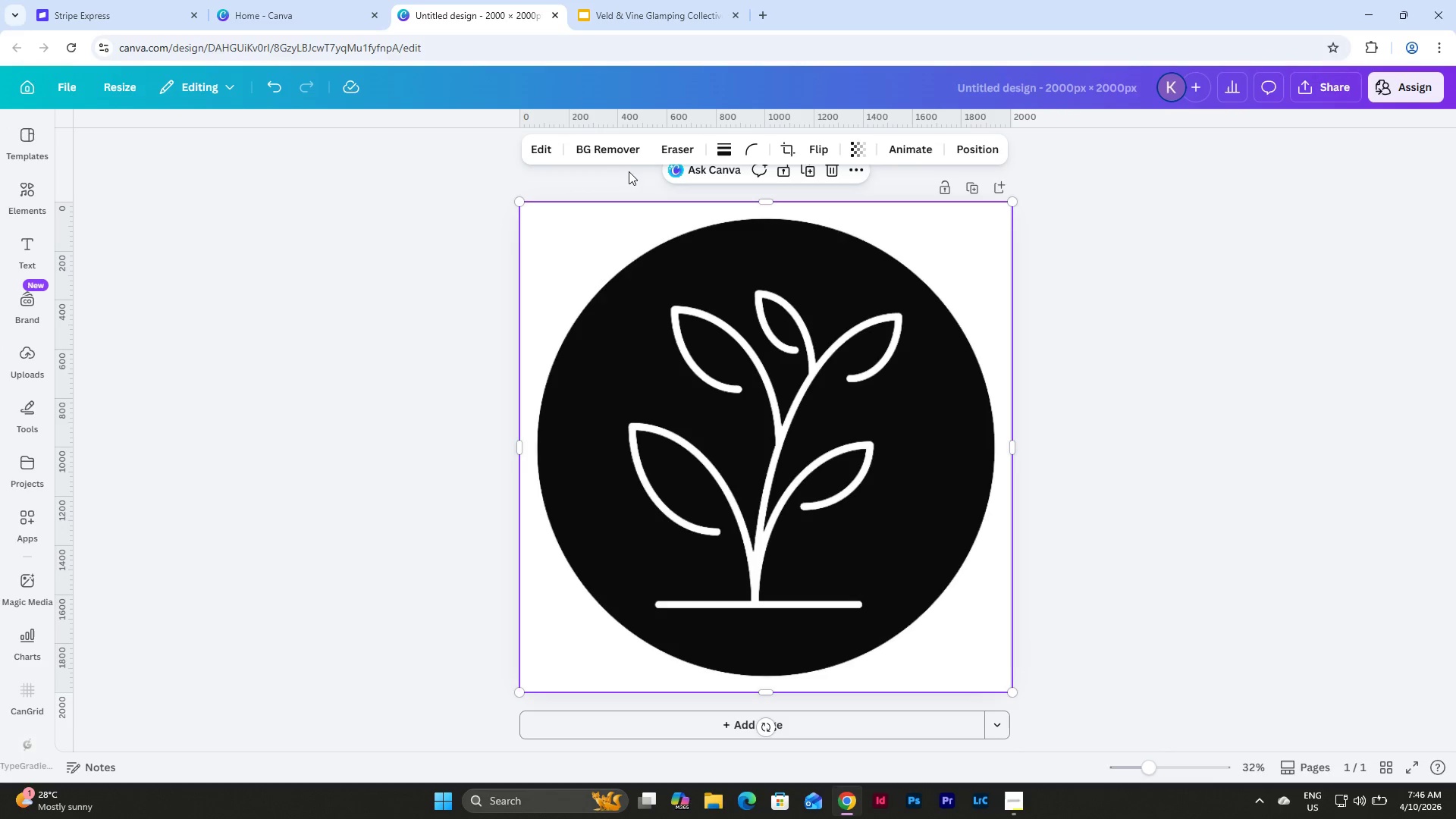 
left_click([620, 149])
 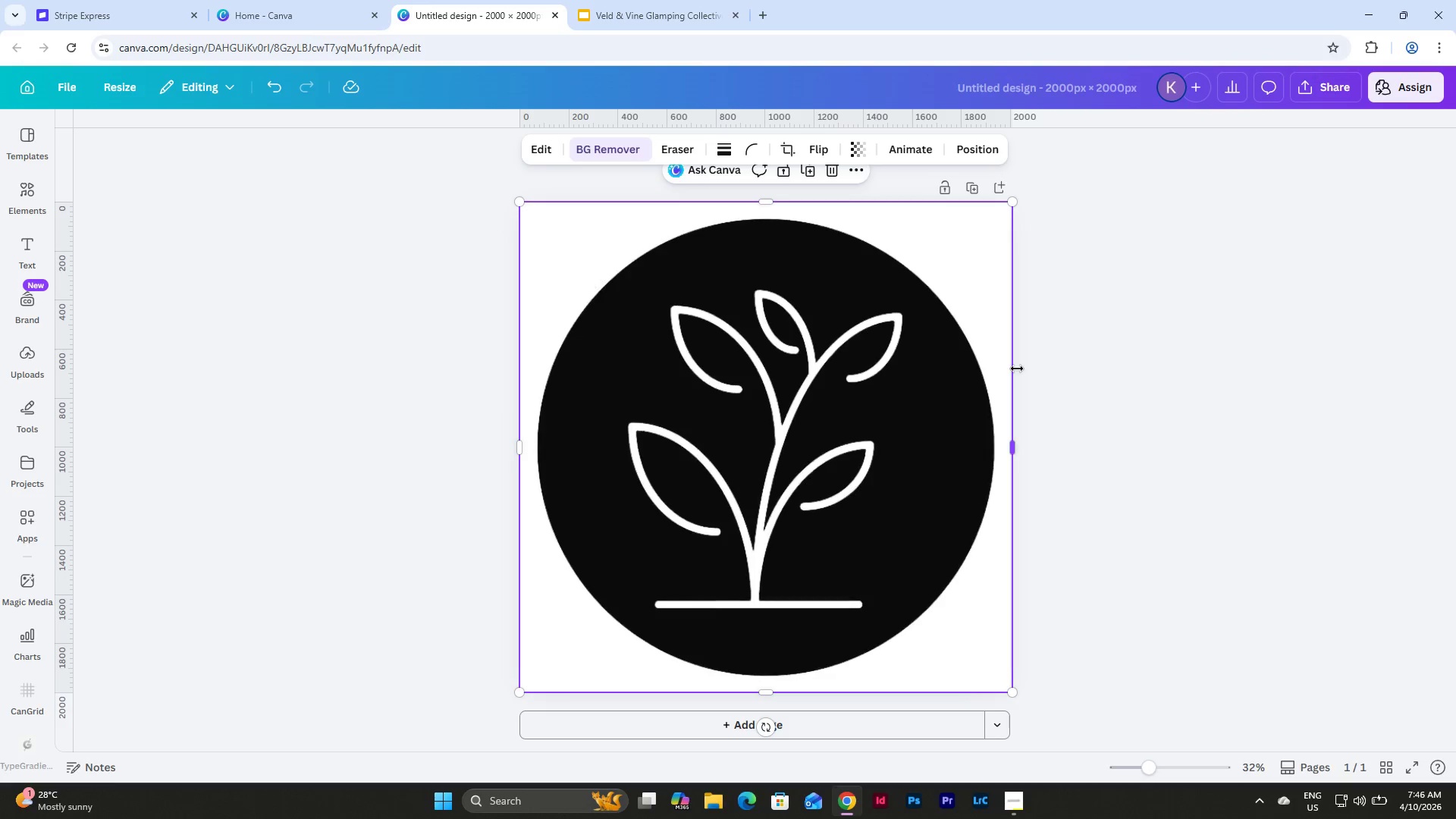 
left_click([1332, 86])
 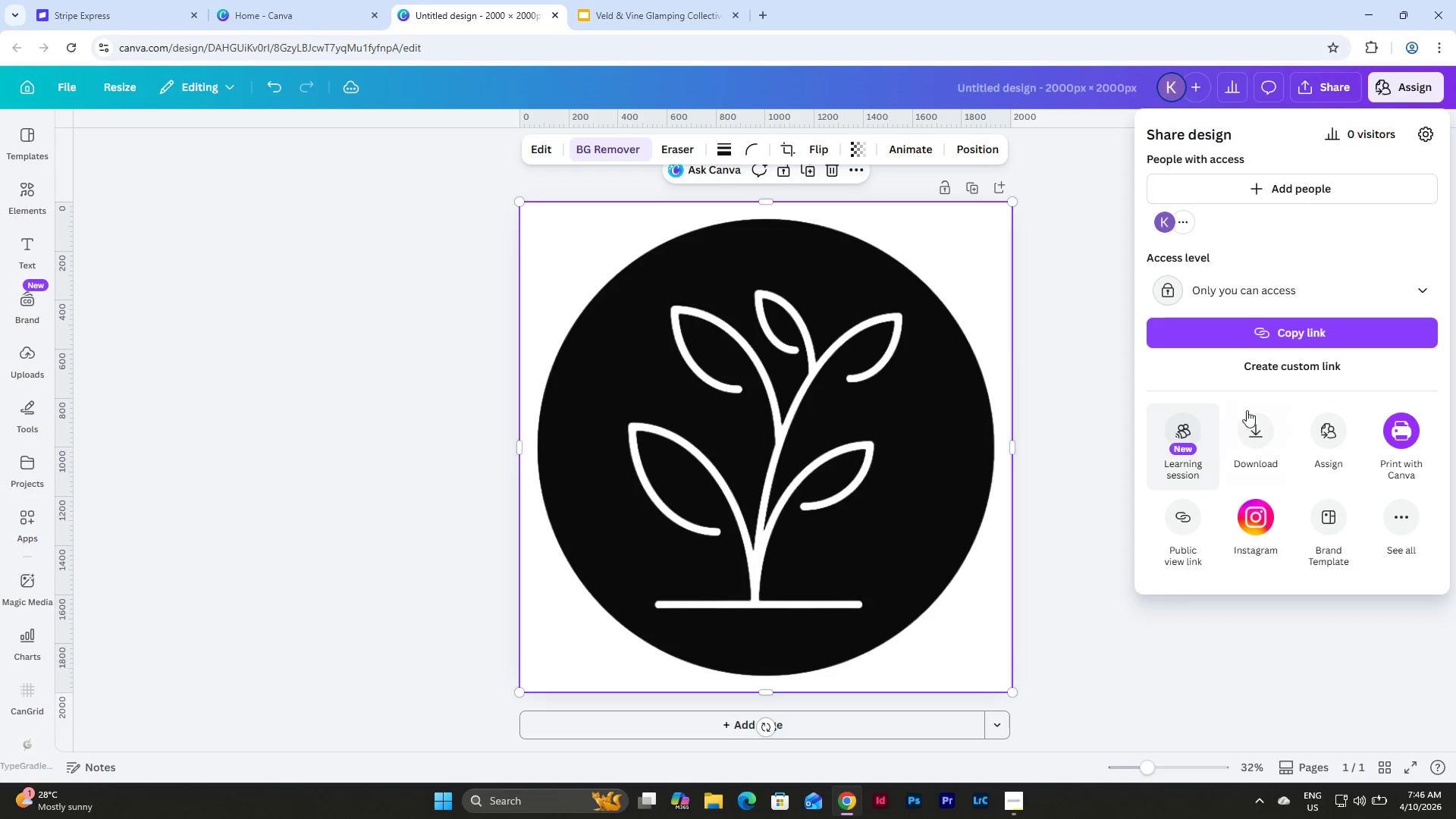 
left_click([1252, 433])
 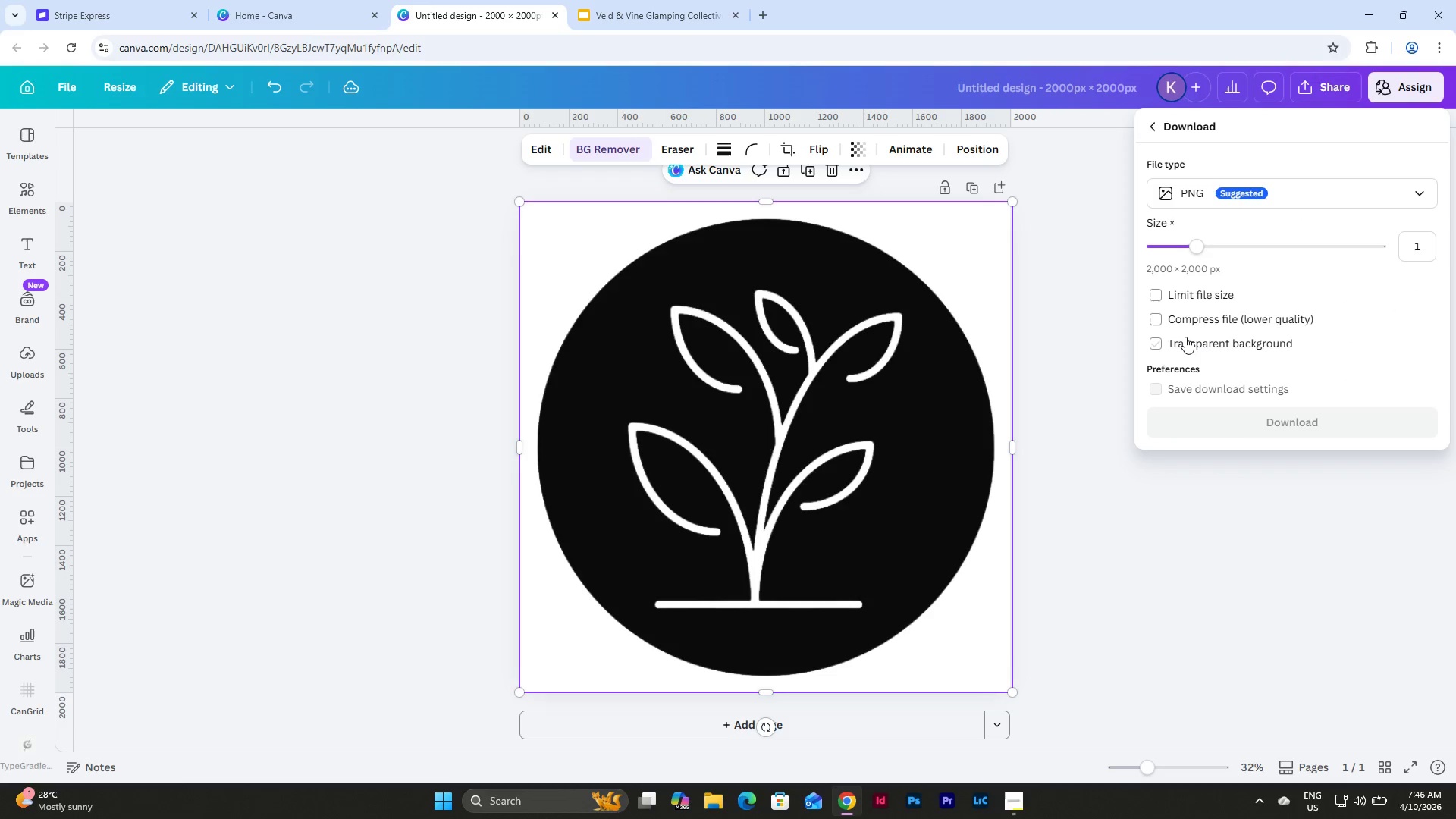 
left_click([1185, 337])
 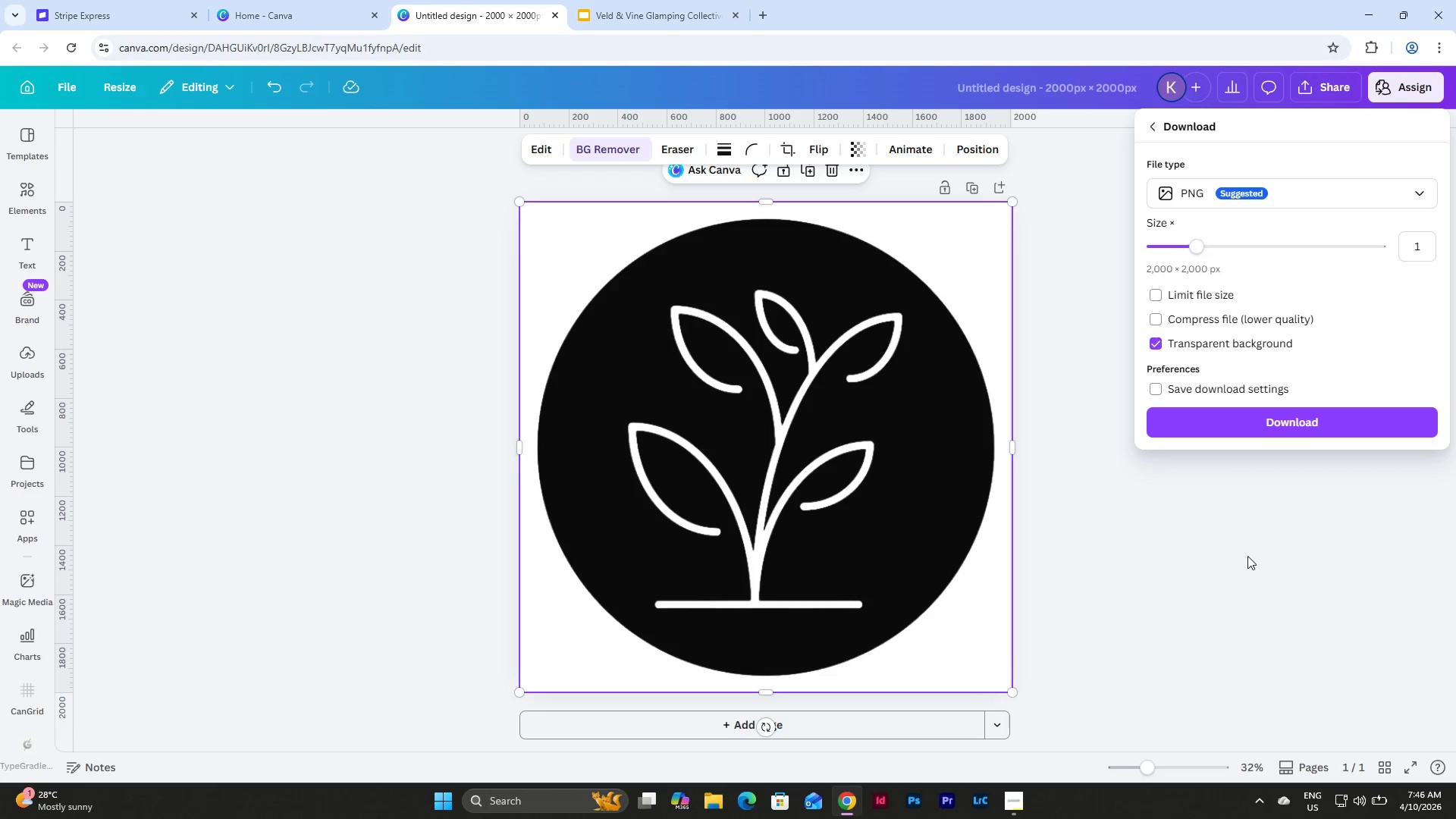 
left_click([1238, 418])
 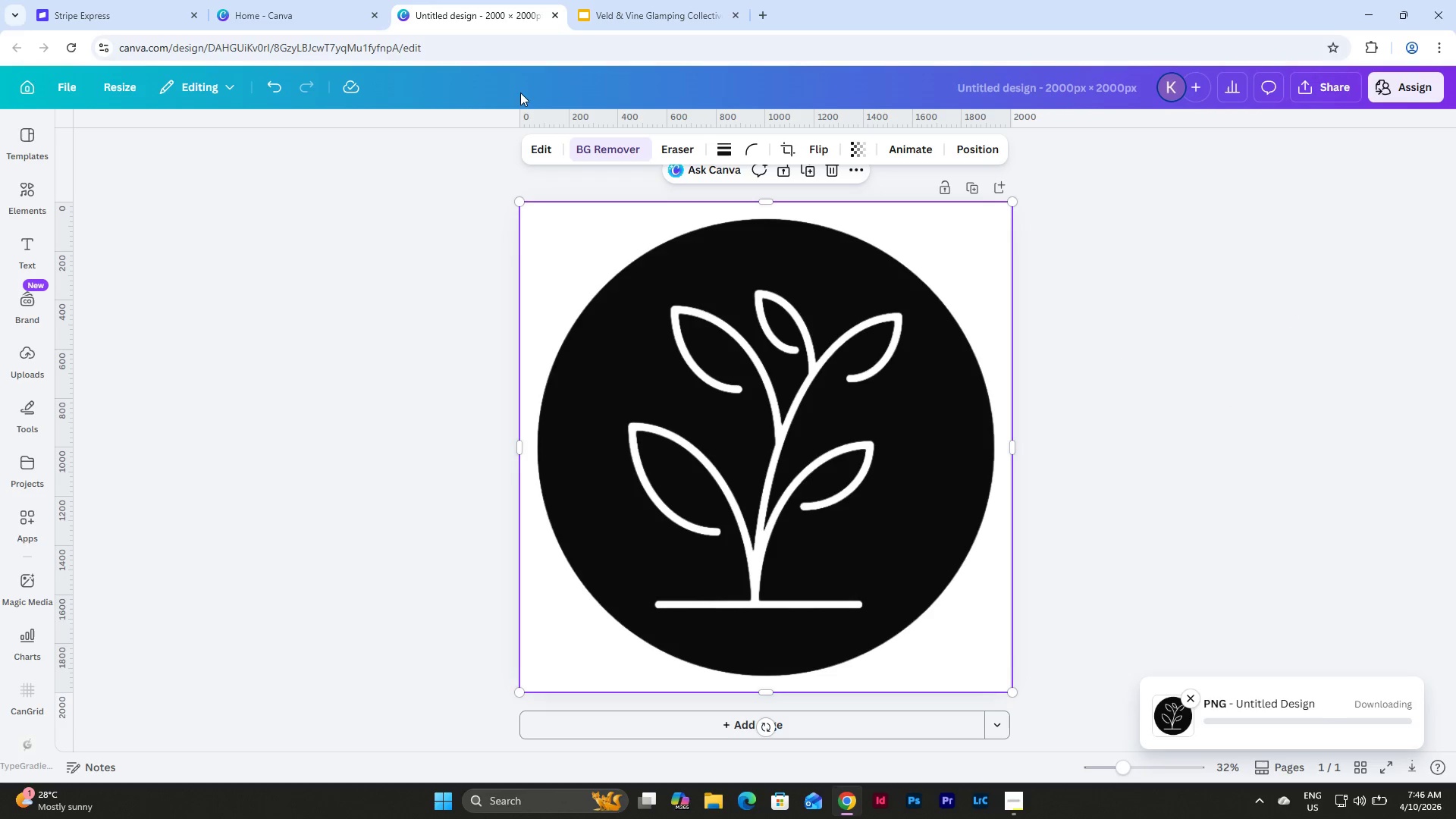 
left_click([640, 0])
 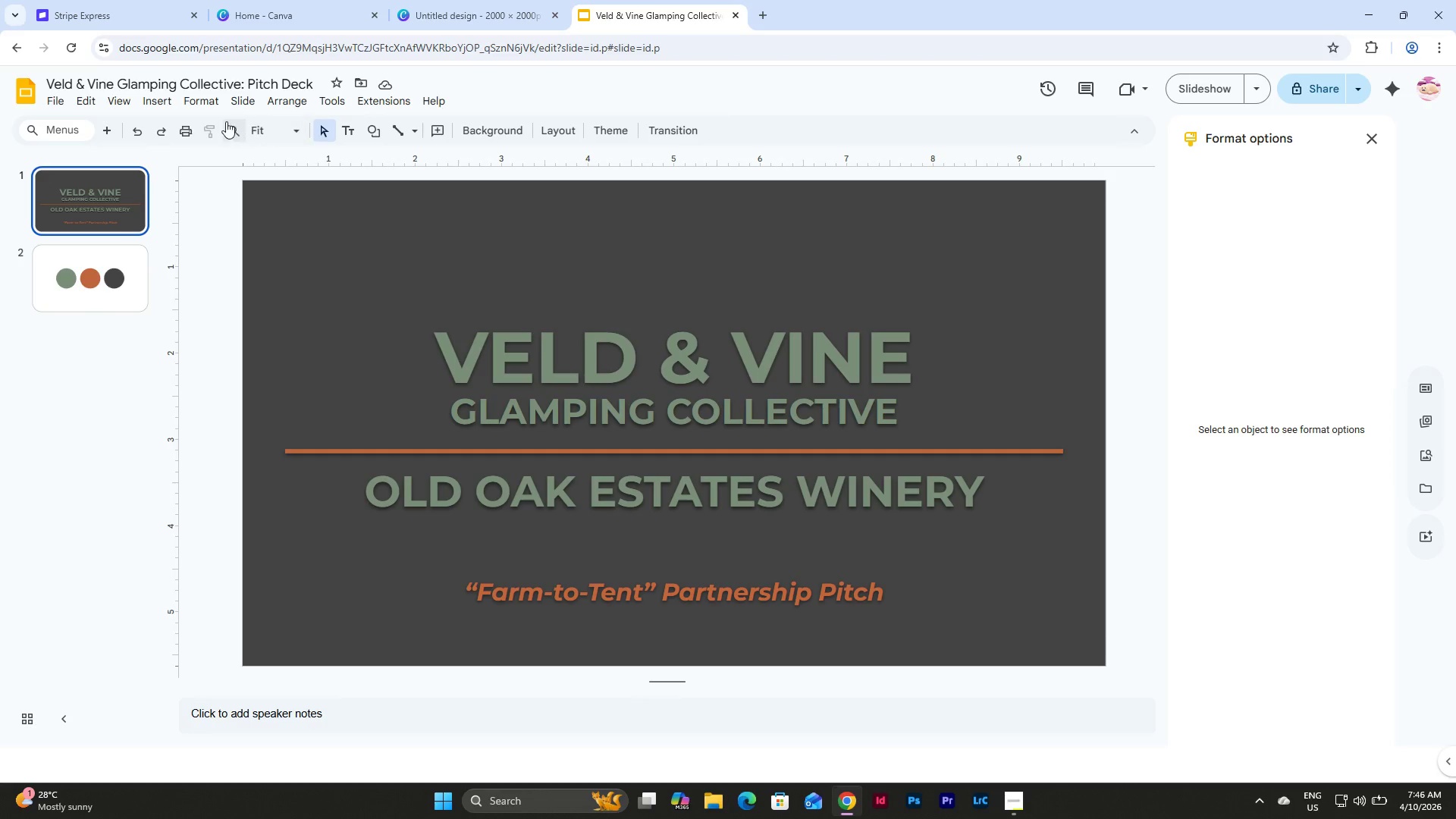 
left_click([377, 132])
 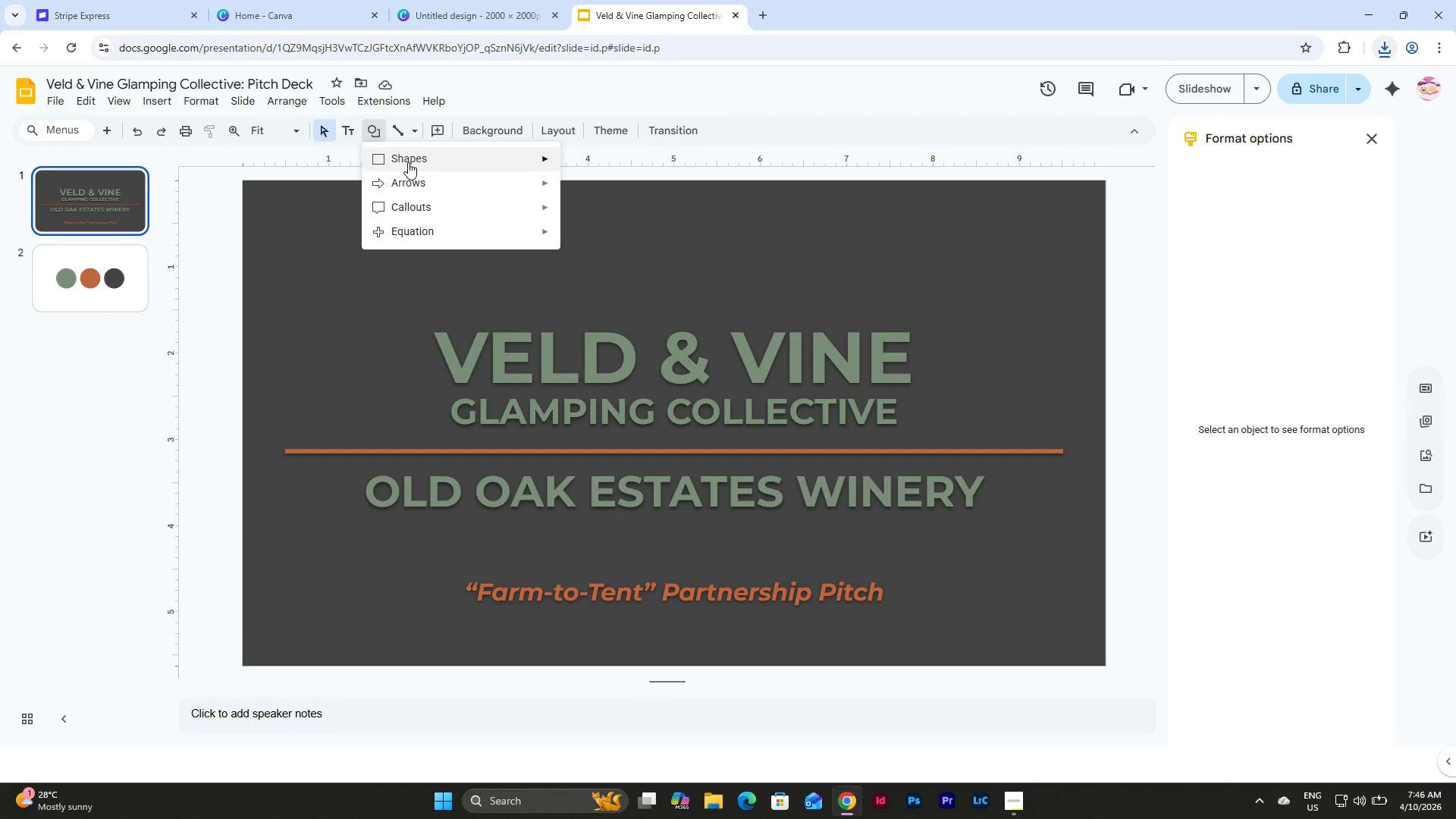 
left_click([410, 158])
 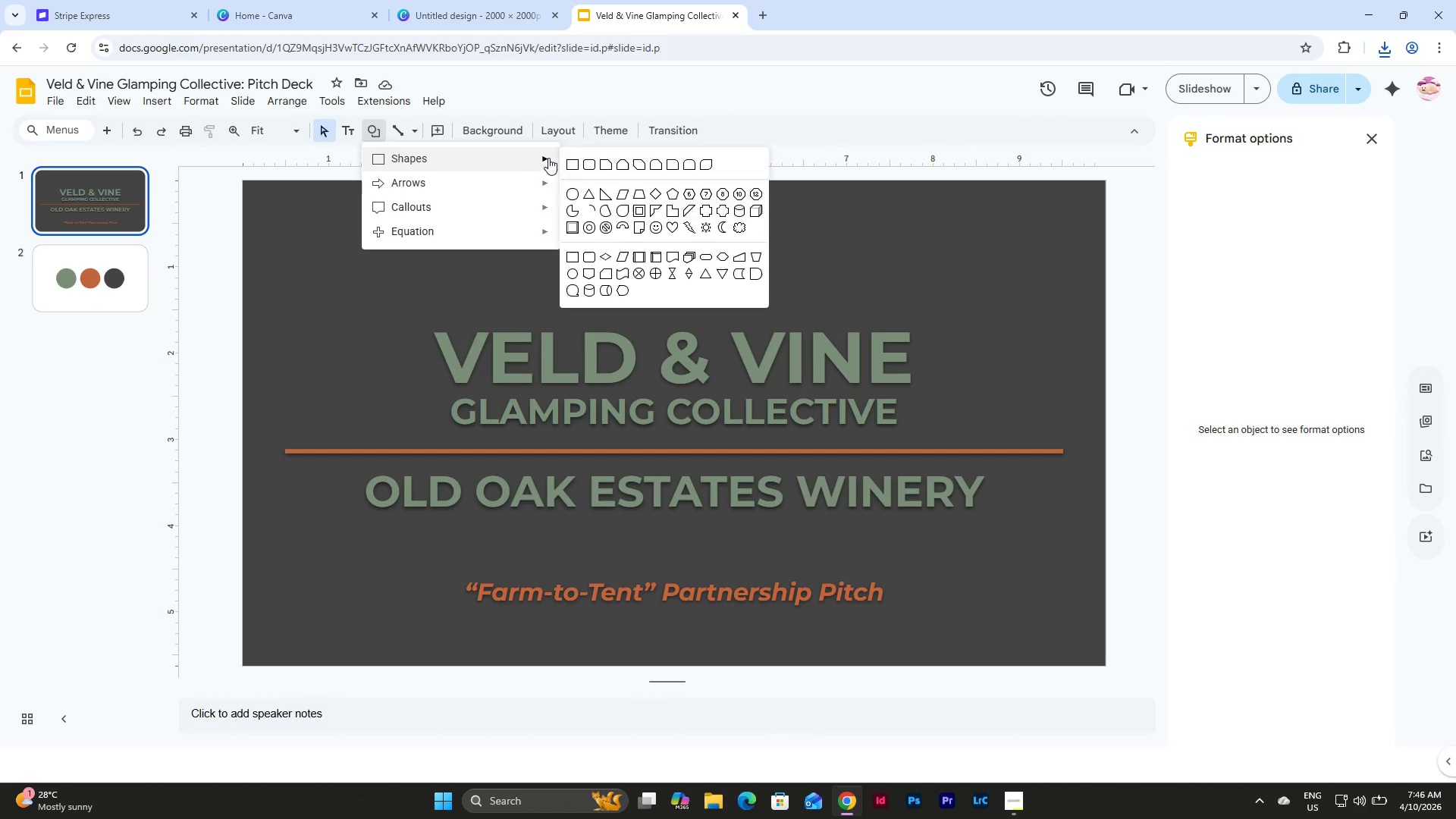 
left_click([576, 199])
 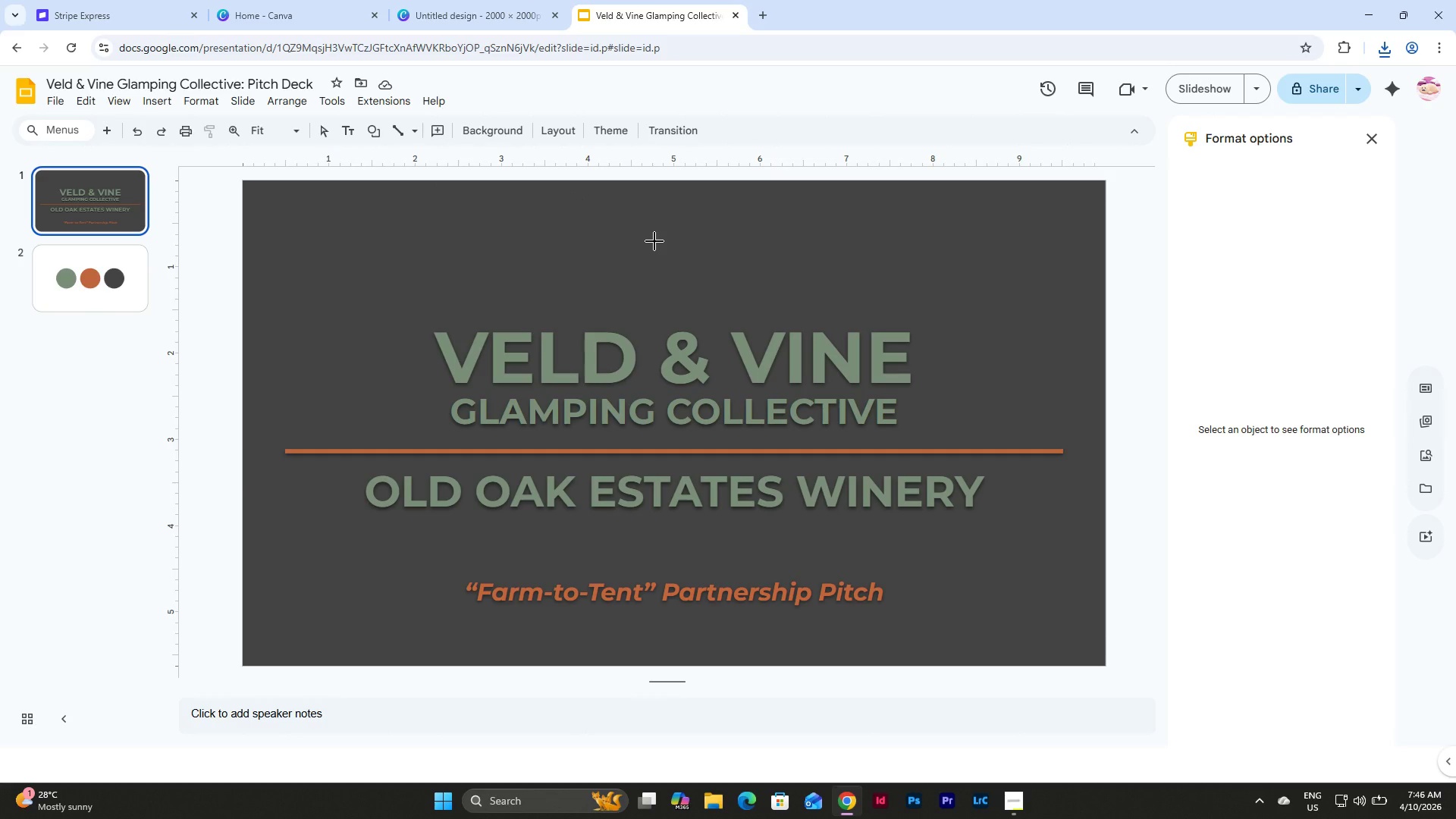 
hold_key(key=ShiftLeft, duration=1.5)
left_click_drag(start_coordinate=[653, 237], to_coordinate=[744, 306])
 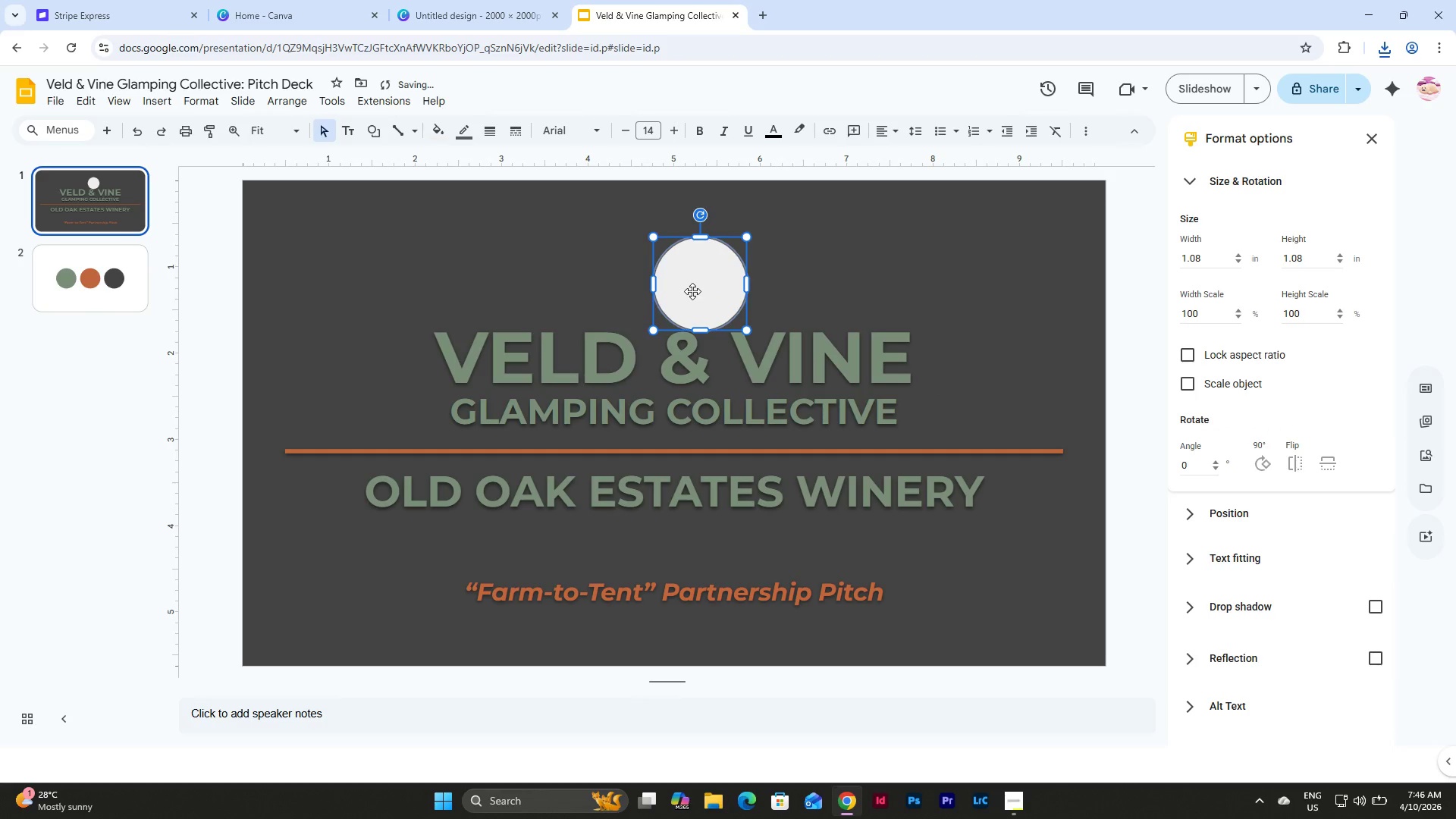 
hold_key(key=ShiftLeft, duration=1.51)
 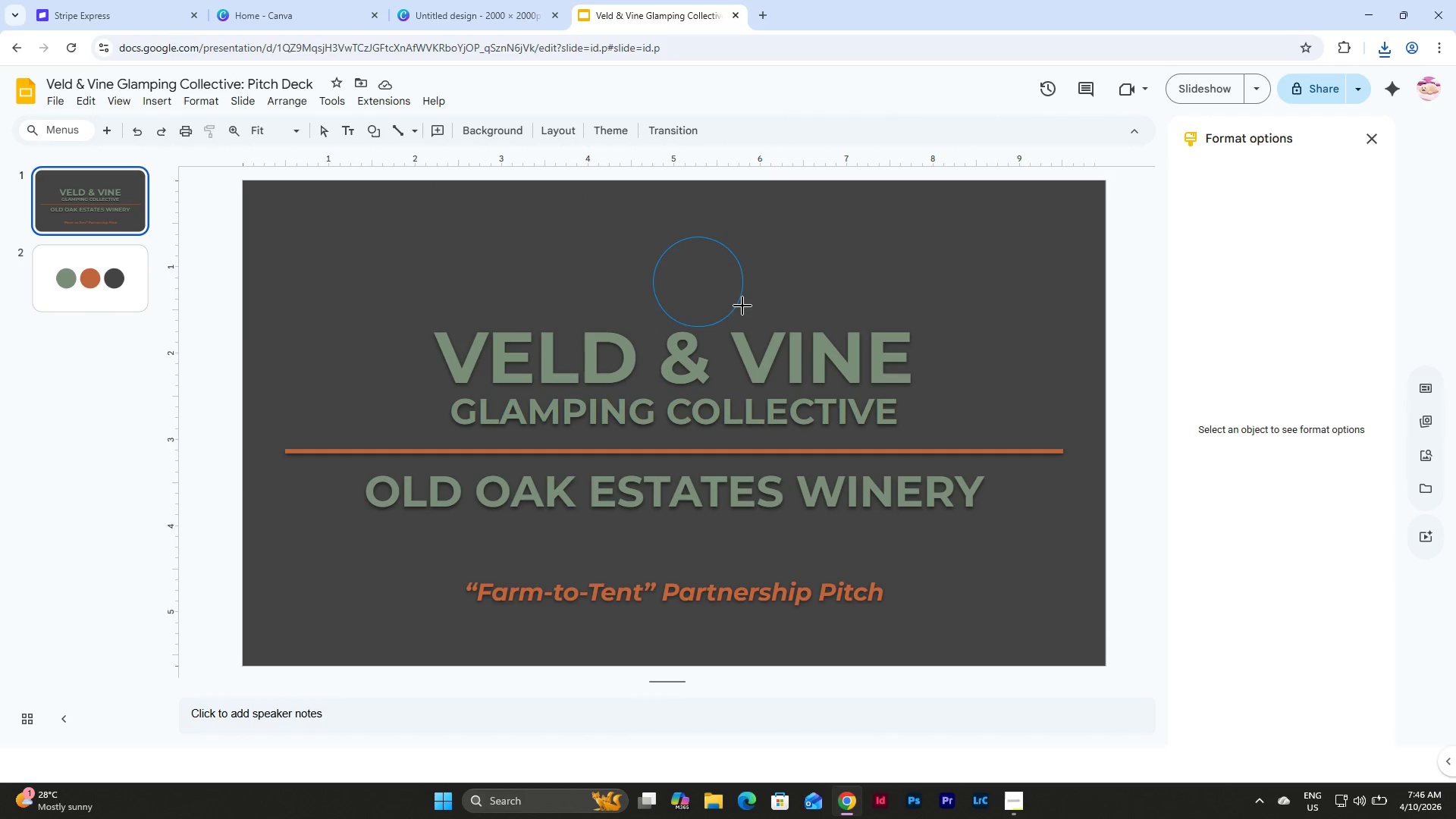 
hold_key(key=ShiftLeft, duration=0.94)
 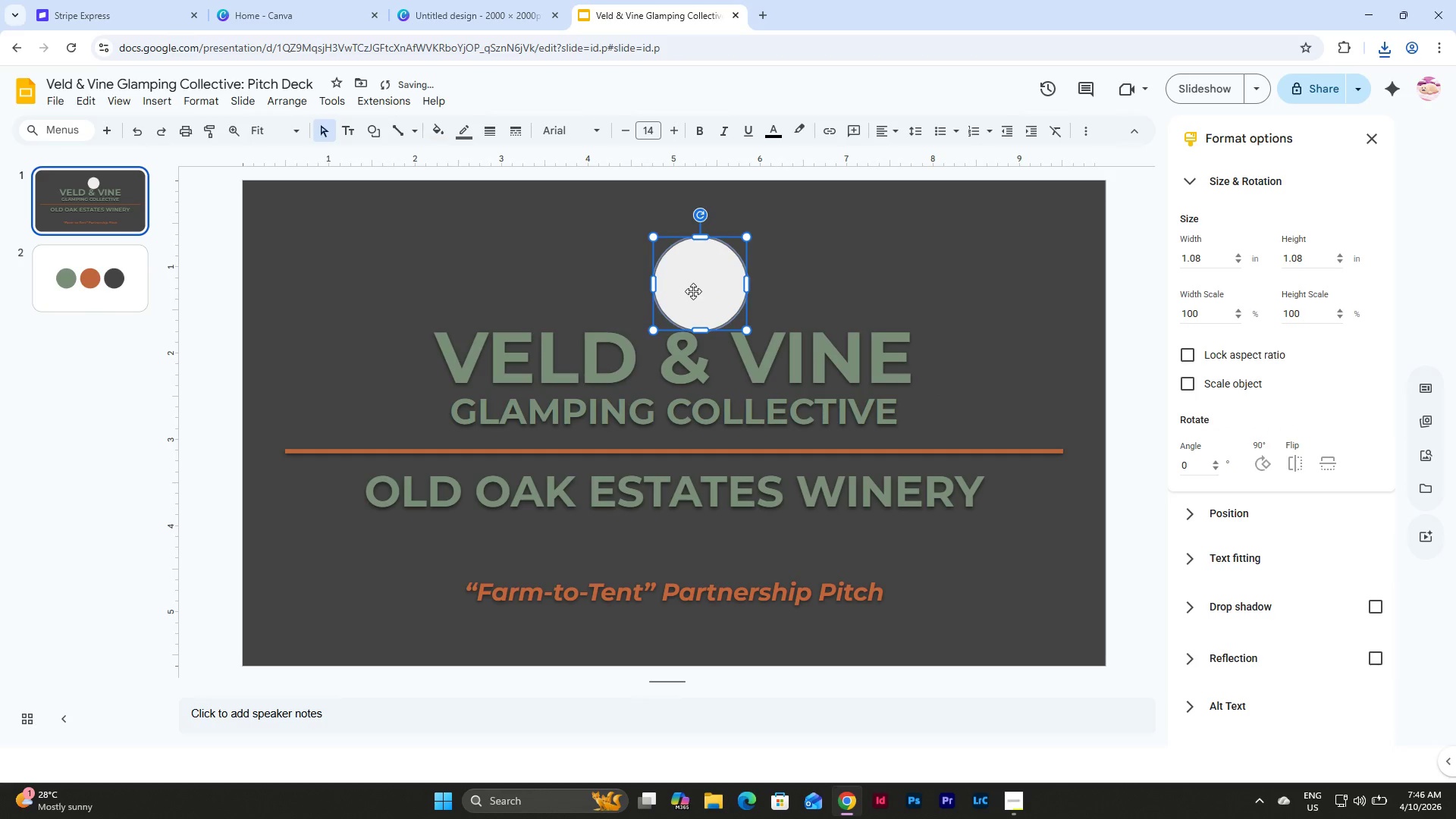 
left_click_drag(start_coordinate=[693, 291], to_coordinate=[667, 267])
 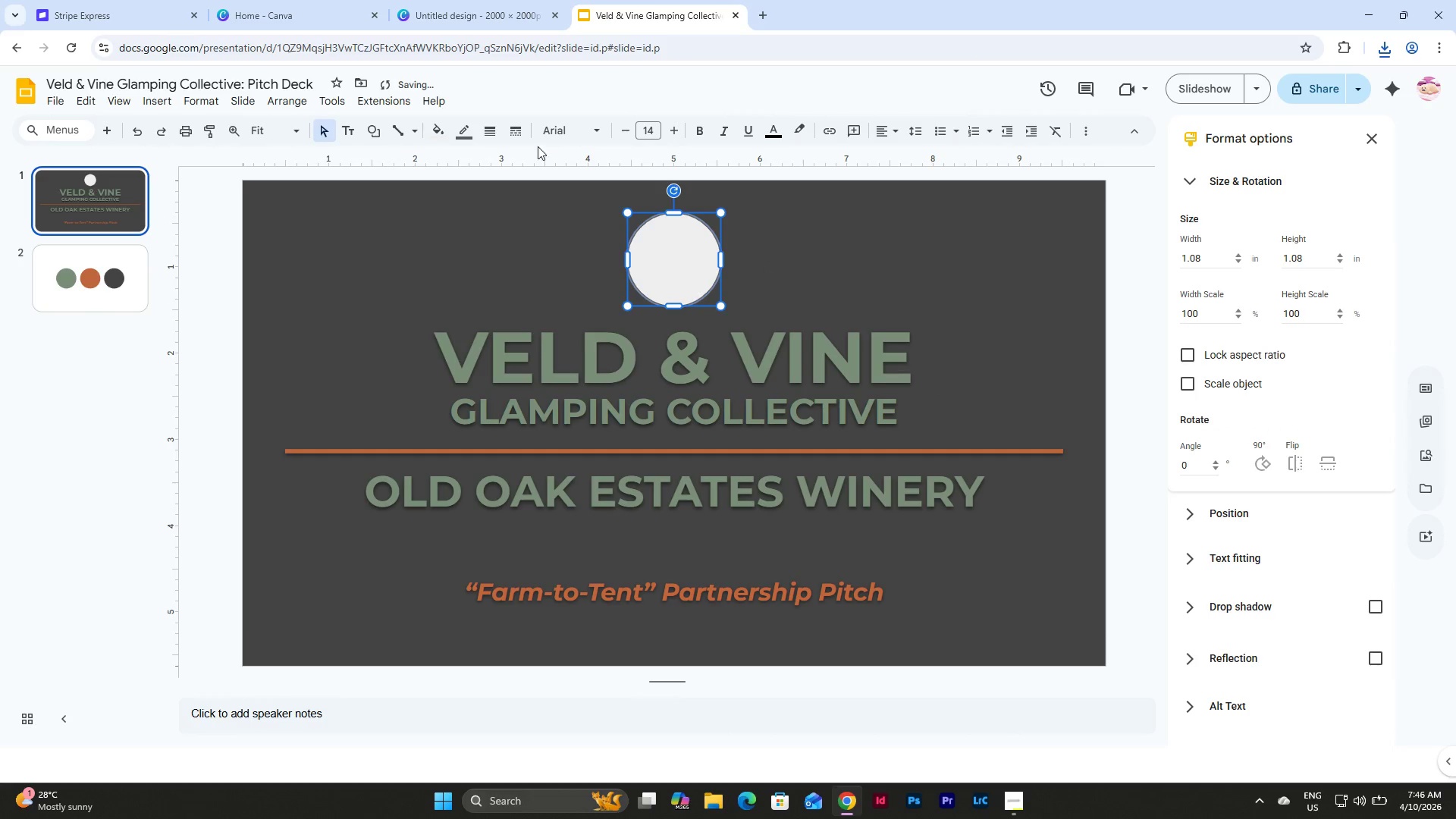 
left_click([469, 128])
 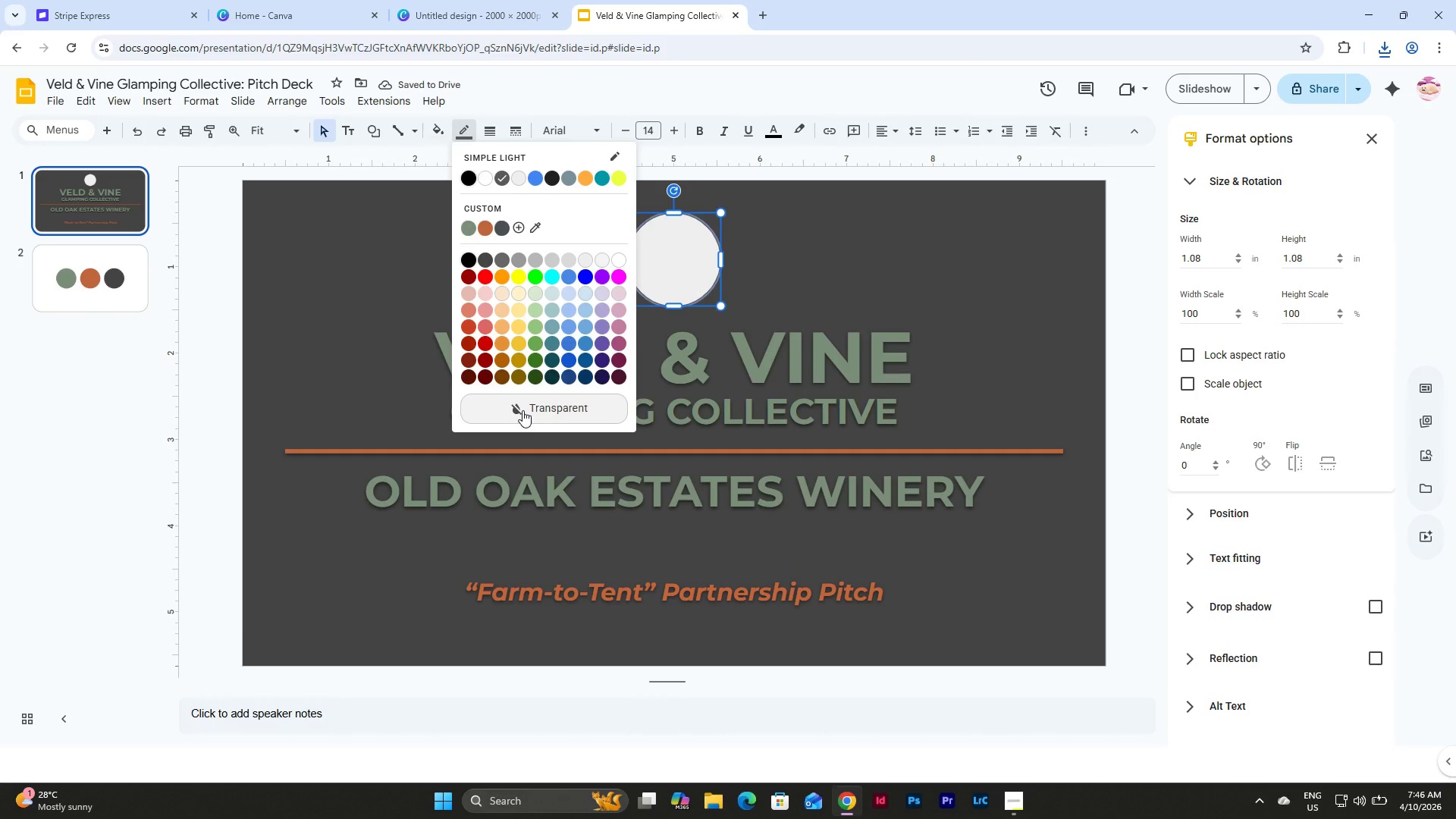 
left_click([522, 410])
 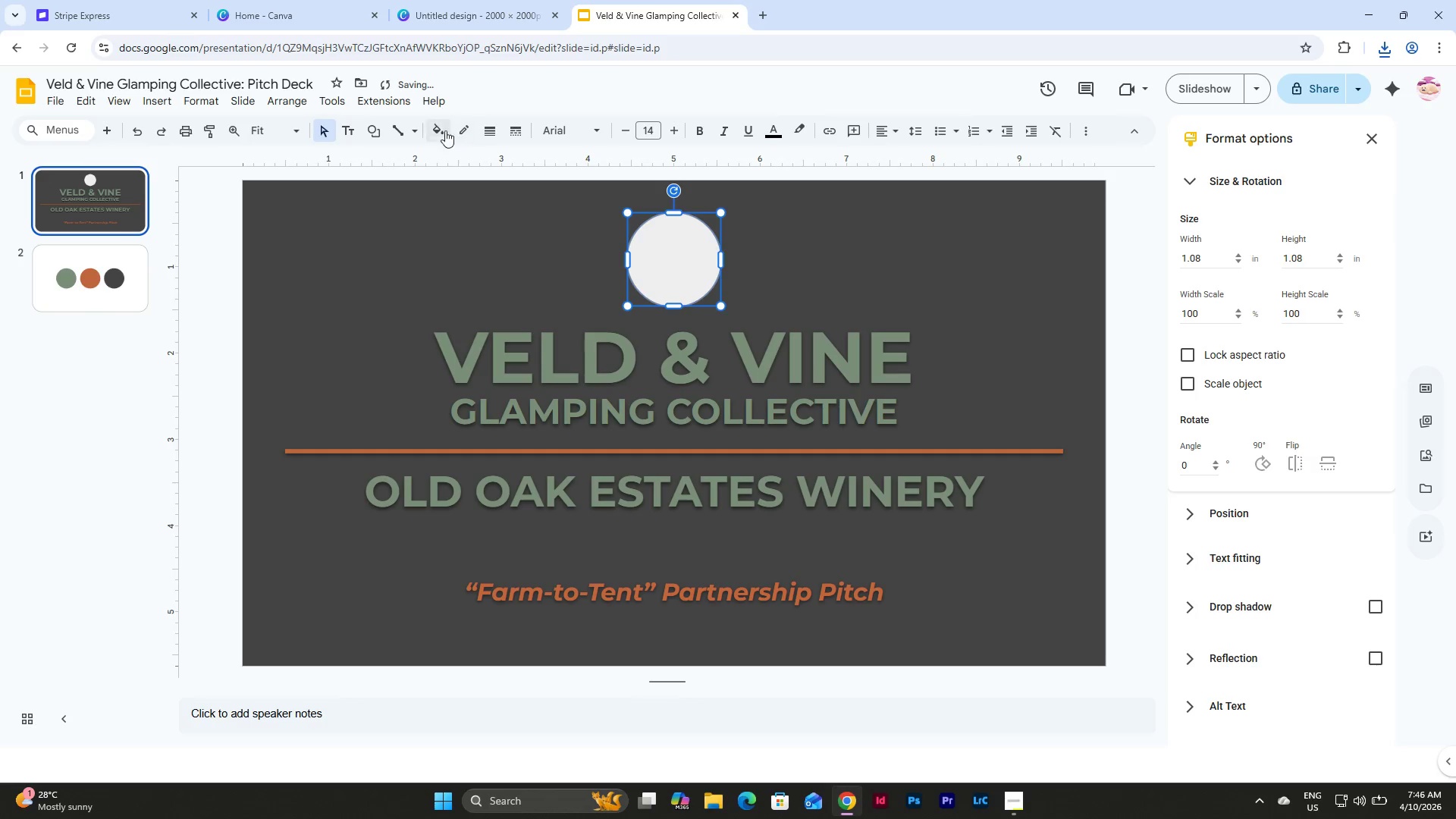 
left_click([439, 127])
 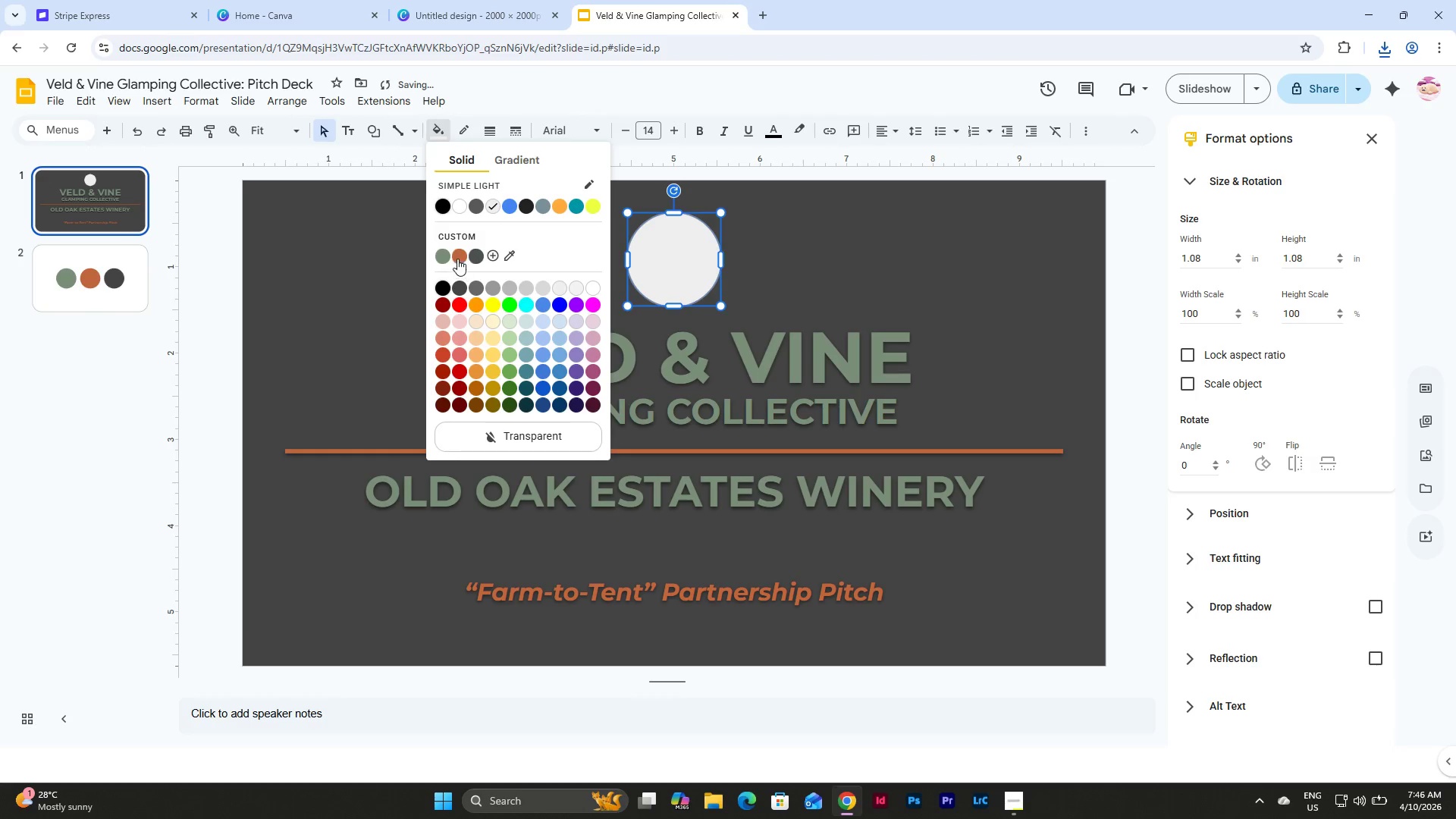 
left_click([457, 256])
 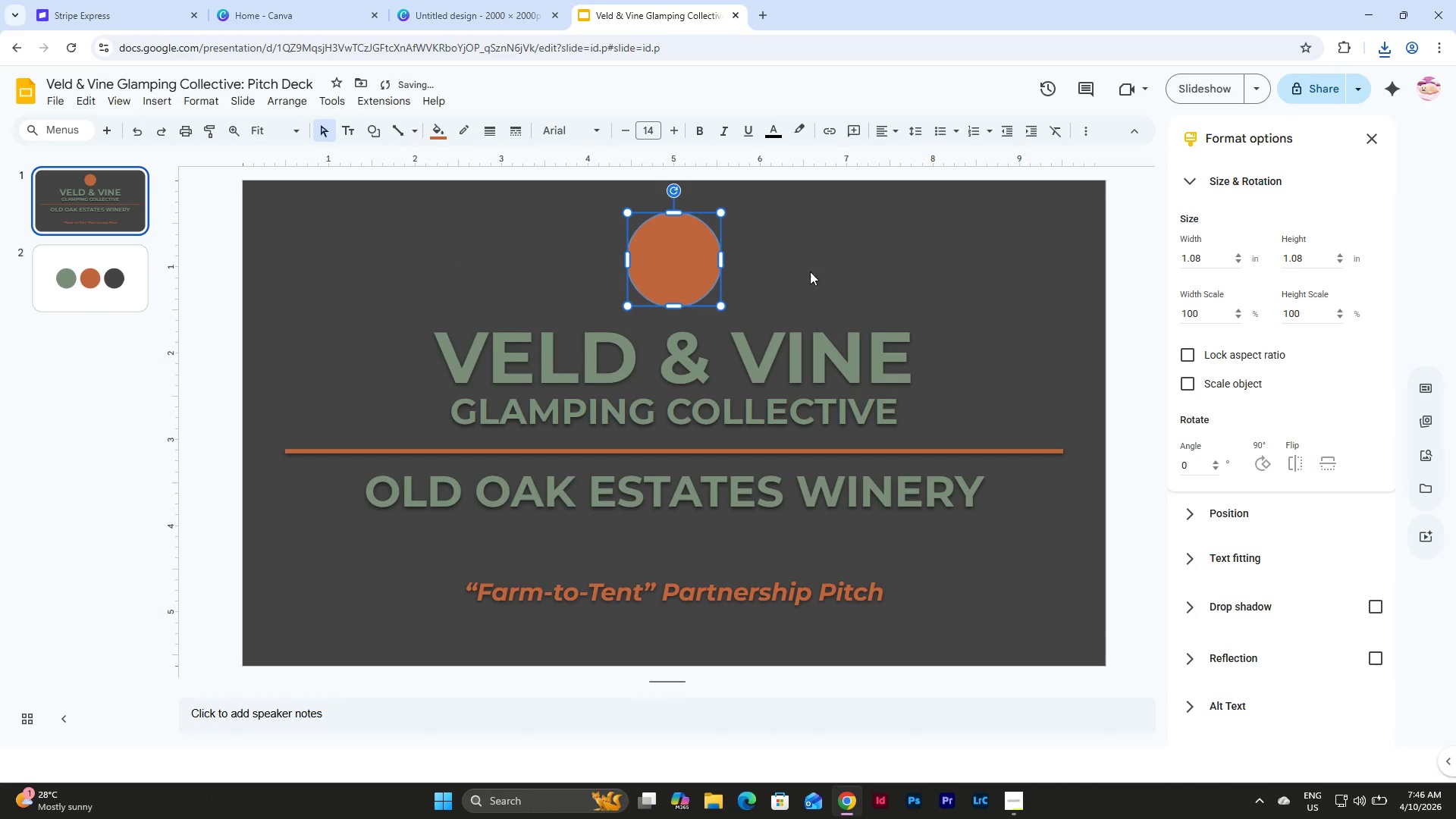 
left_click([877, 275])
 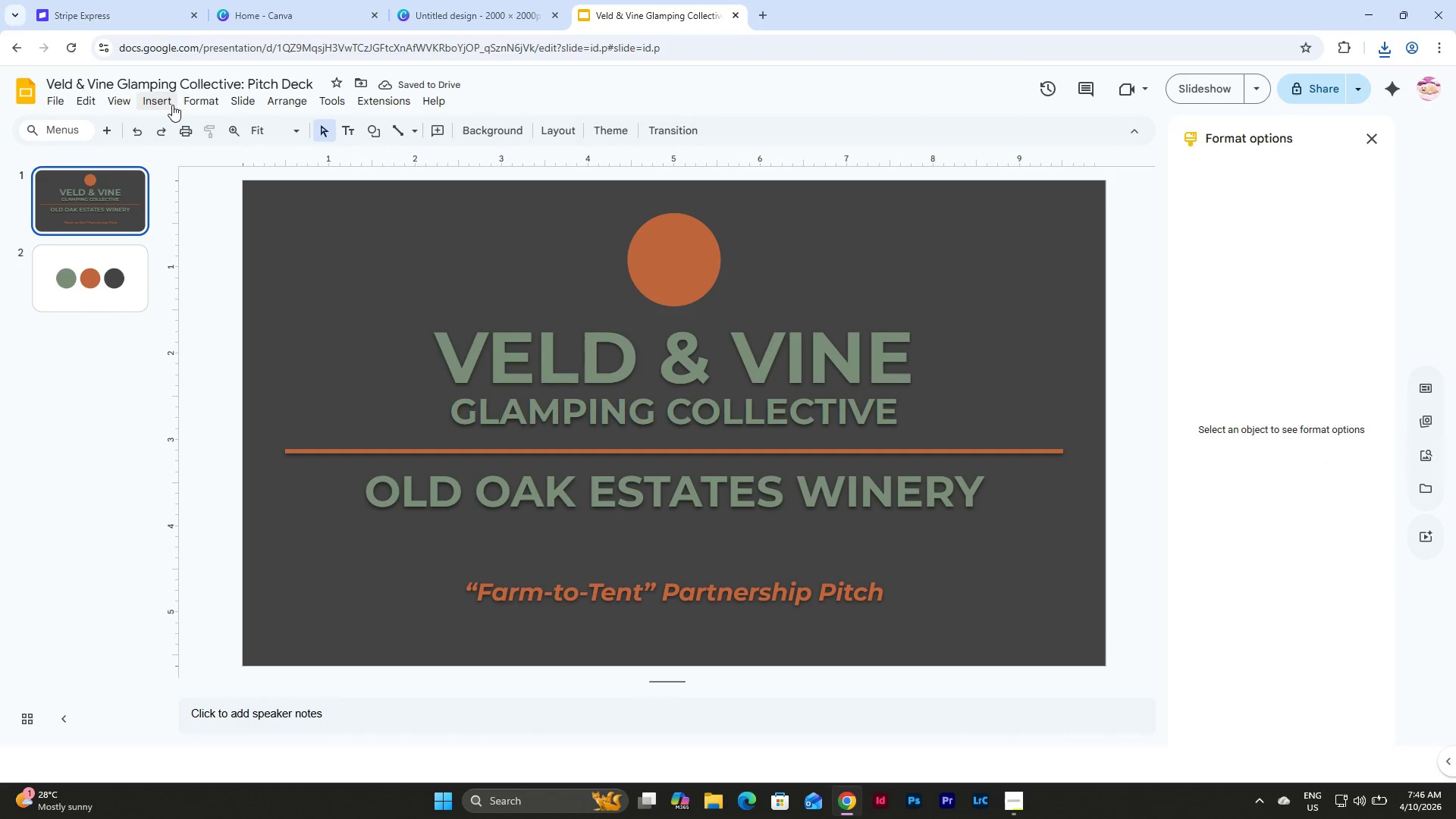 
double_click([187, 127])
 